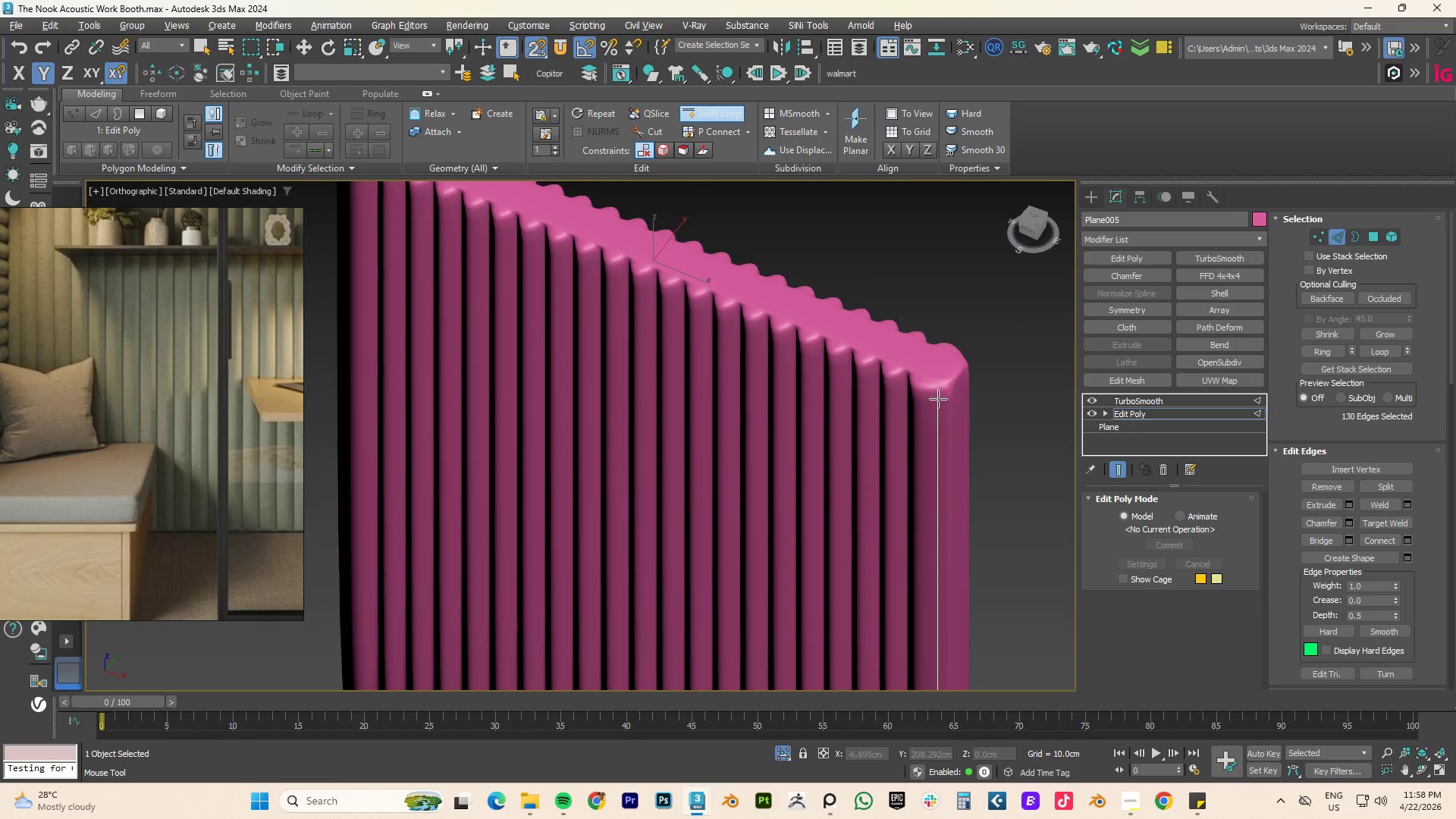 
scroll: coordinate [938, 399], scroll_direction: down, amount: 4.0
 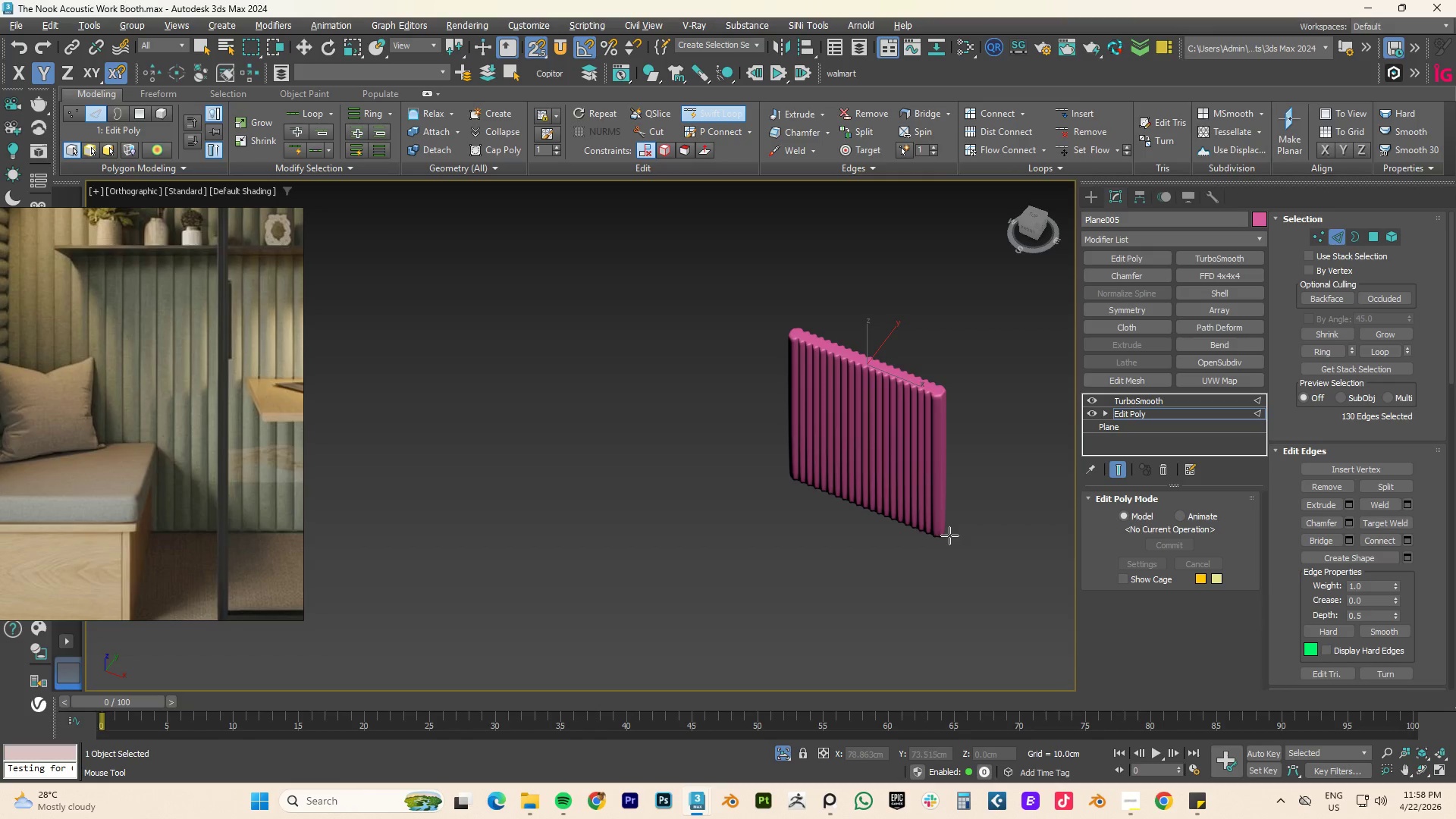 
scroll: coordinate [940, 527], scroll_direction: up, amount: 4.0
 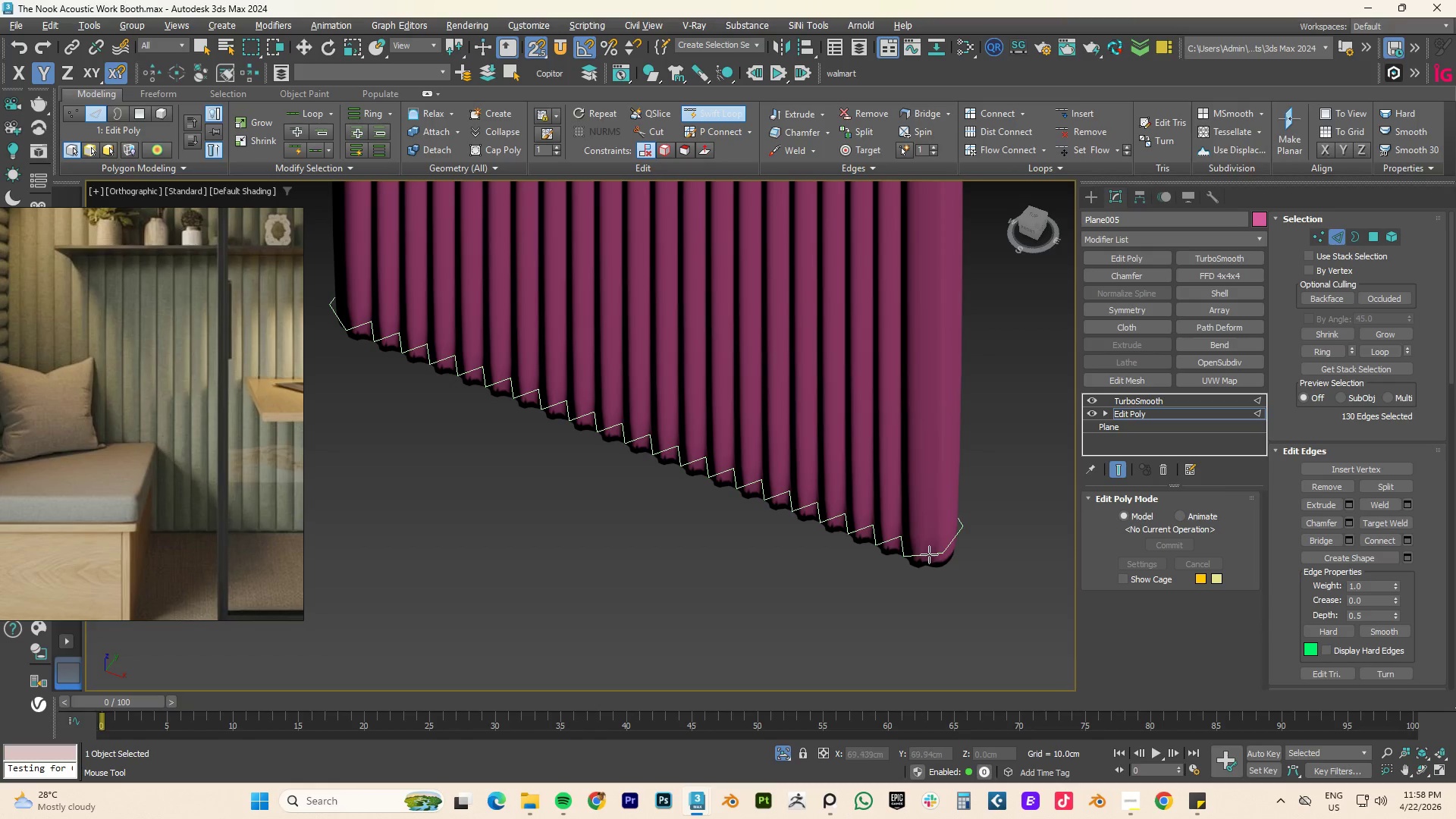 
left_click([929, 554])
 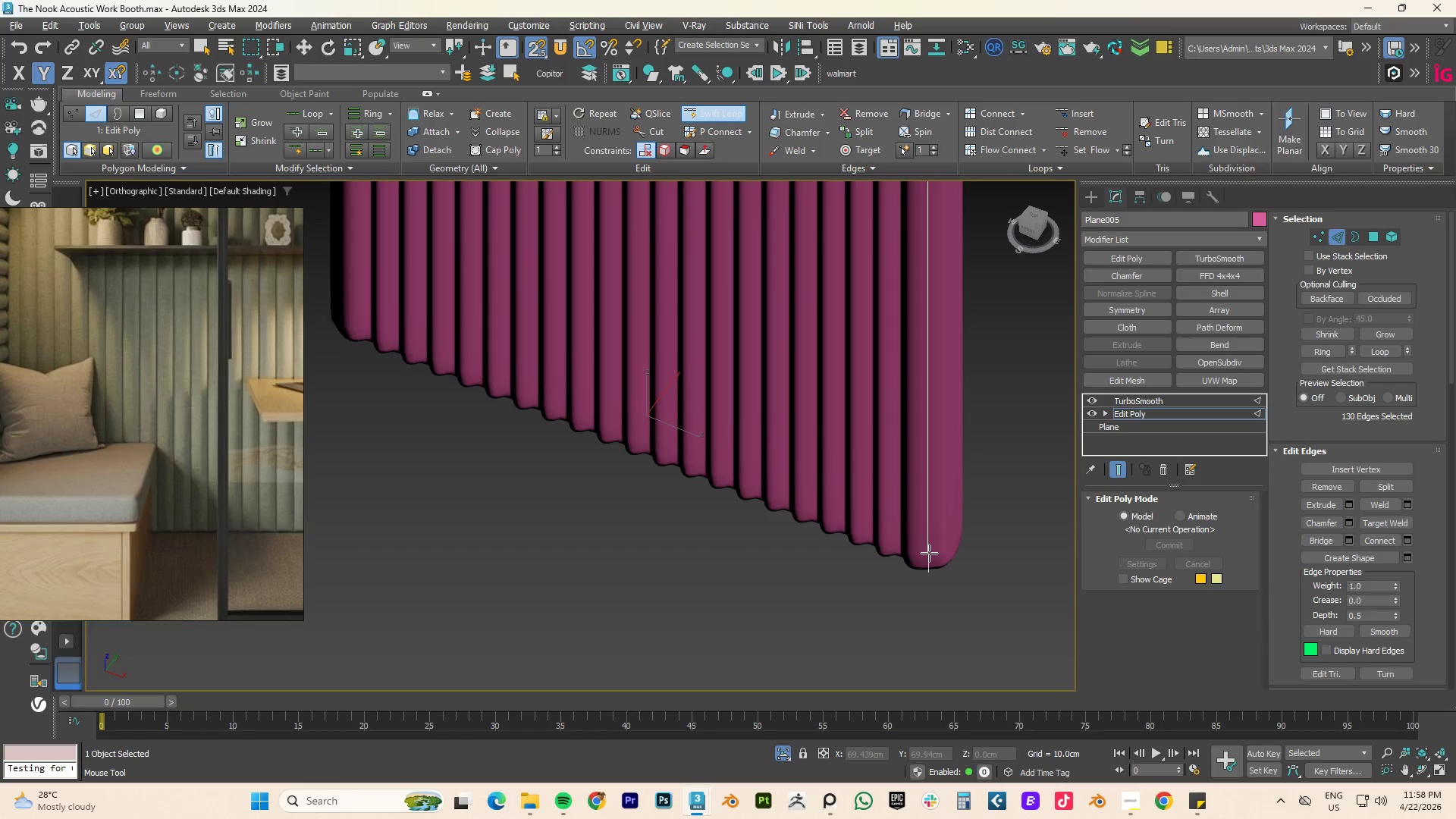 
hold_key(key=AltLeft, duration=1.31)
 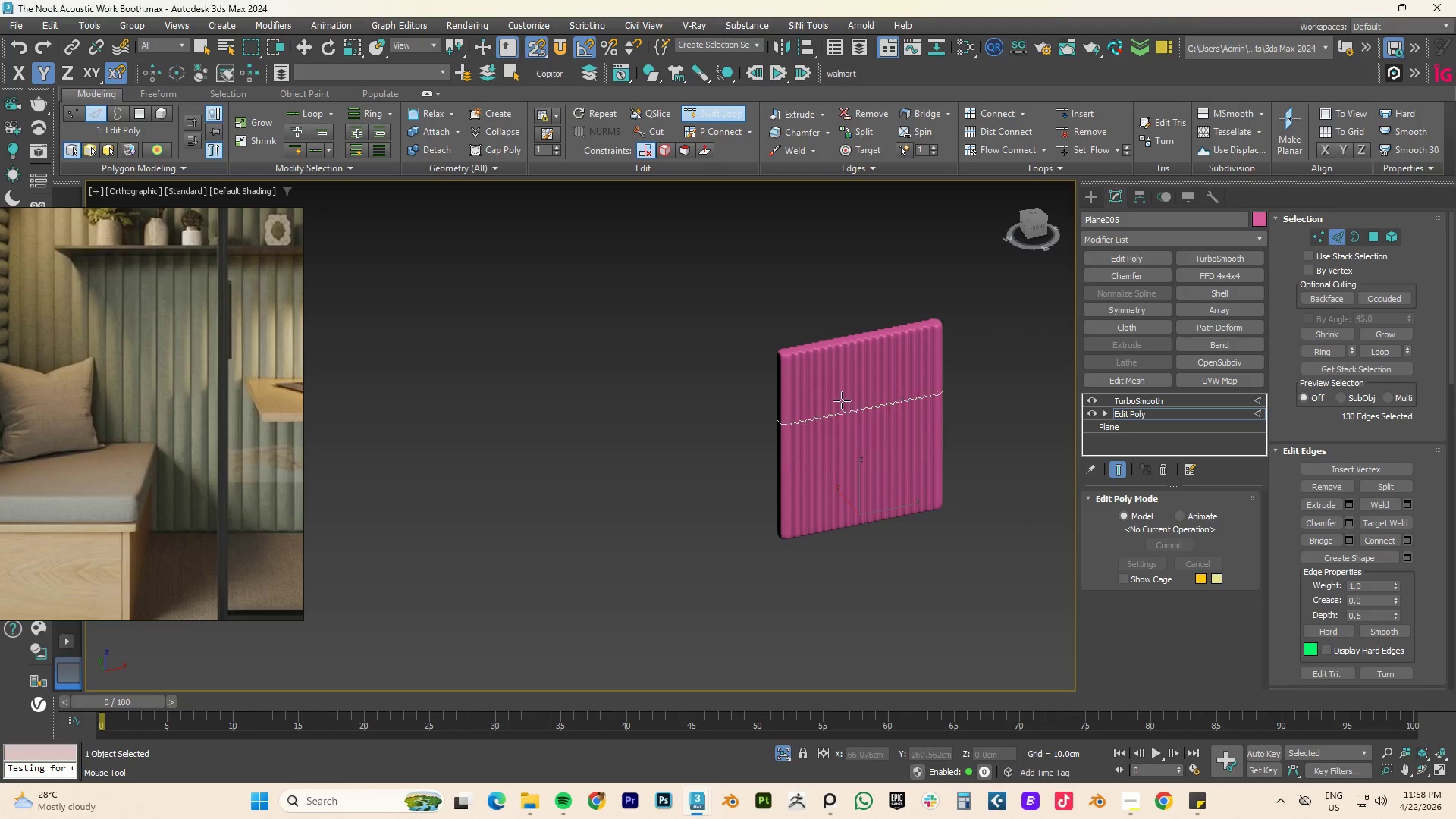 
scroll: coordinate [930, 548], scroll_direction: down, amount: 4.0
 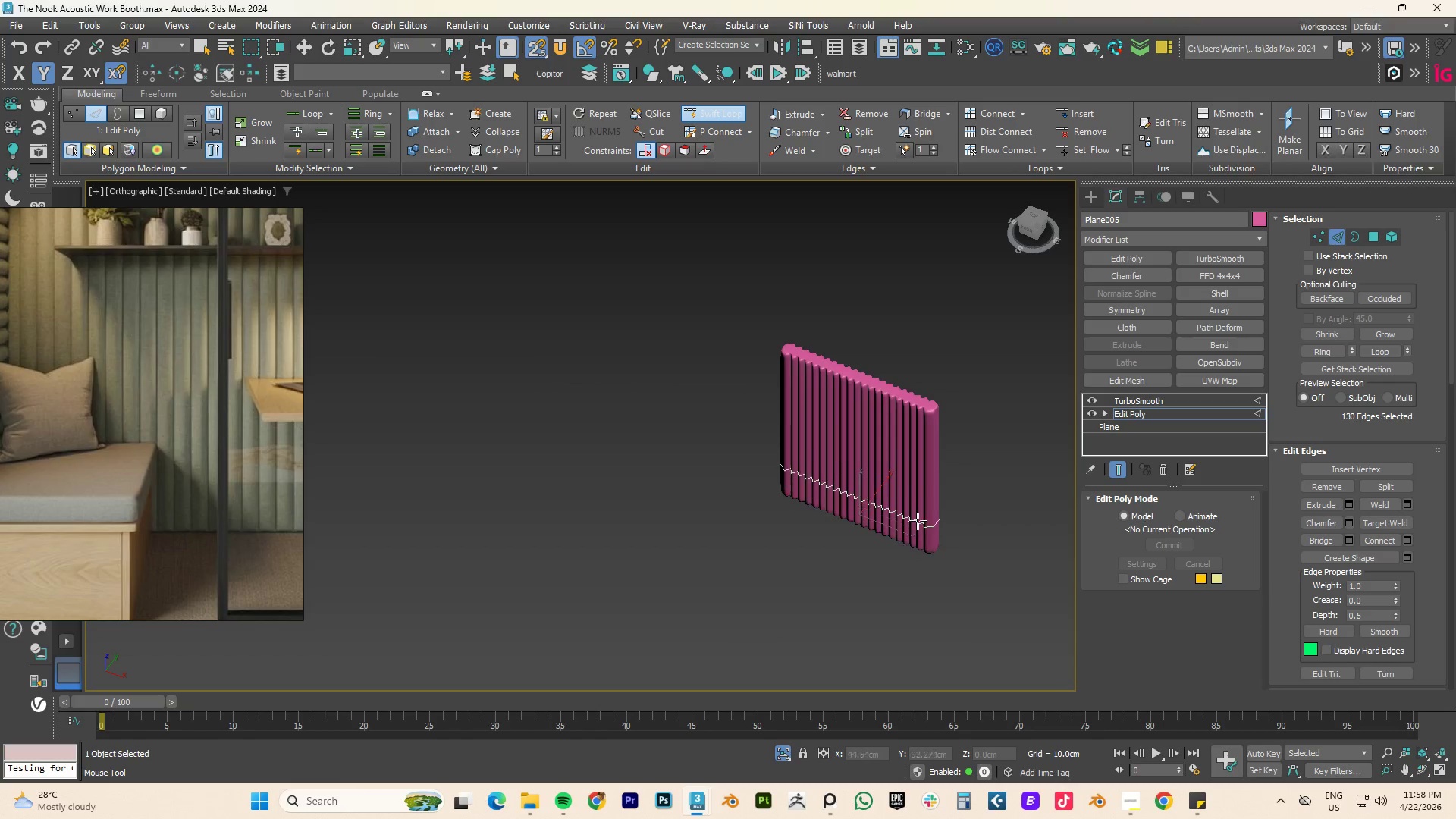 
scroll: coordinate [727, 340], scroll_direction: up, amount: 5.0
 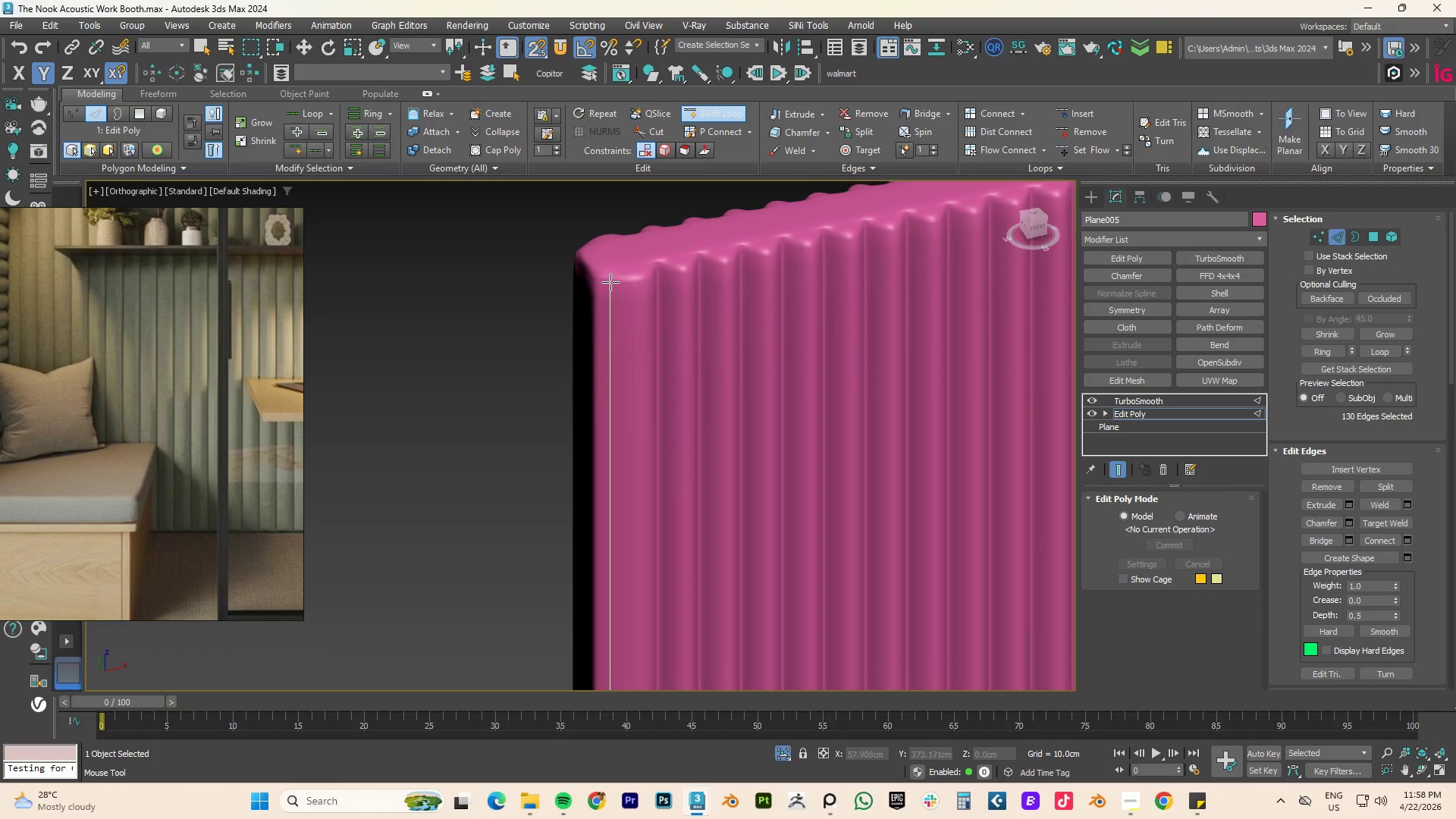 
left_click([614, 281])
 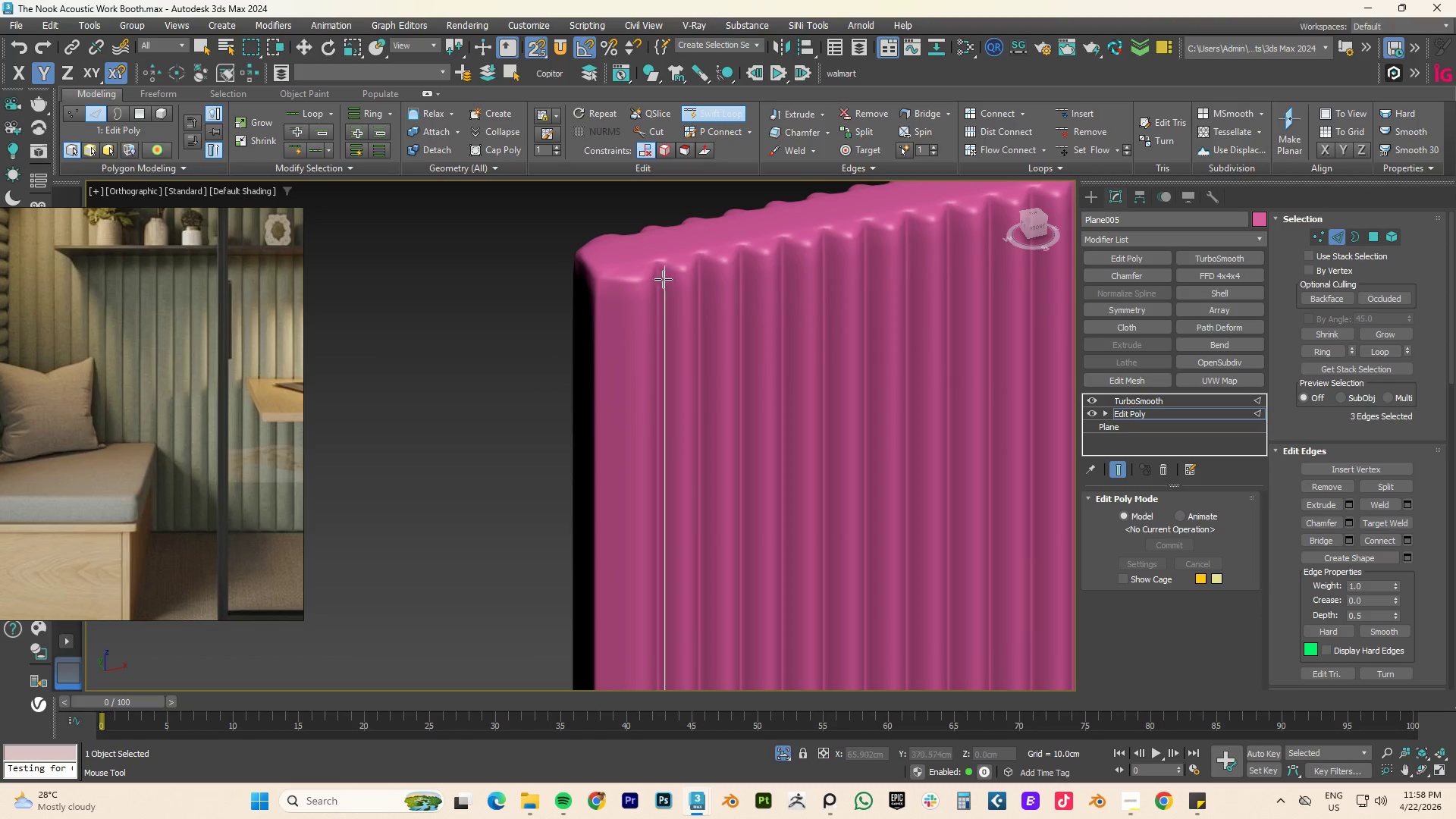 
left_click([663, 279])
 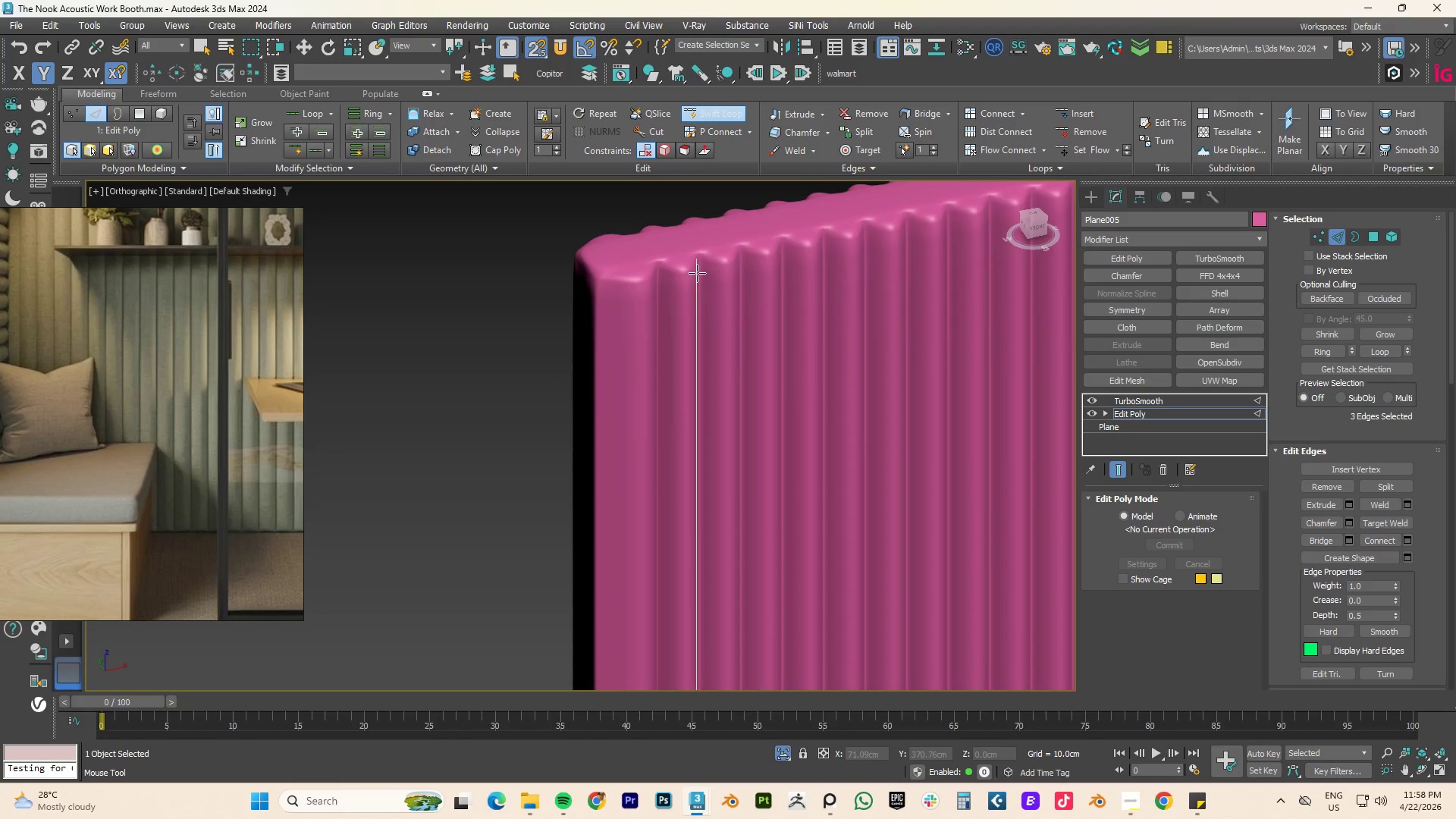 
left_click([698, 273])
 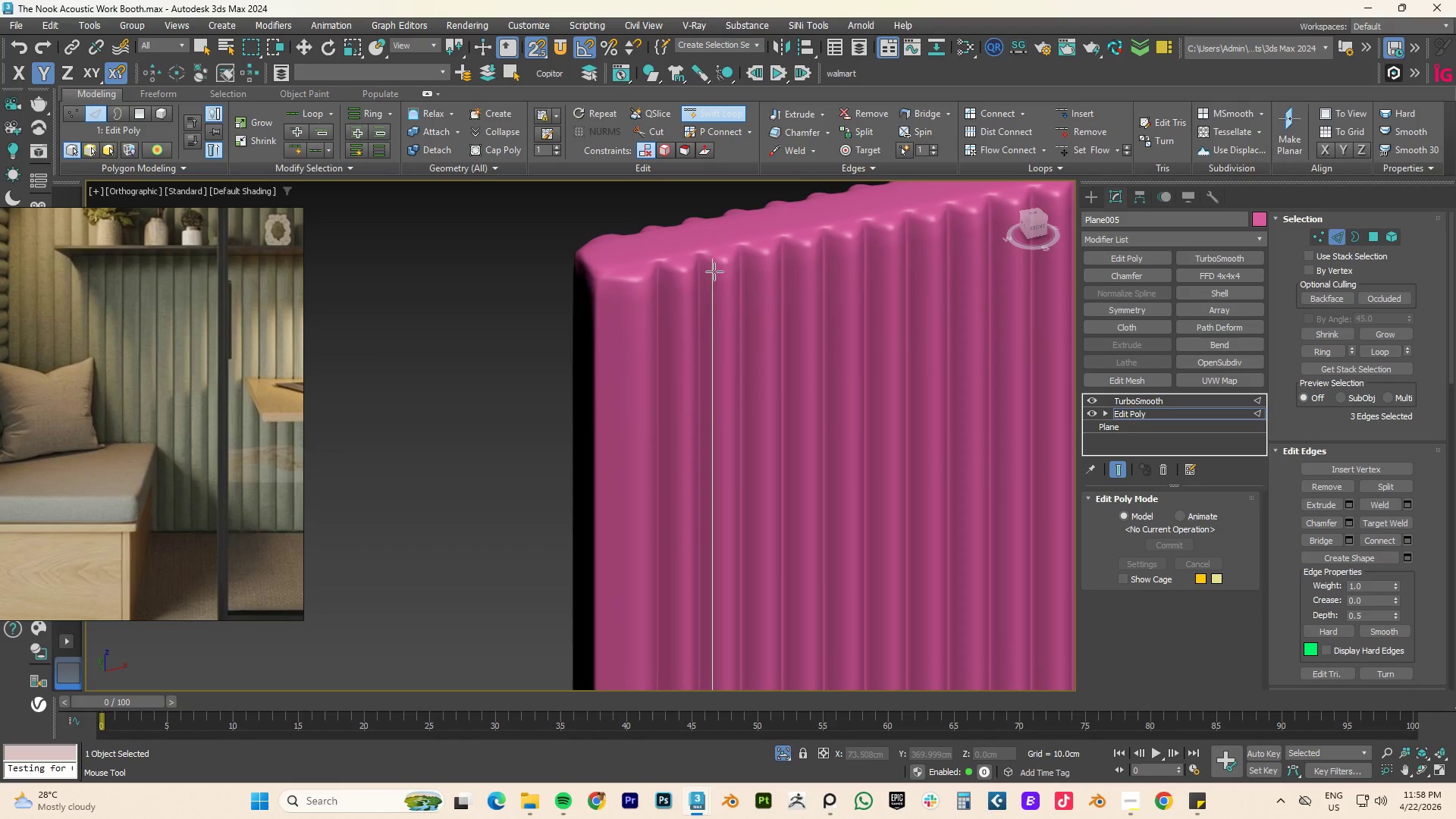 
key(Control+Z)
 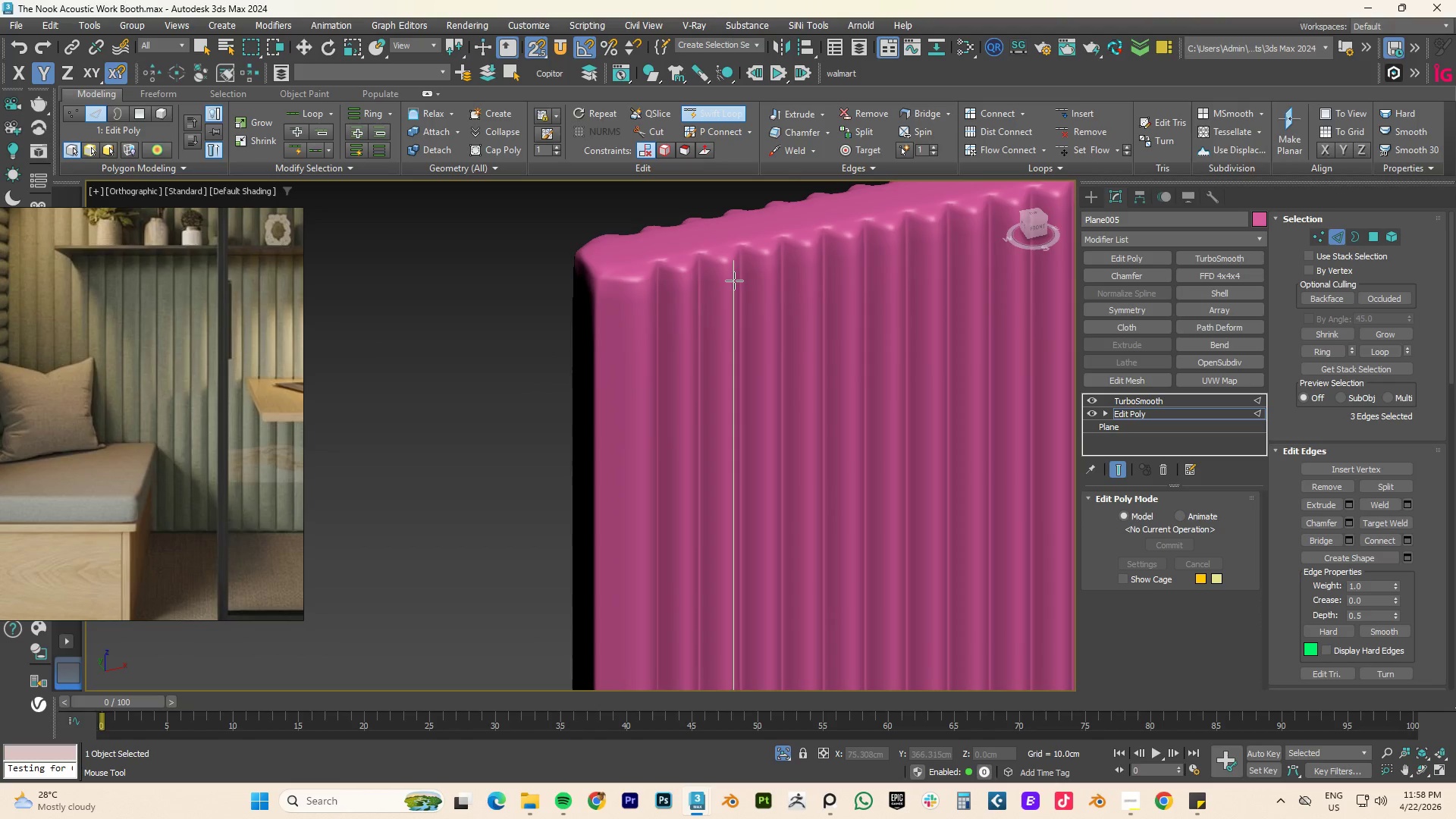 
key(Control+Z)
 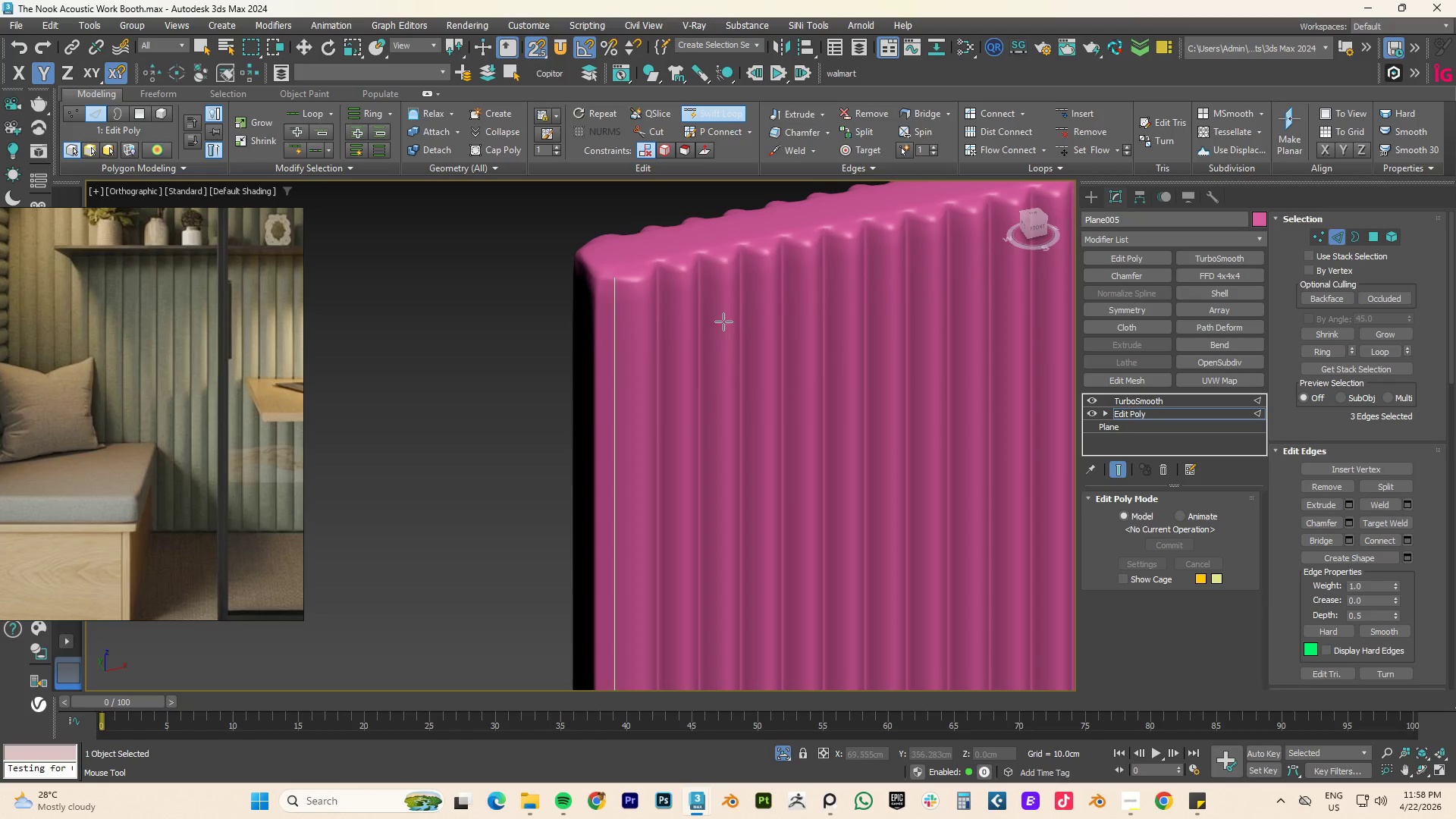 
scroll: coordinate [718, 347], scroll_direction: down, amount: 4.0
 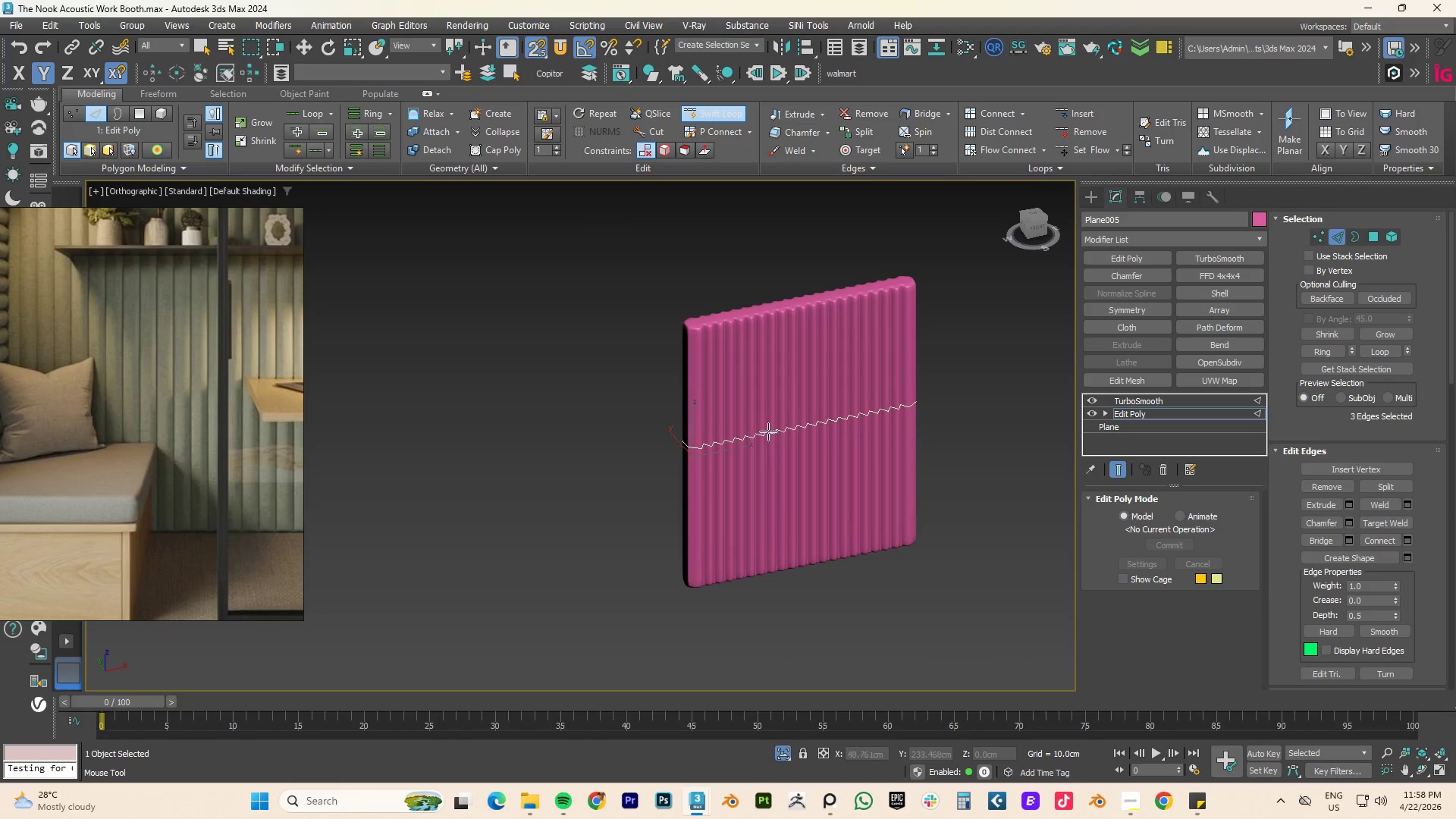 
left_click([754, 367])
 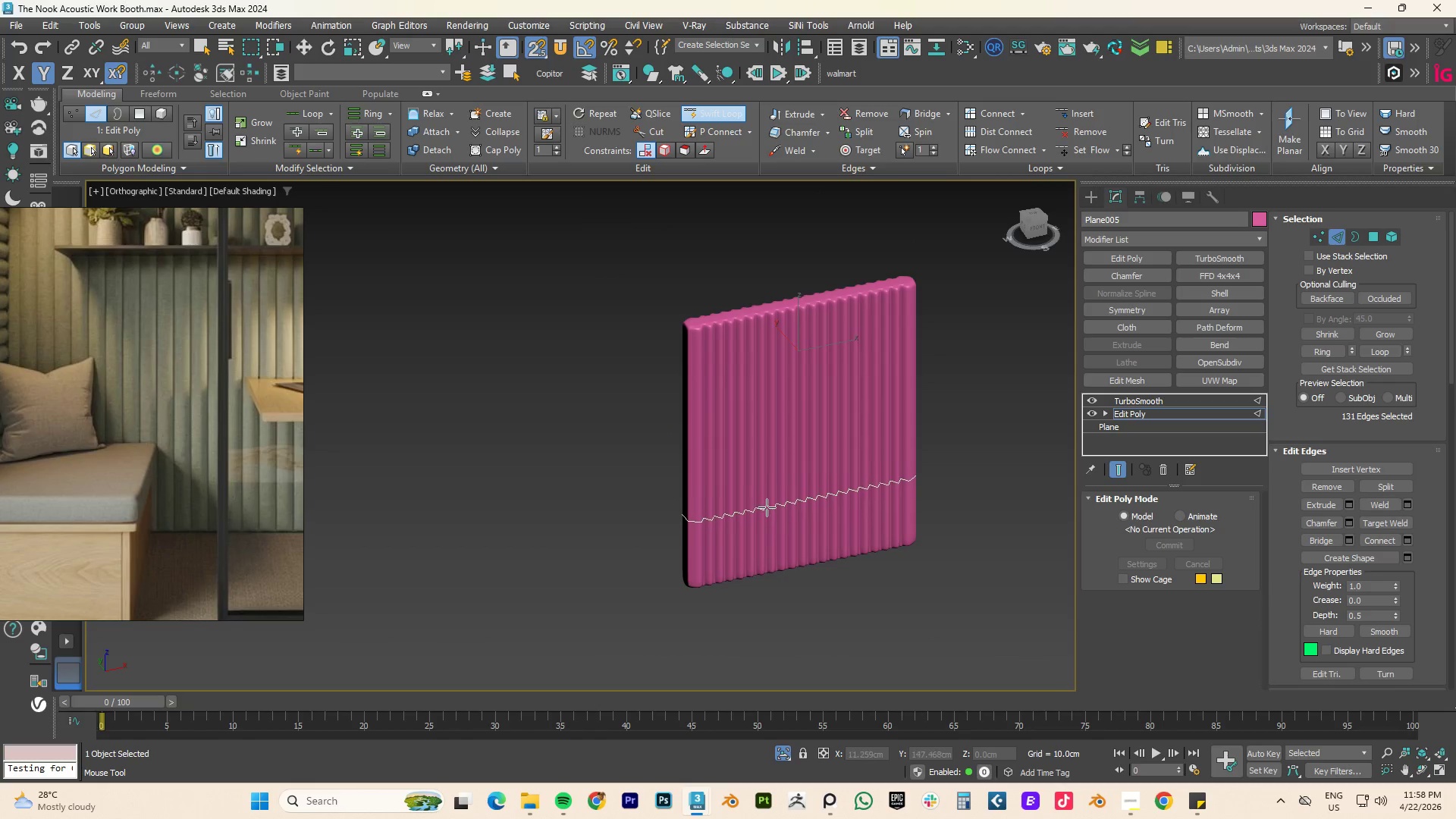 
left_click([762, 519])
 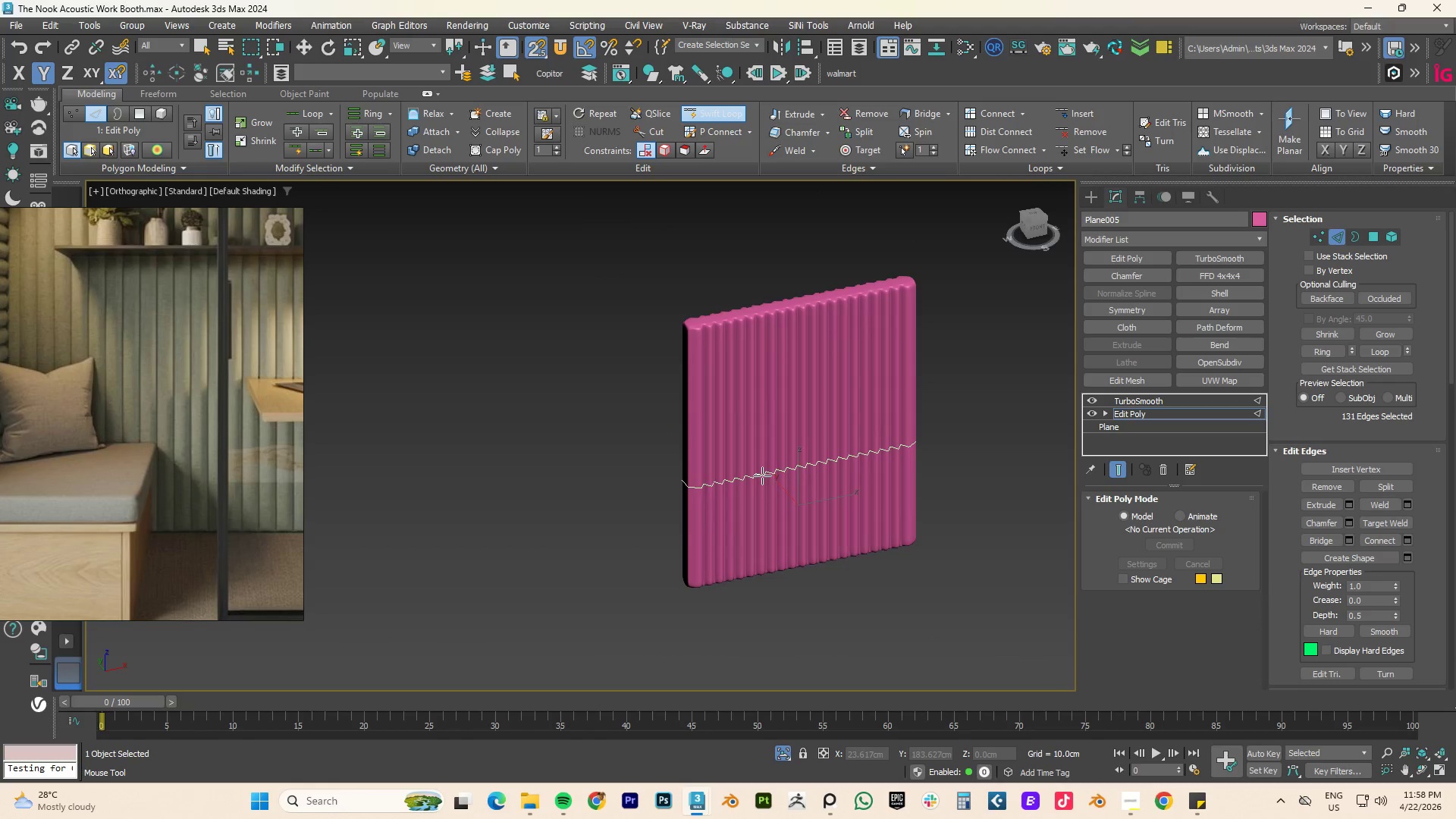 
right_click([762, 475])
 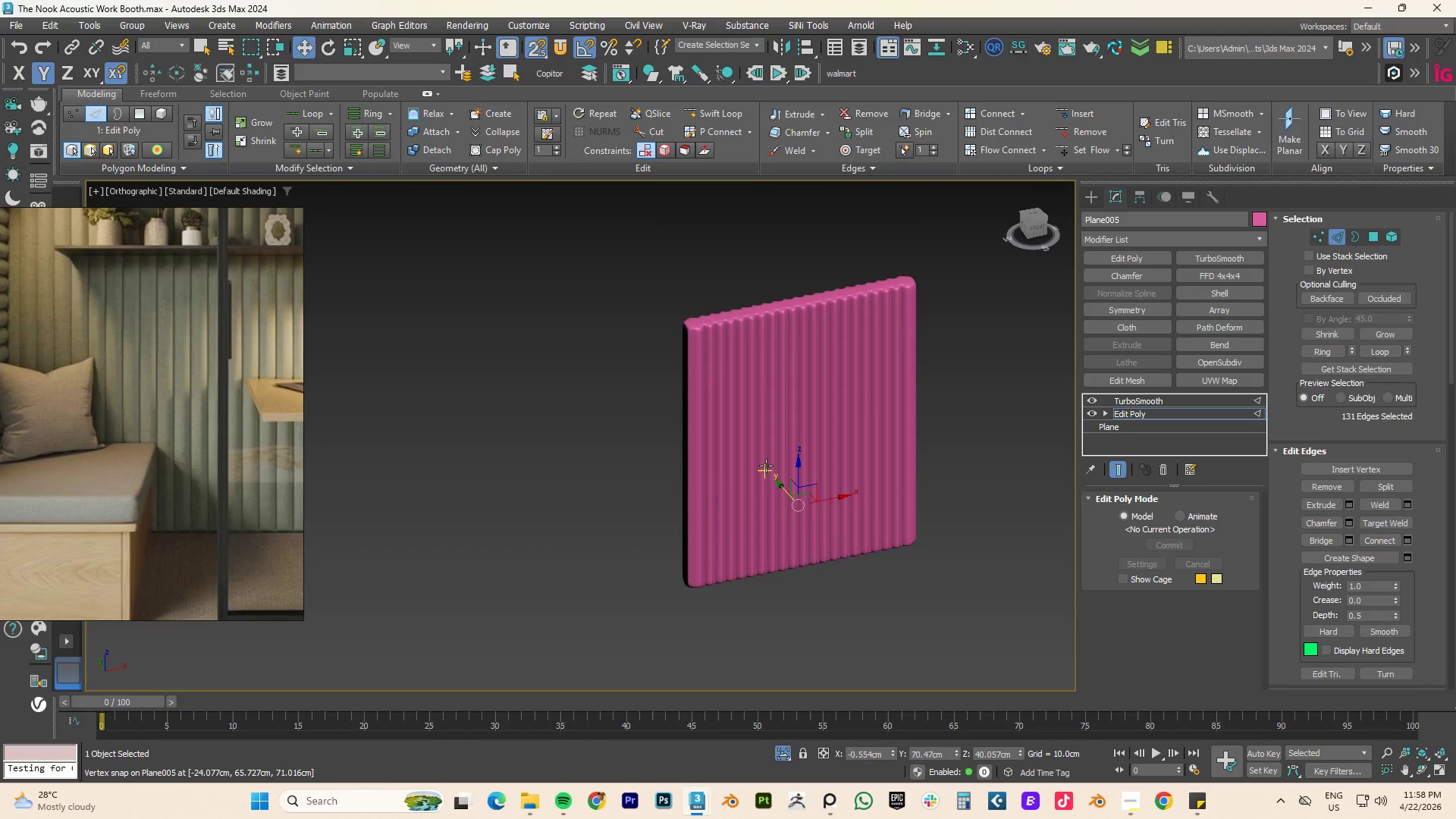 
hold_key(key=AltLeft, duration=0.75)
 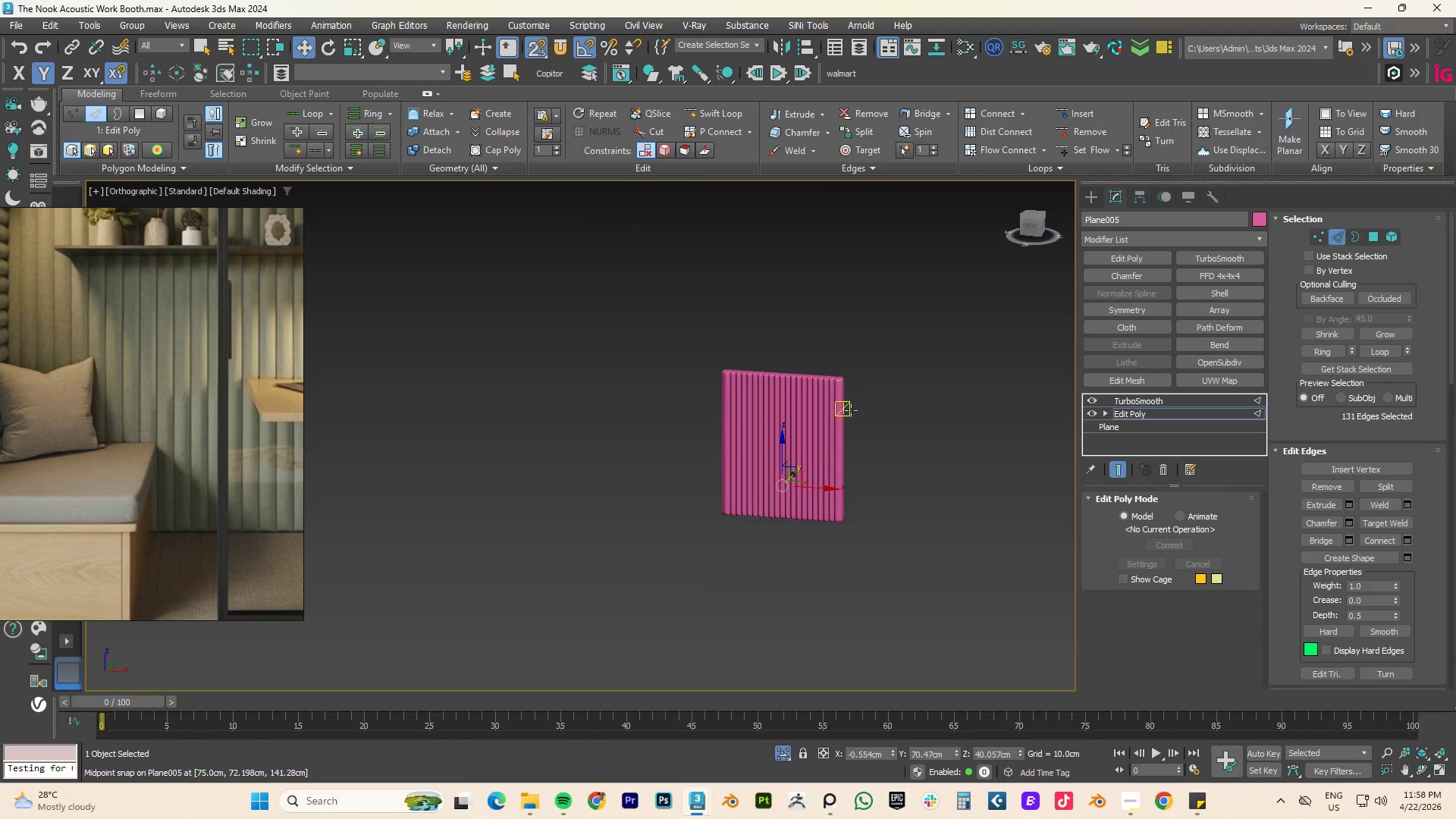 
scroll: coordinate [766, 466], scroll_direction: down, amount: 2.0
 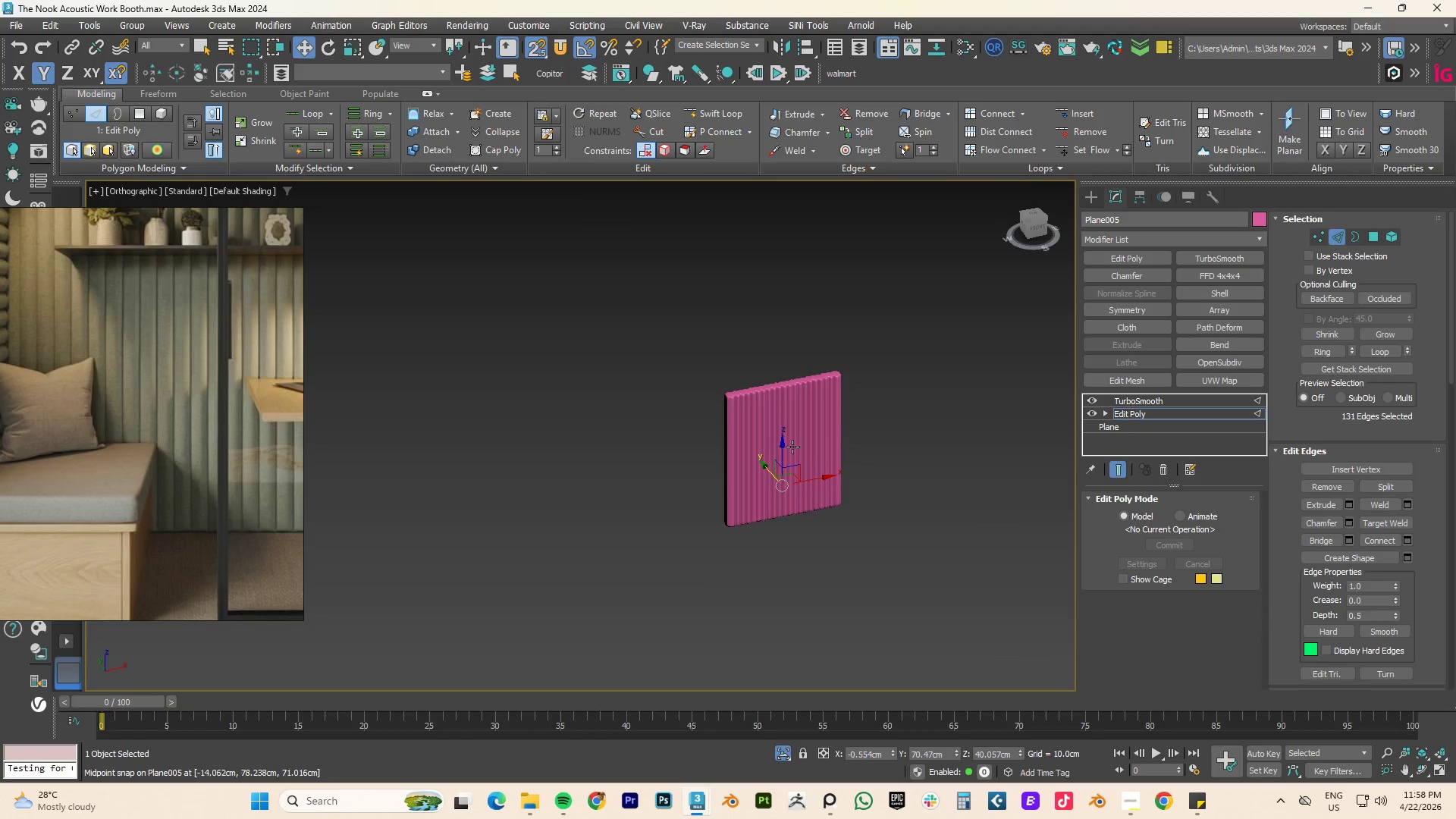 
scroll: coordinate [777, 377], scroll_direction: up, amount: 5.0
 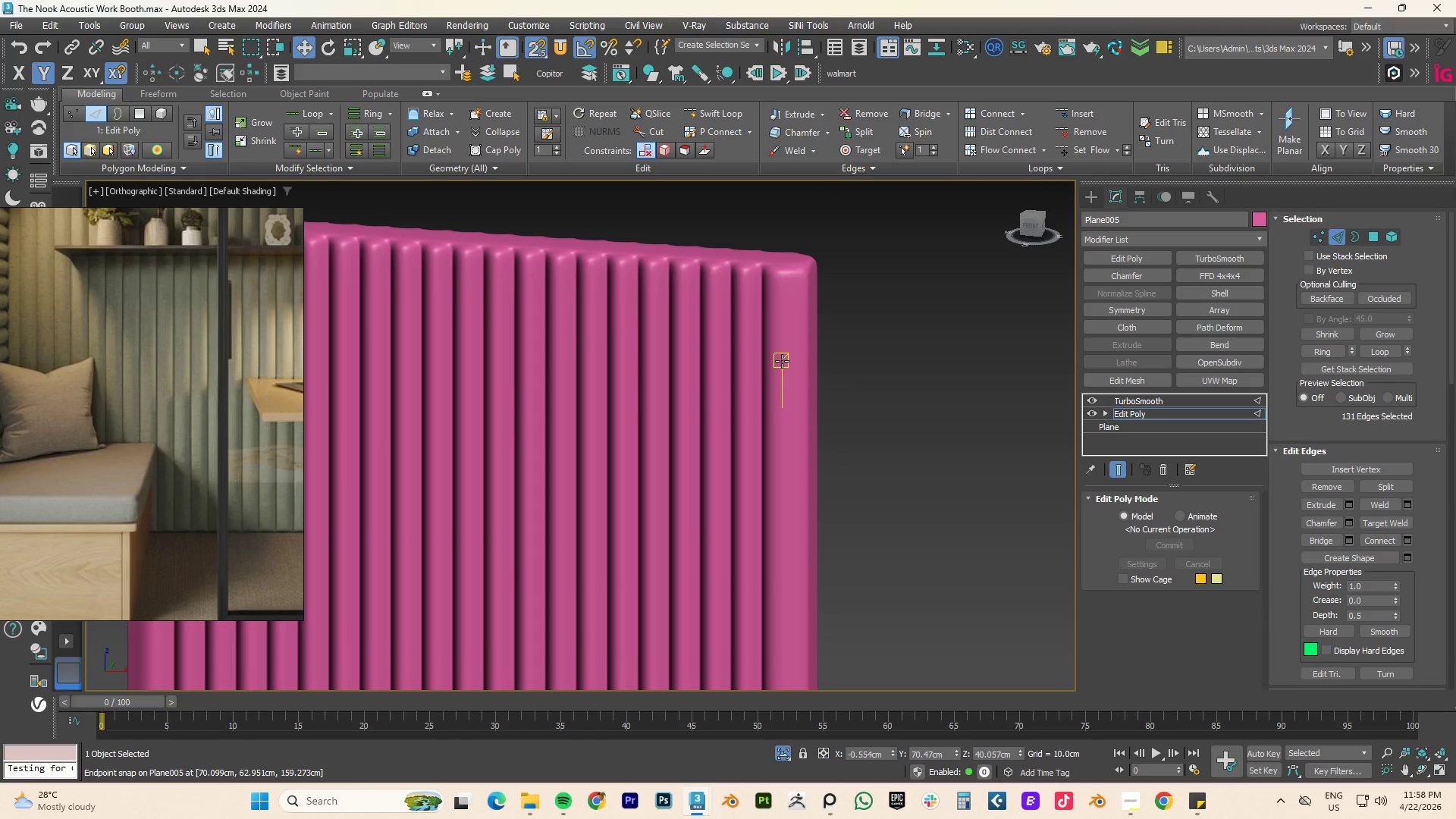 
key(F4)
 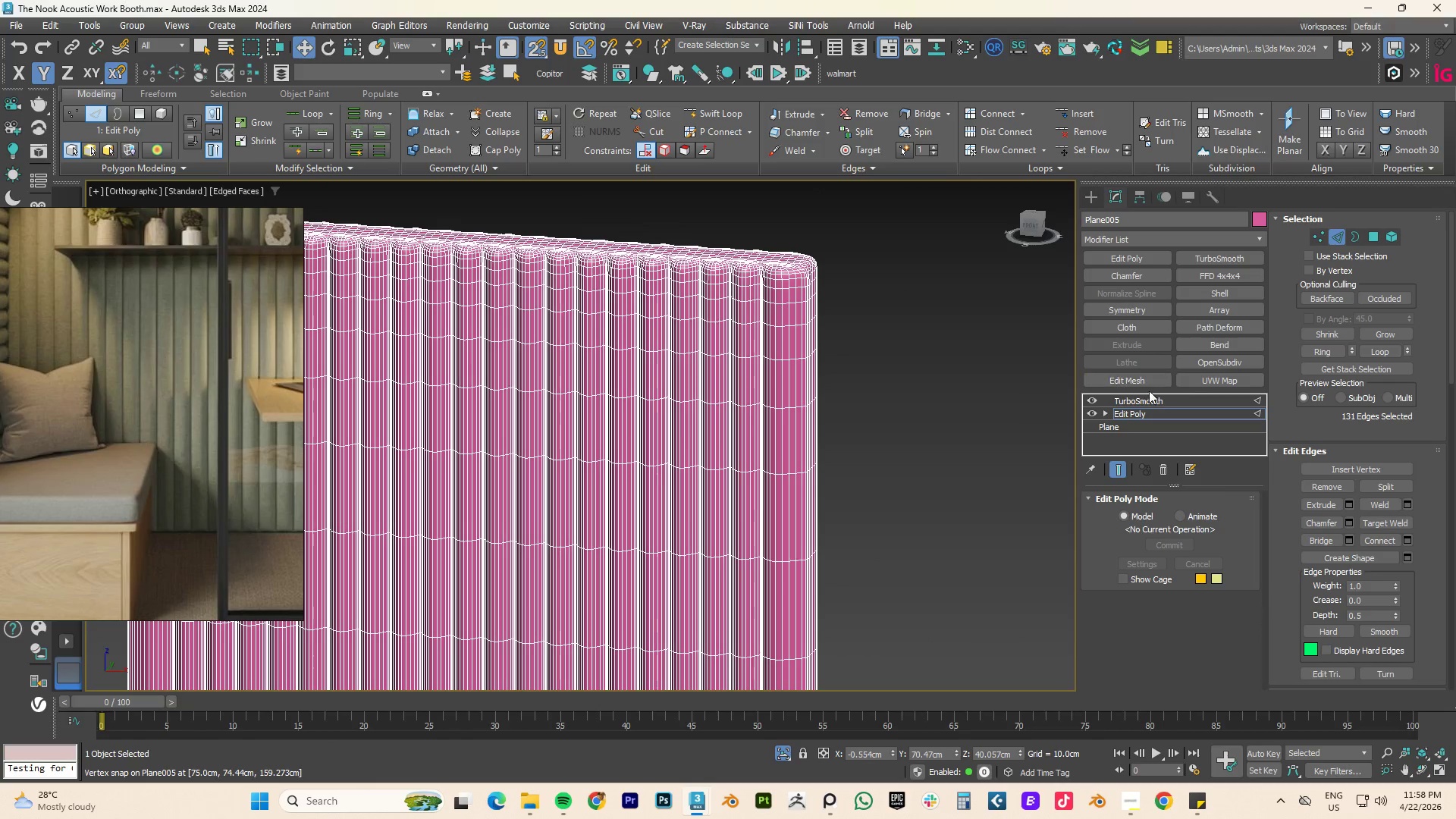 
left_click([1095, 400])
 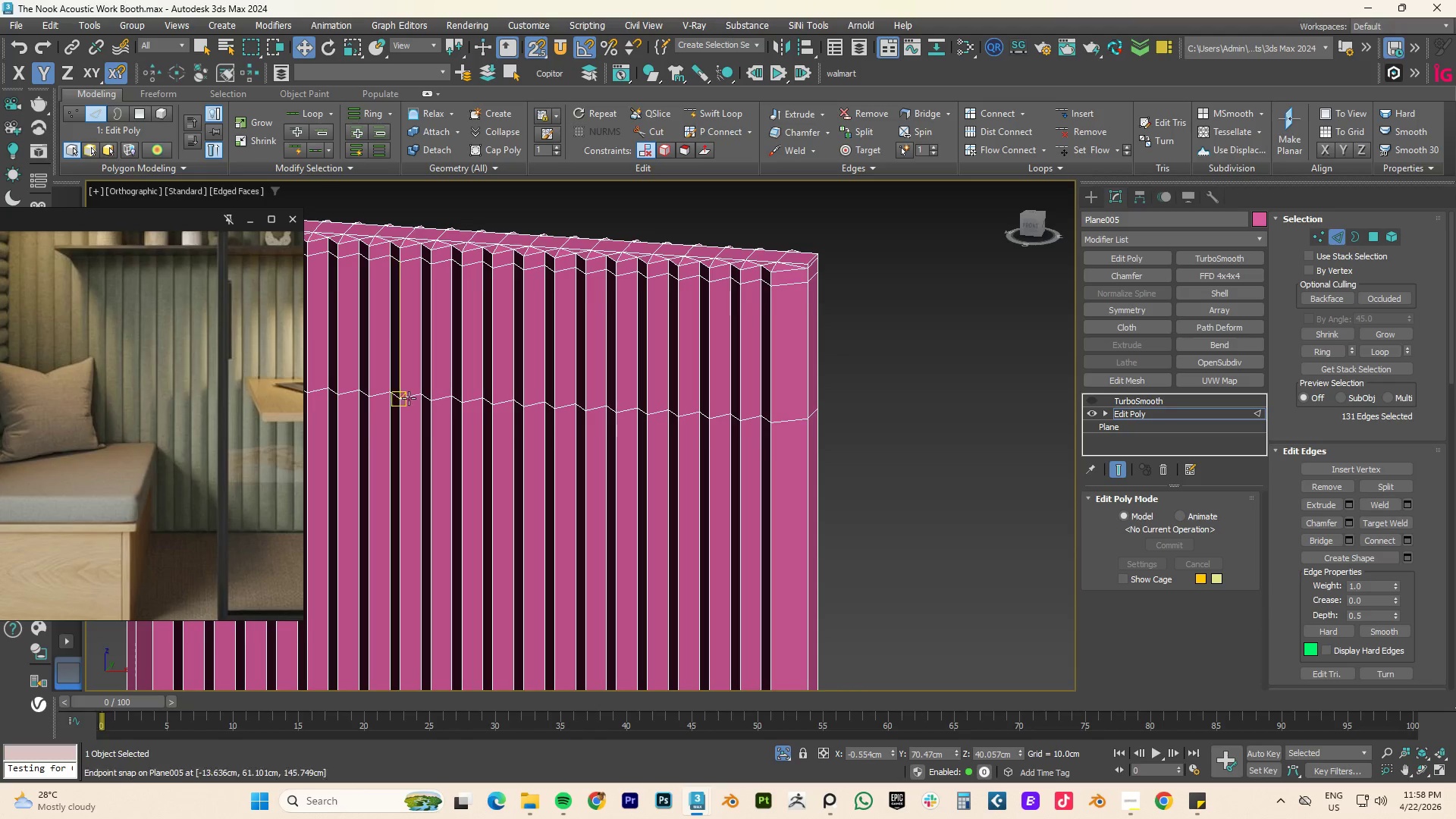 
hold_key(key=AltLeft, duration=0.61)
 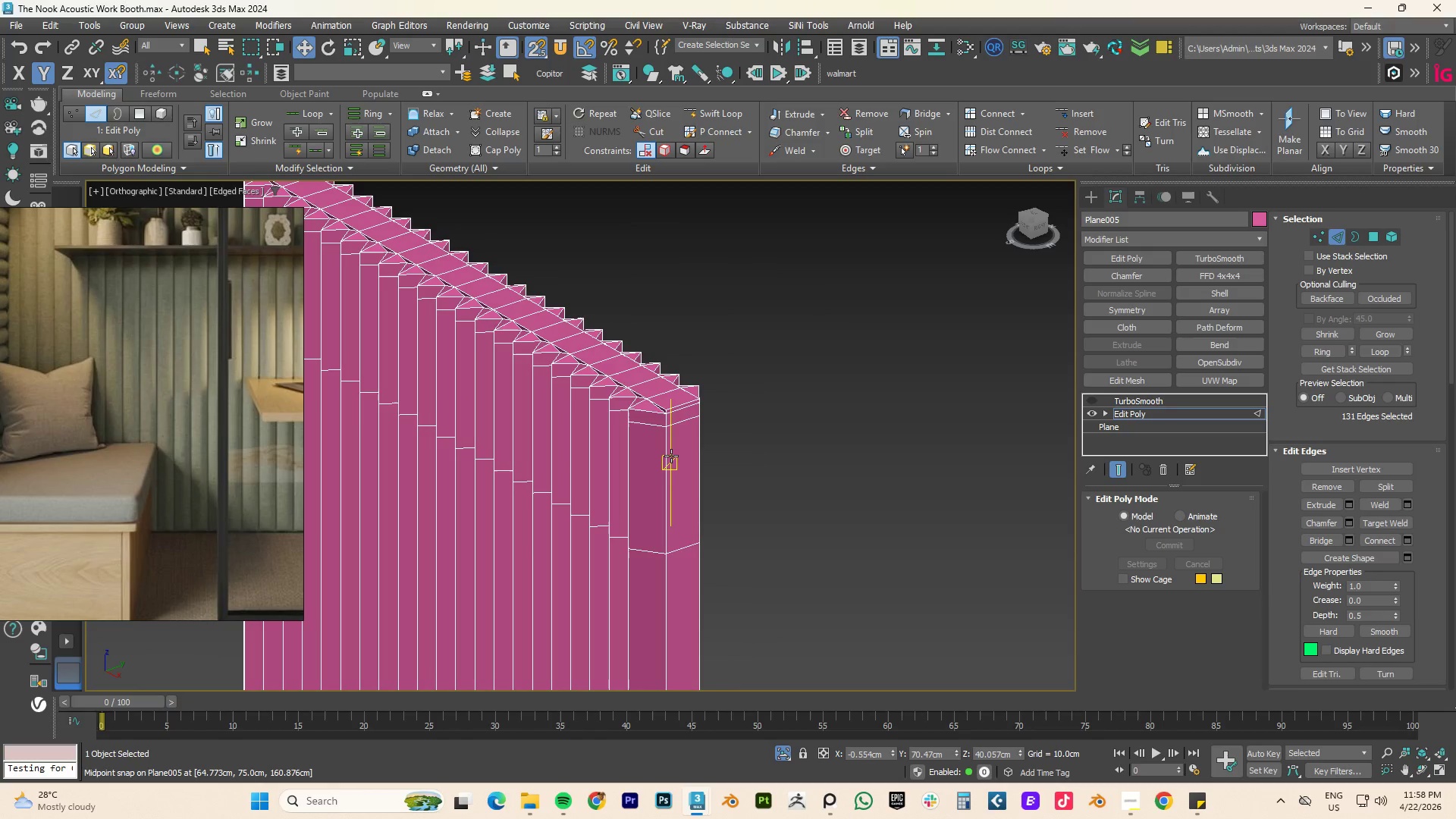 
left_click([671, 456])
 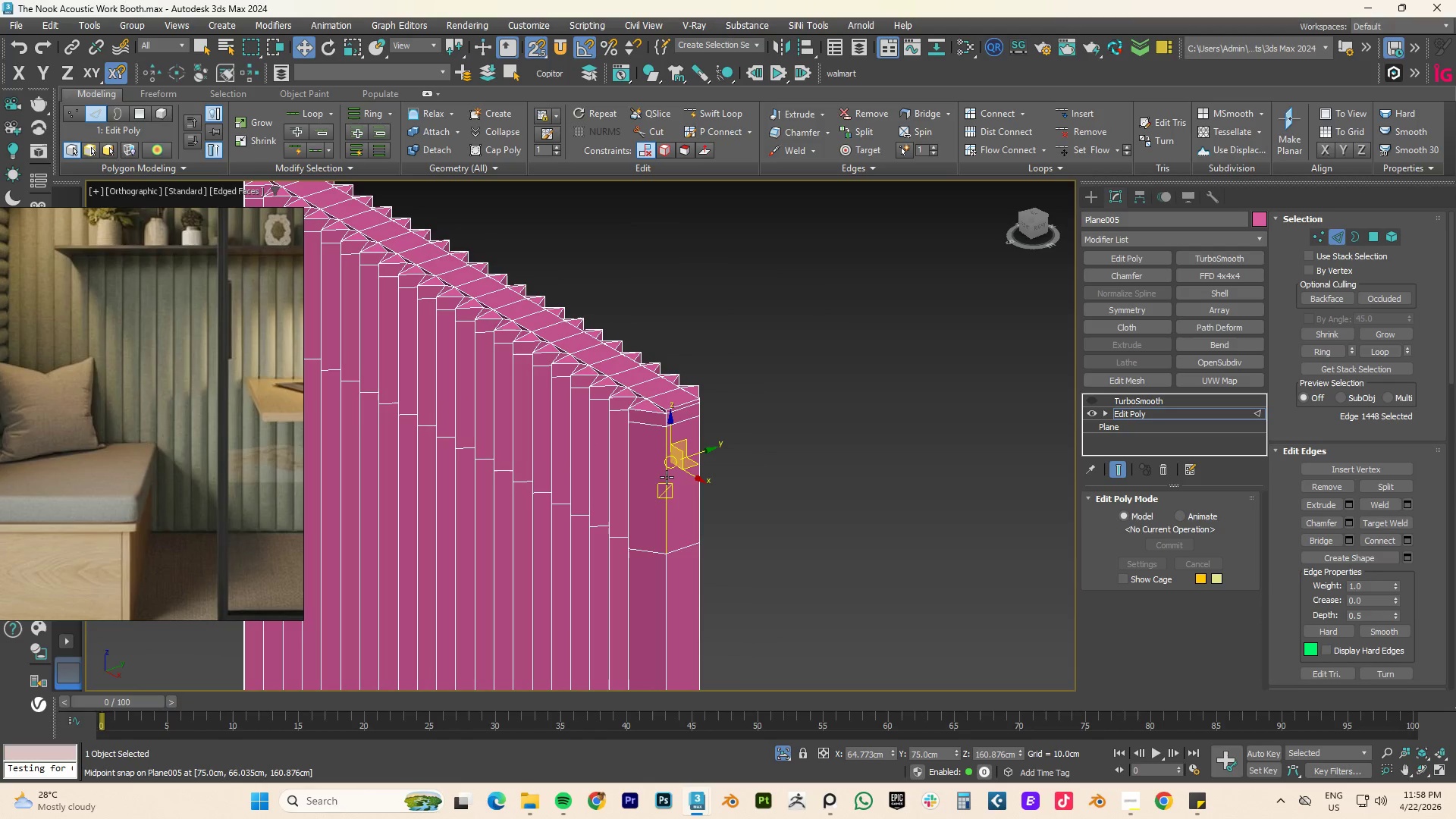 
double_click([667, 477])
 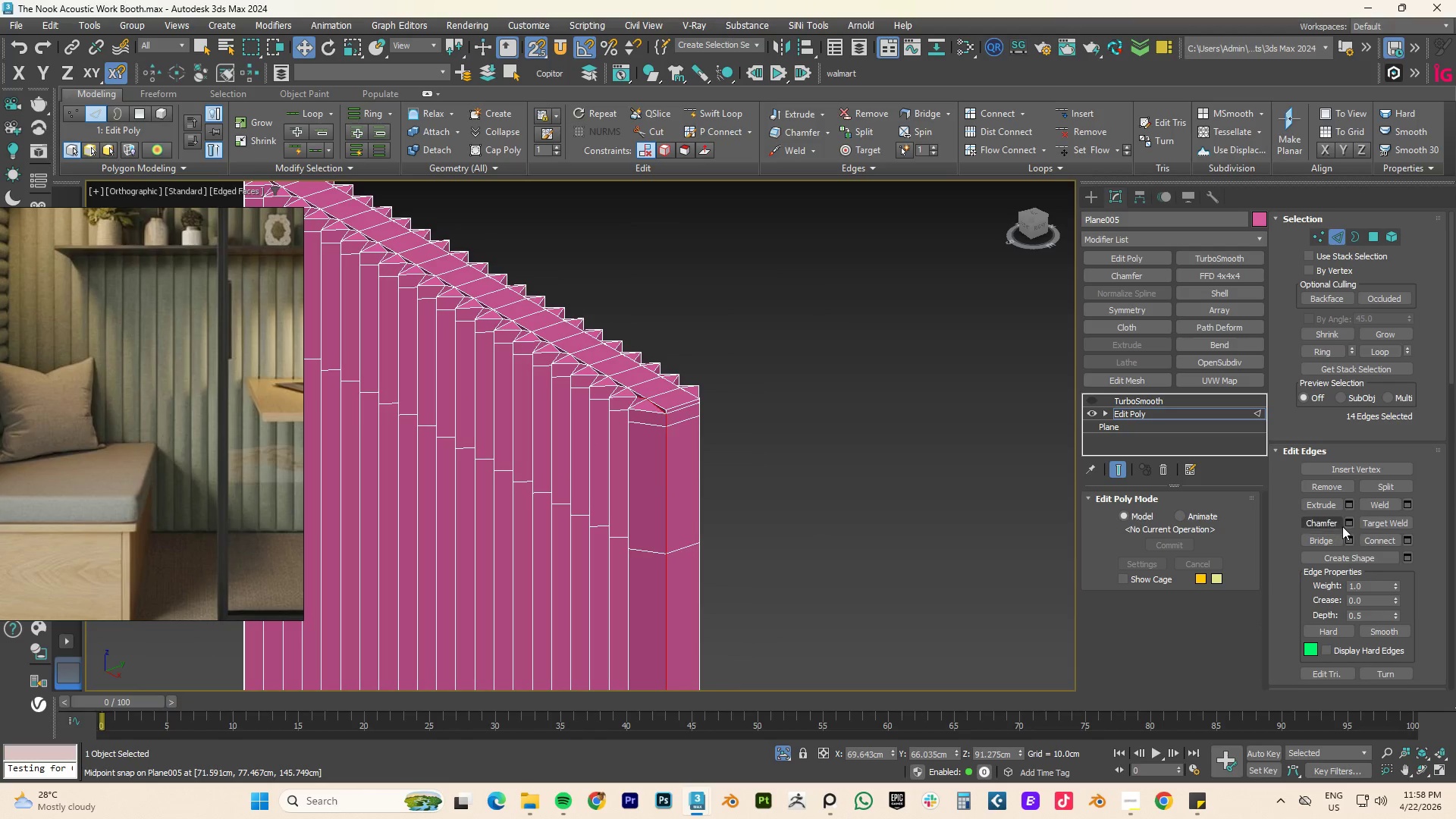 
key(R)
 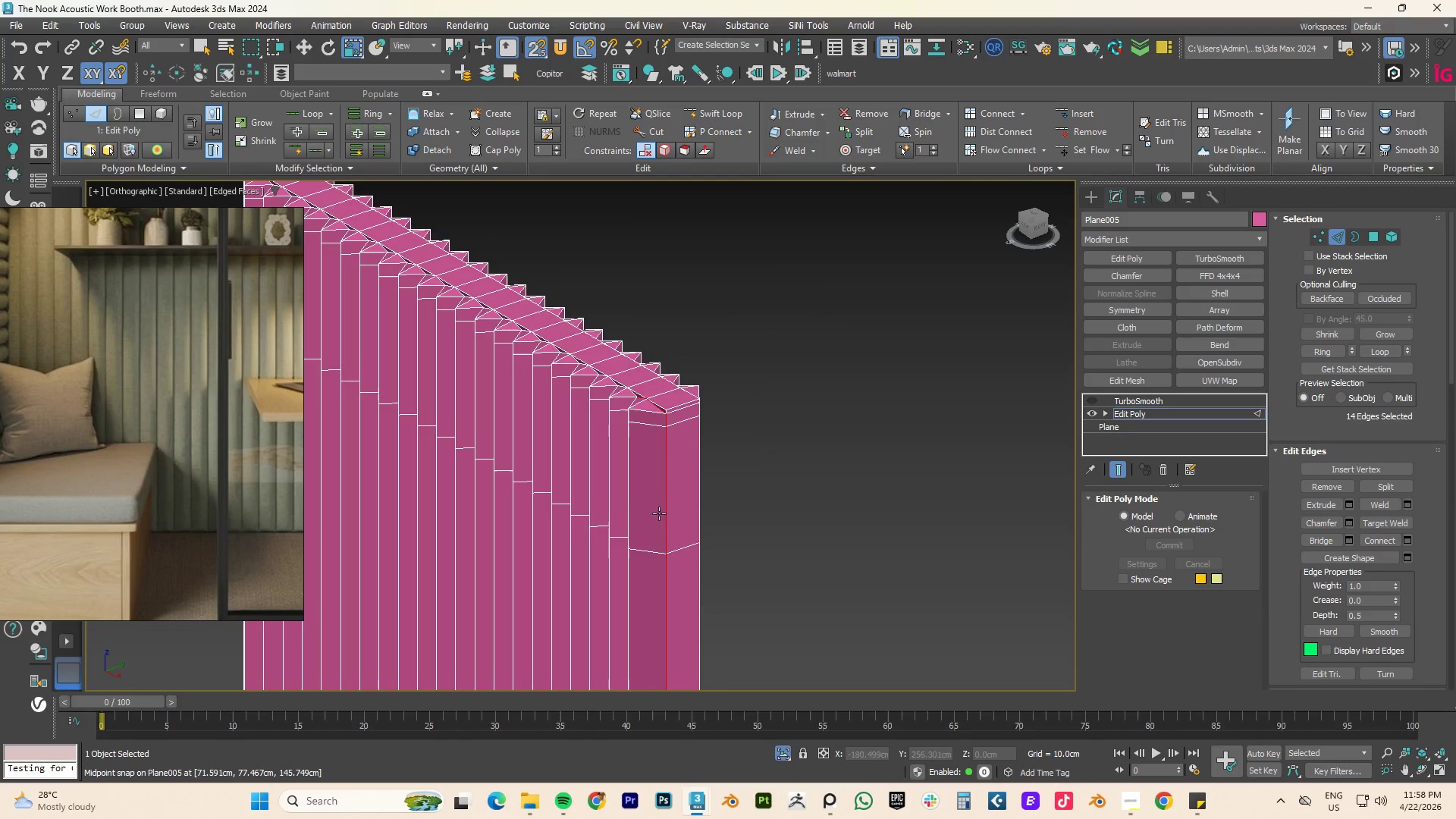 
scroll: coordinate [734, 518], scroll_direction: down, amount: 3.0
 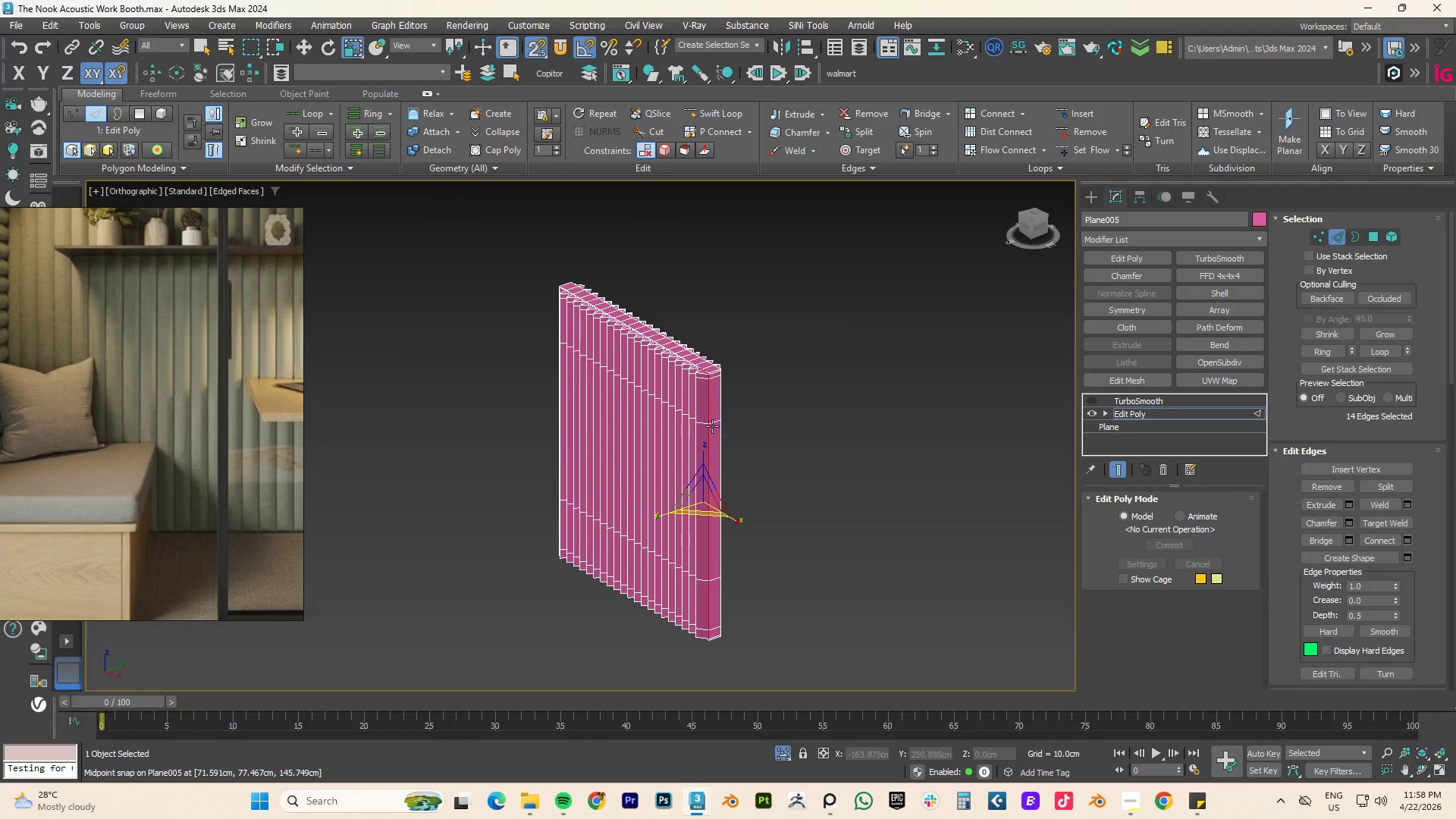 
scroll: coordinate [701, 479], scroll_direction: up, amount: 3.0
 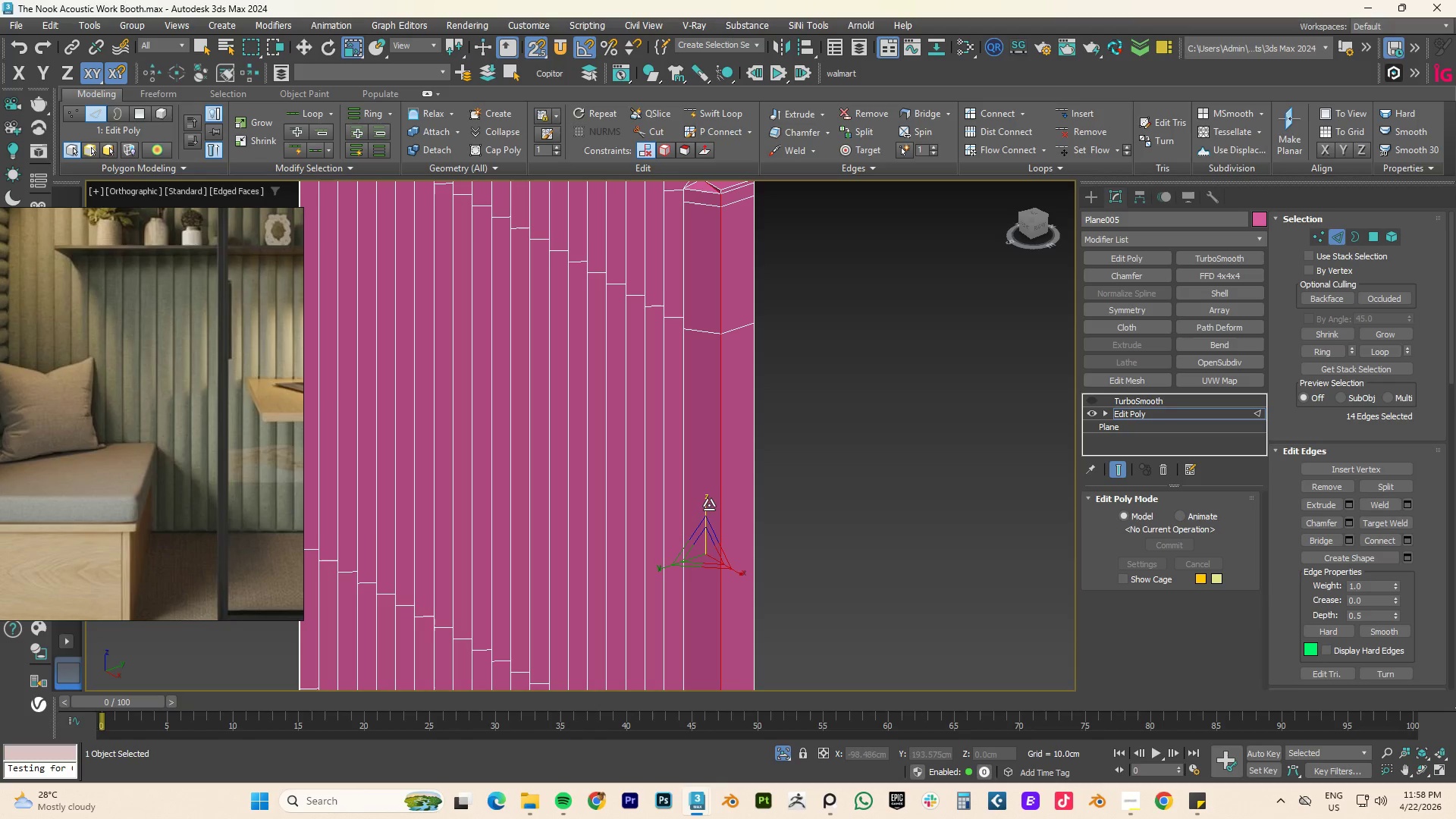 
left_click_drag(start_coordinate=[705, 506], to_coordinate=[720, 446])
 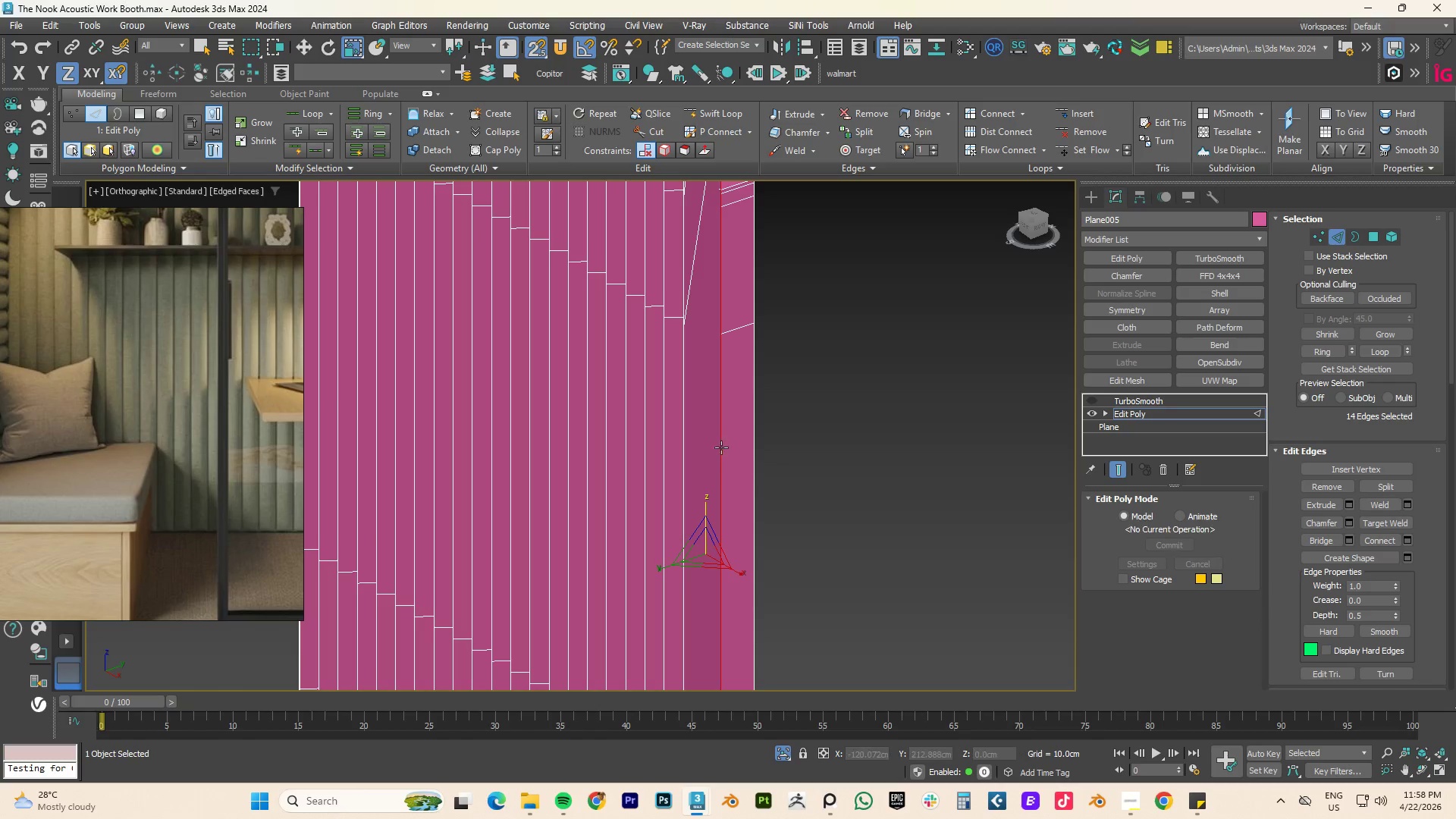 
key(Control+ControlLeft)
 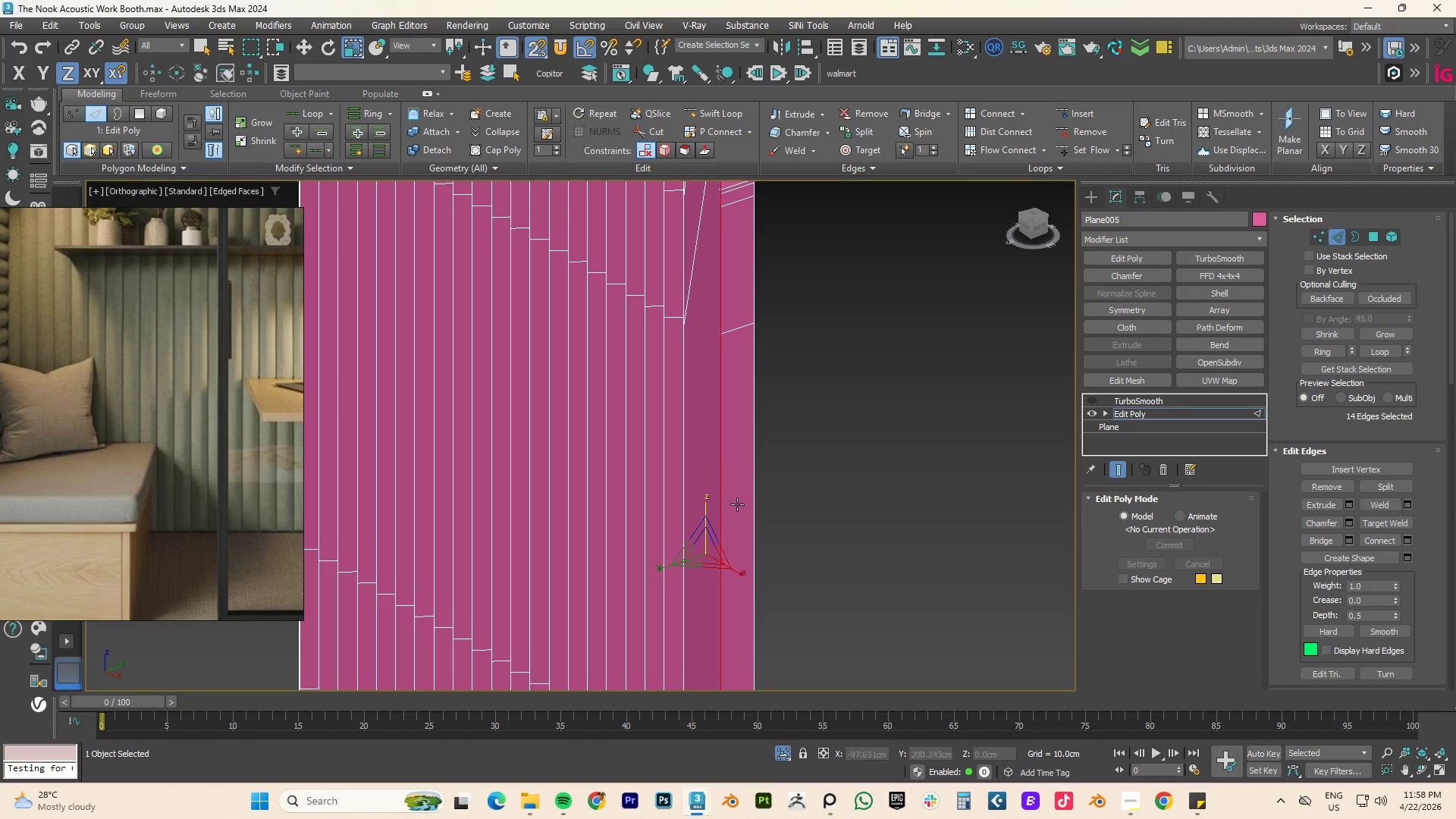 
key(Control+Z)
 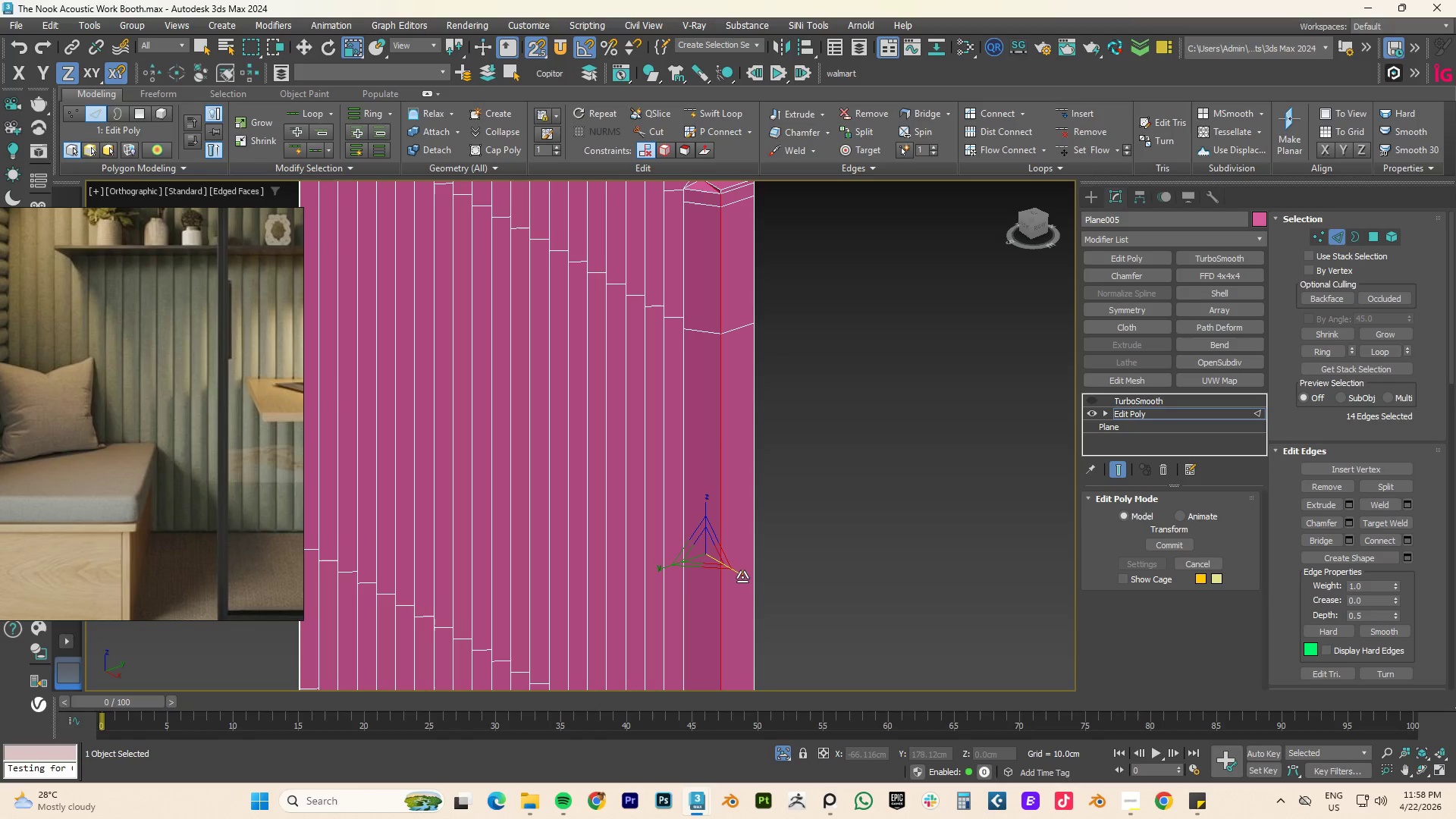 
left_click_drag(start_coordinate=[742, 577], to_coordinate=[817, 606])
 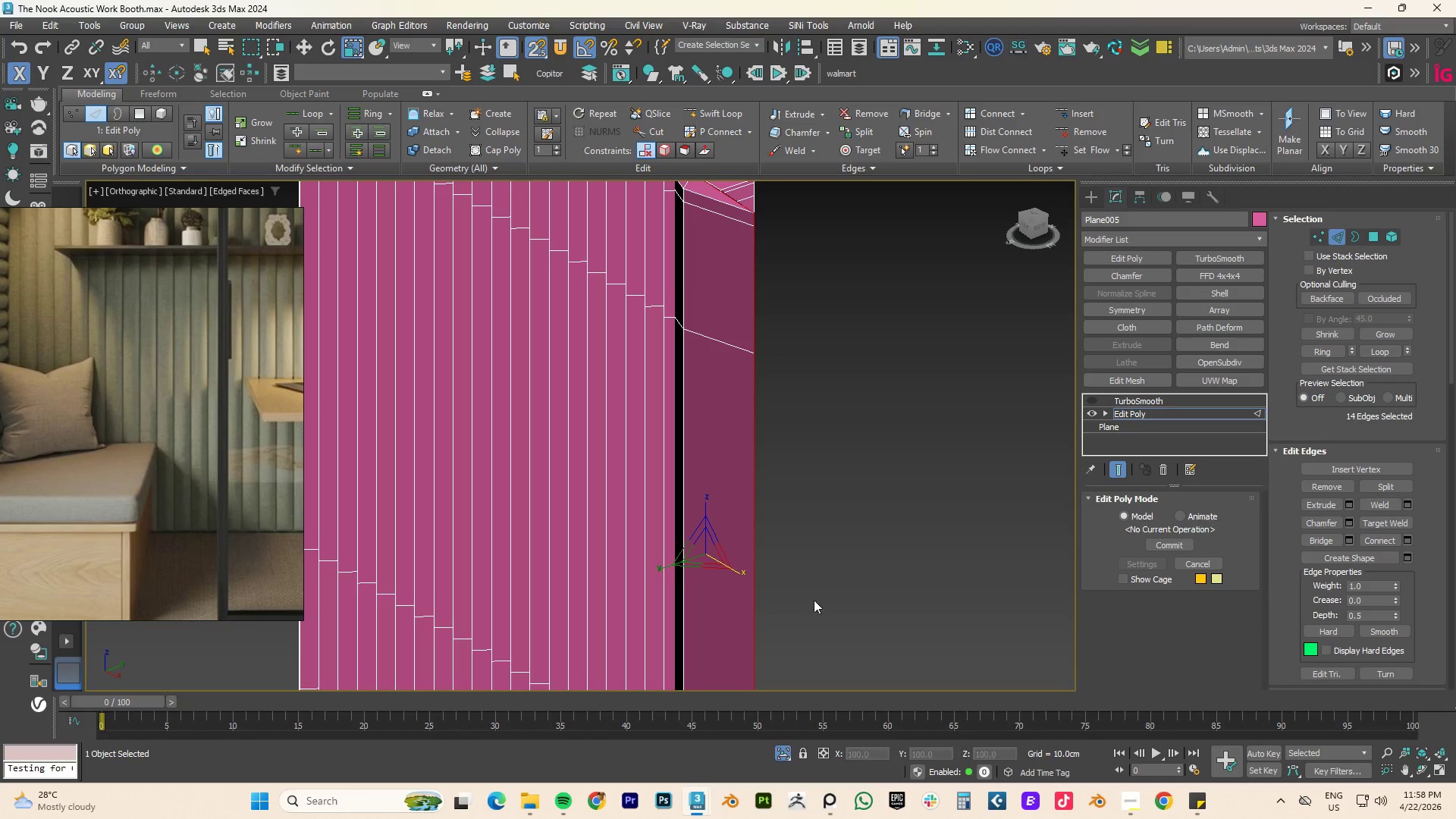 
key(Control+ControlLeft)
 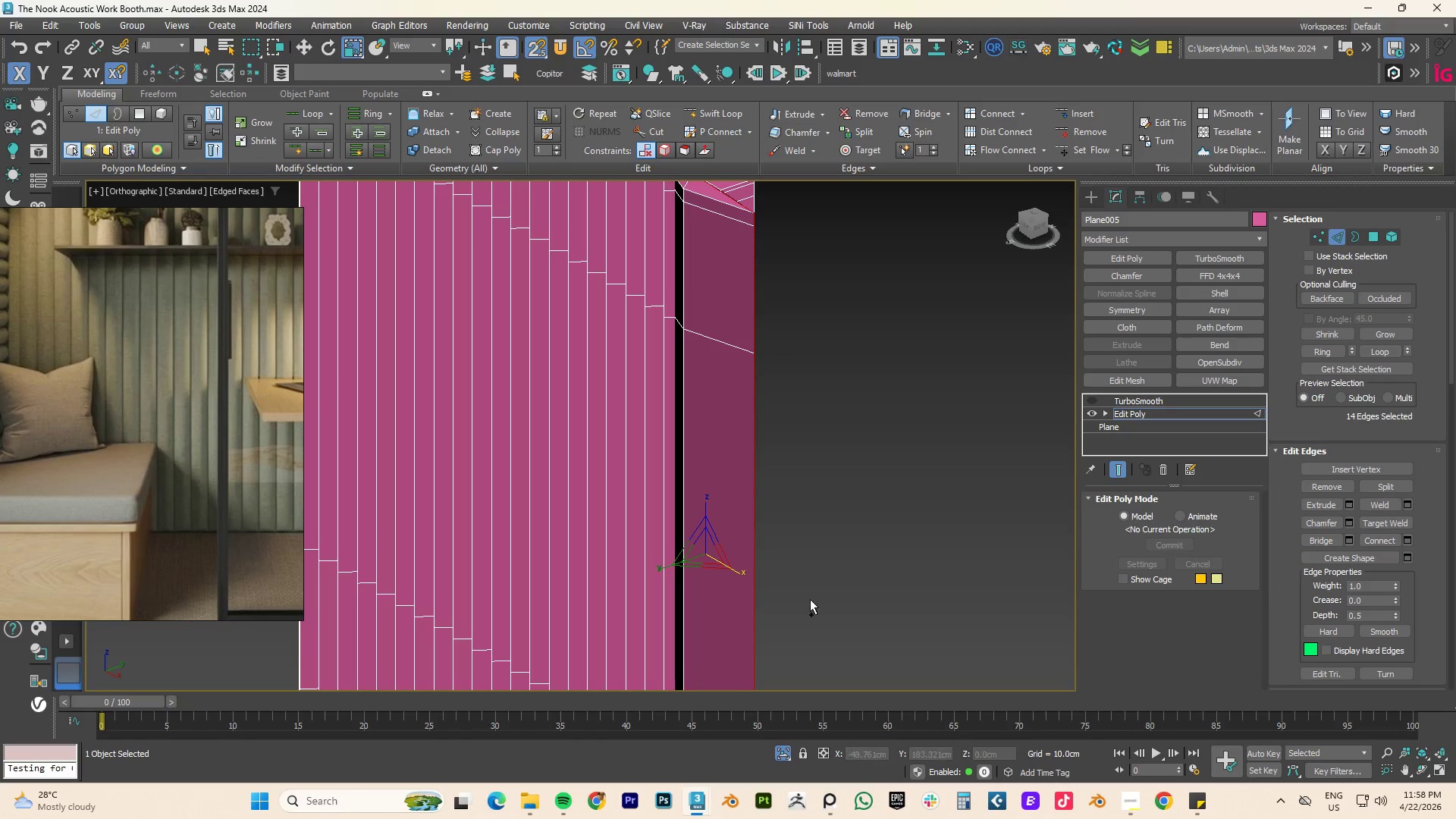 
key(Control+Z)
 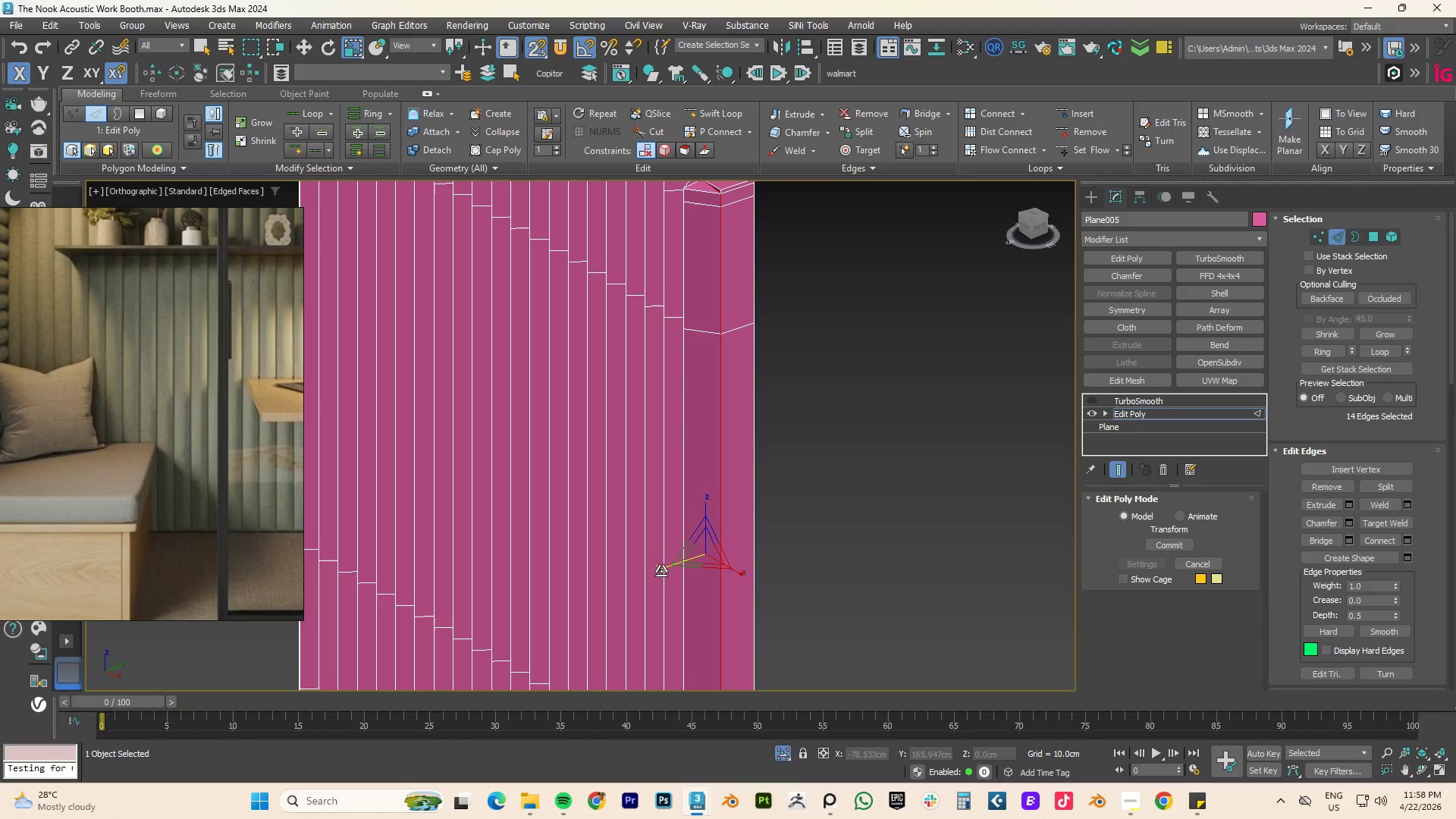 
left_click_drag(start_coordinate=[660, 570], to_coordinate=[1373, 313])
 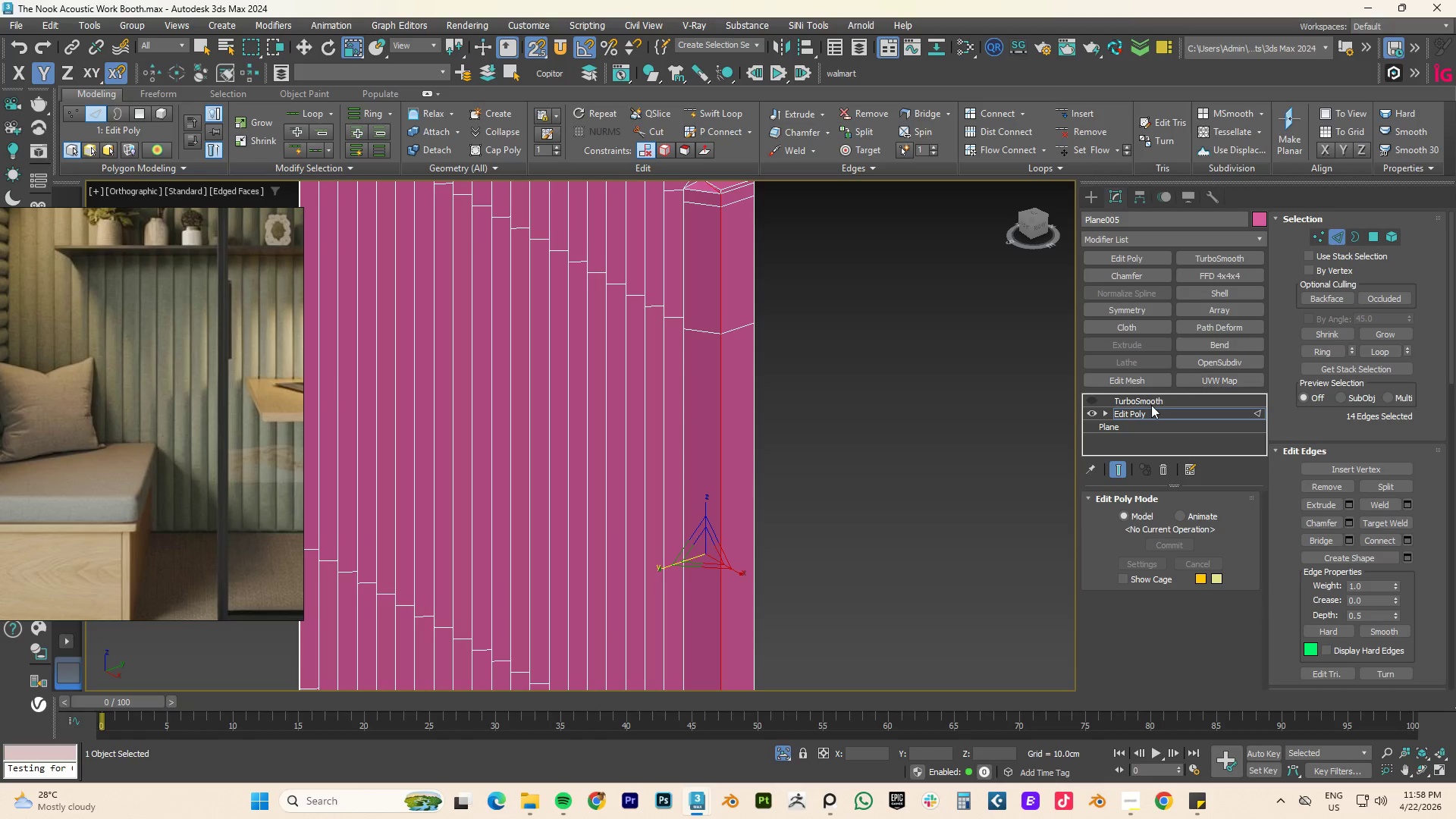 
left_click([1141, 411])
 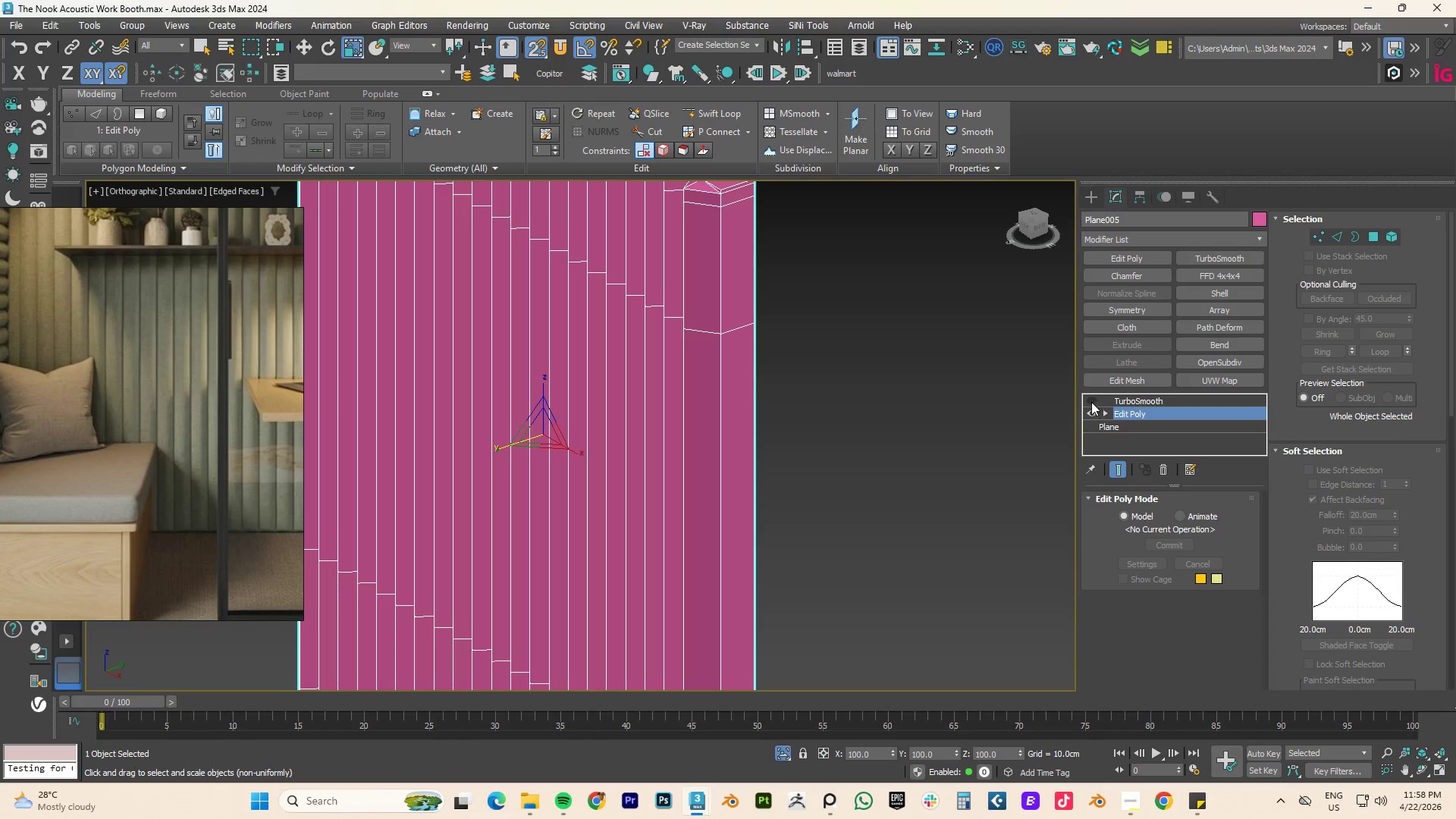 
left_click([1090, 401])
 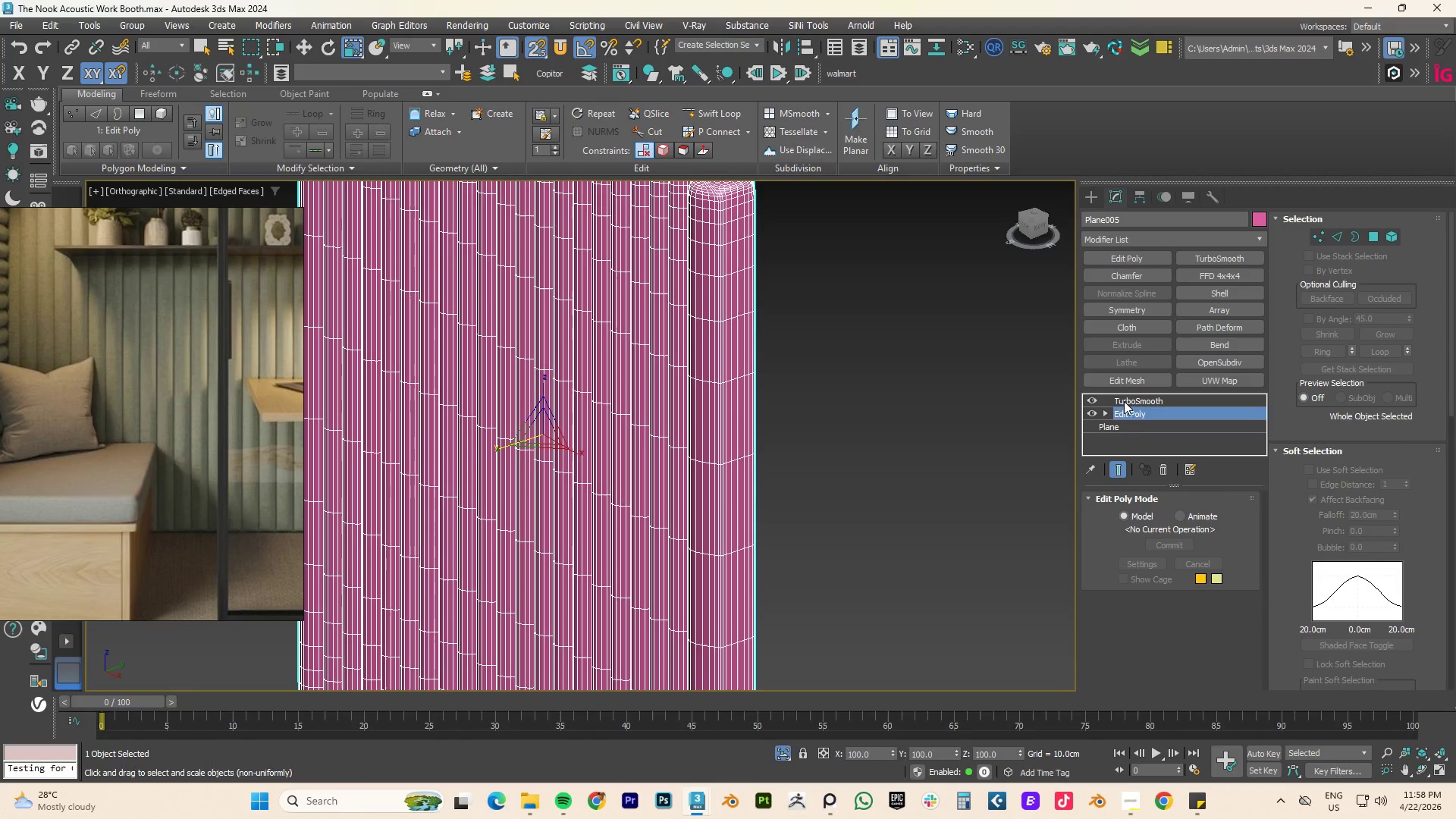 
left_click([1136, 401])
 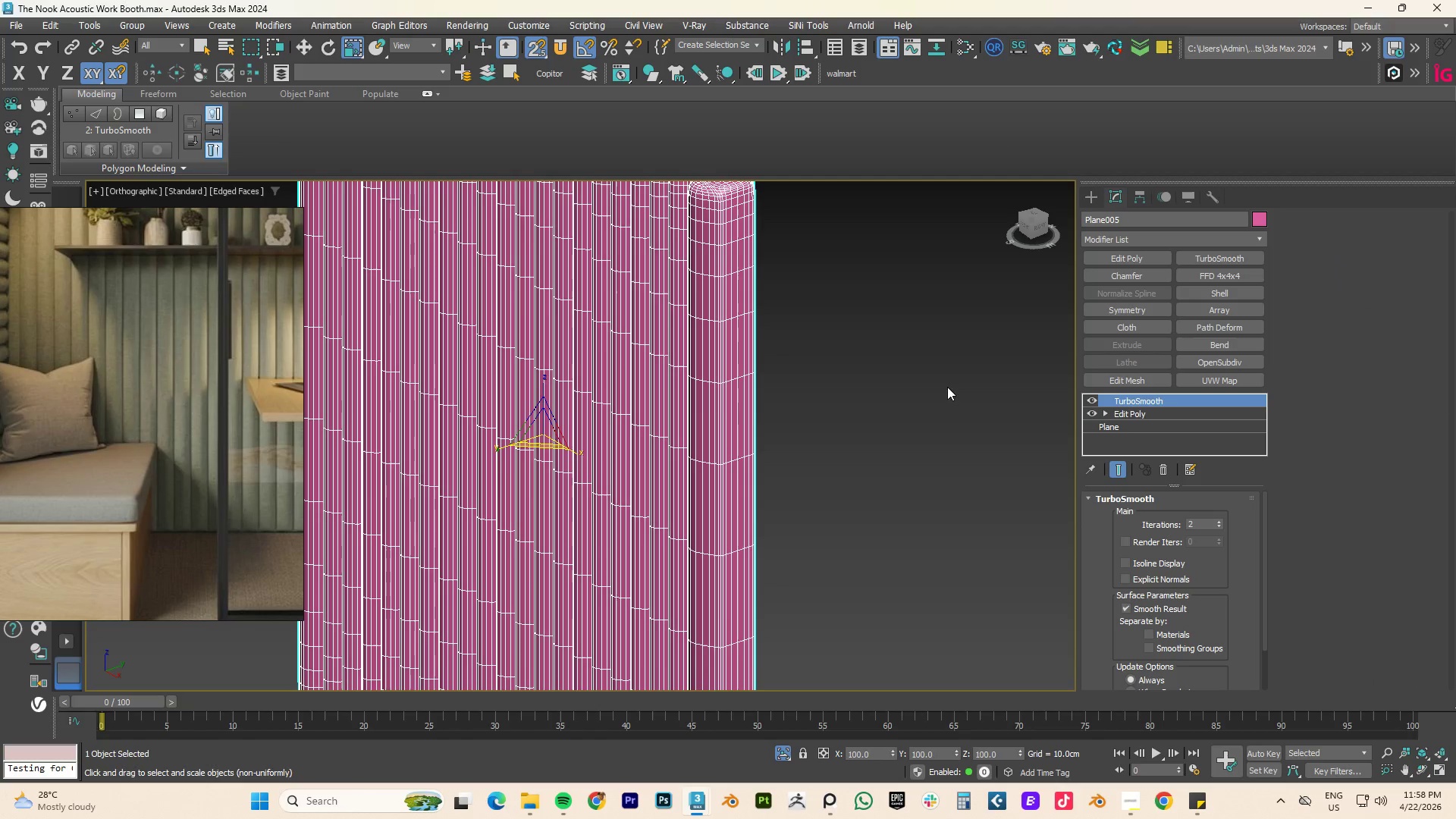 
key(F4)
 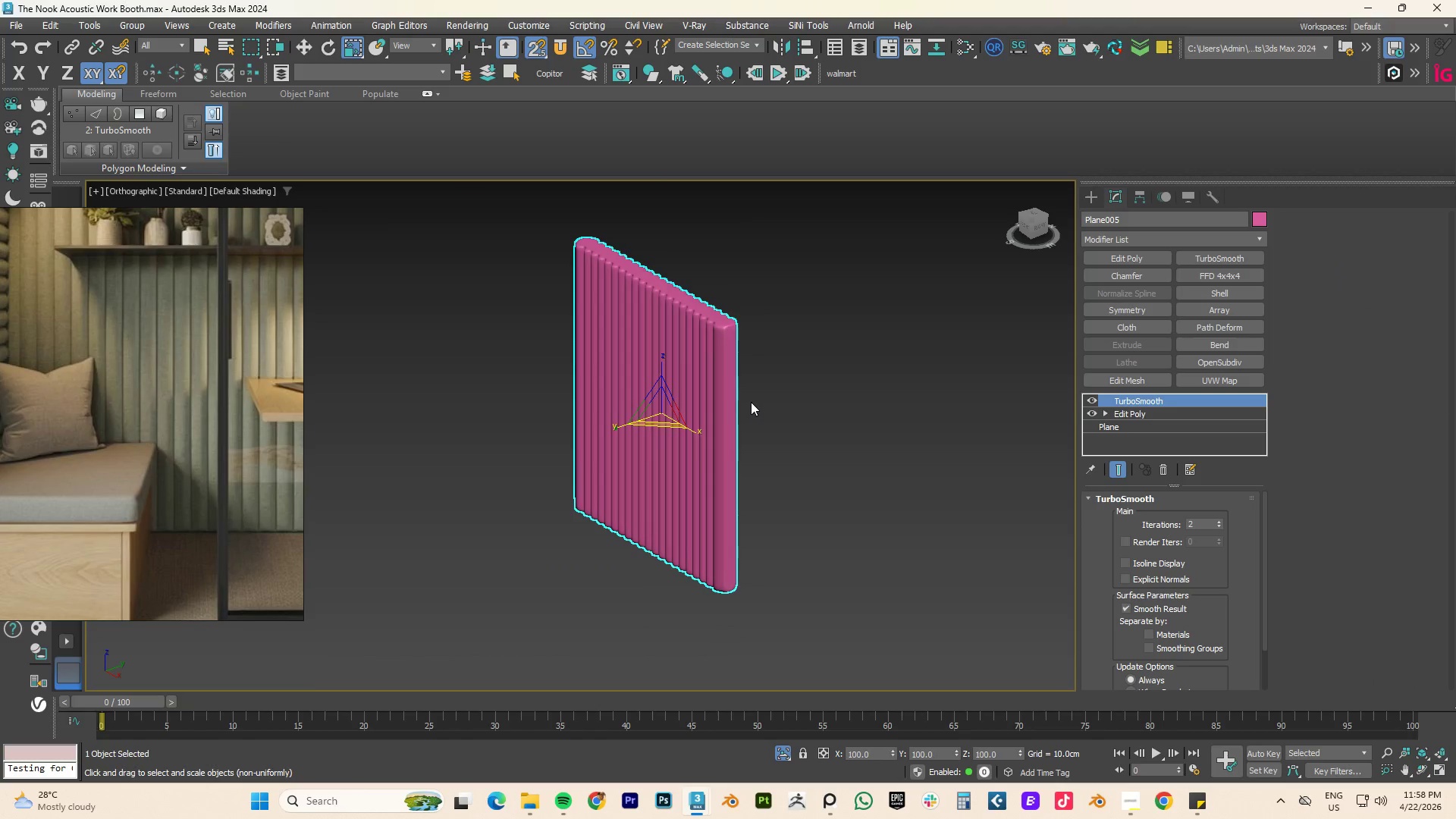 
scroll: coordinate [726, 401], scroll_direction: down, amount: 3.0
 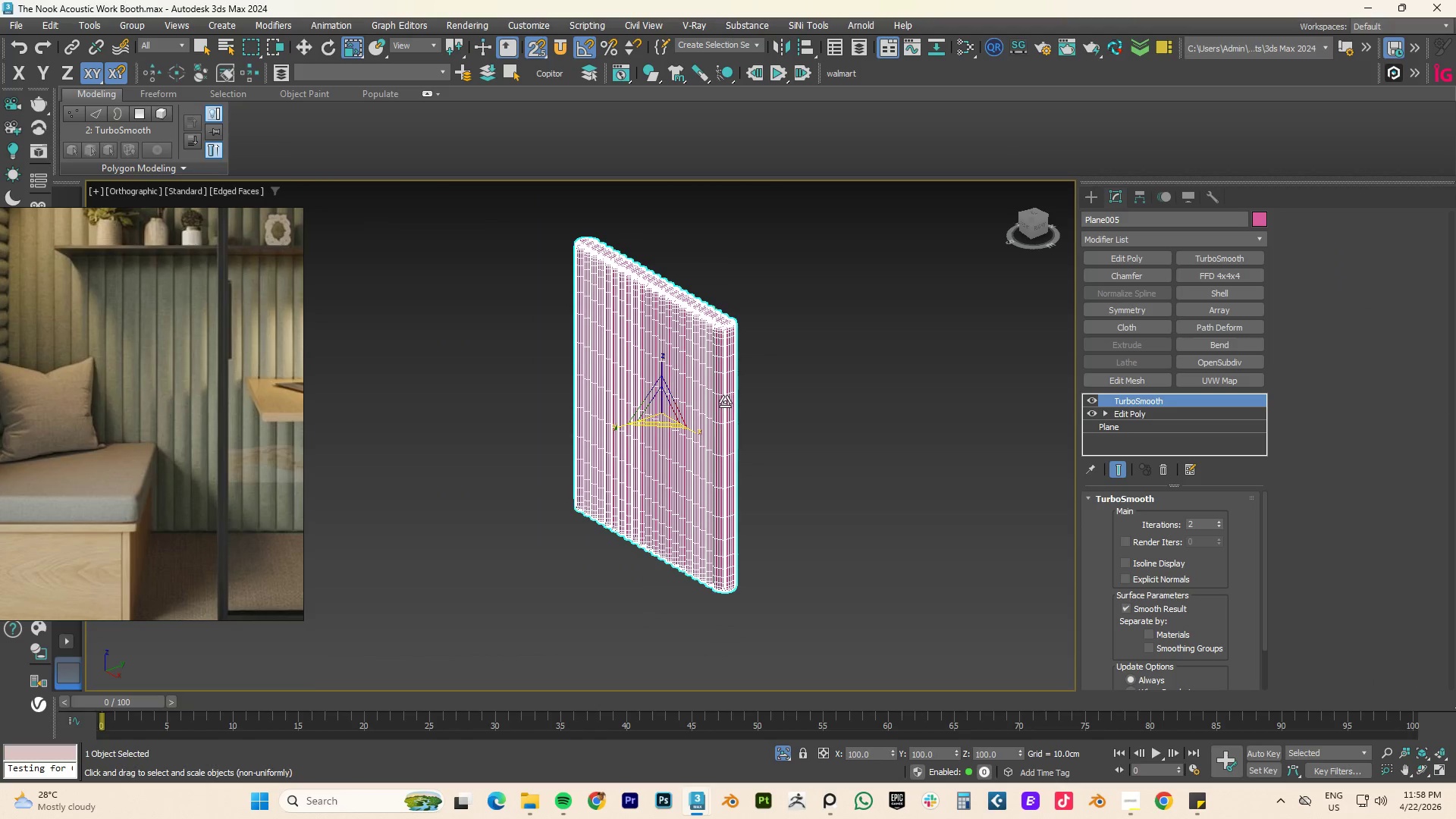 
hold_key(key=AltLeft, duration=0.95)
 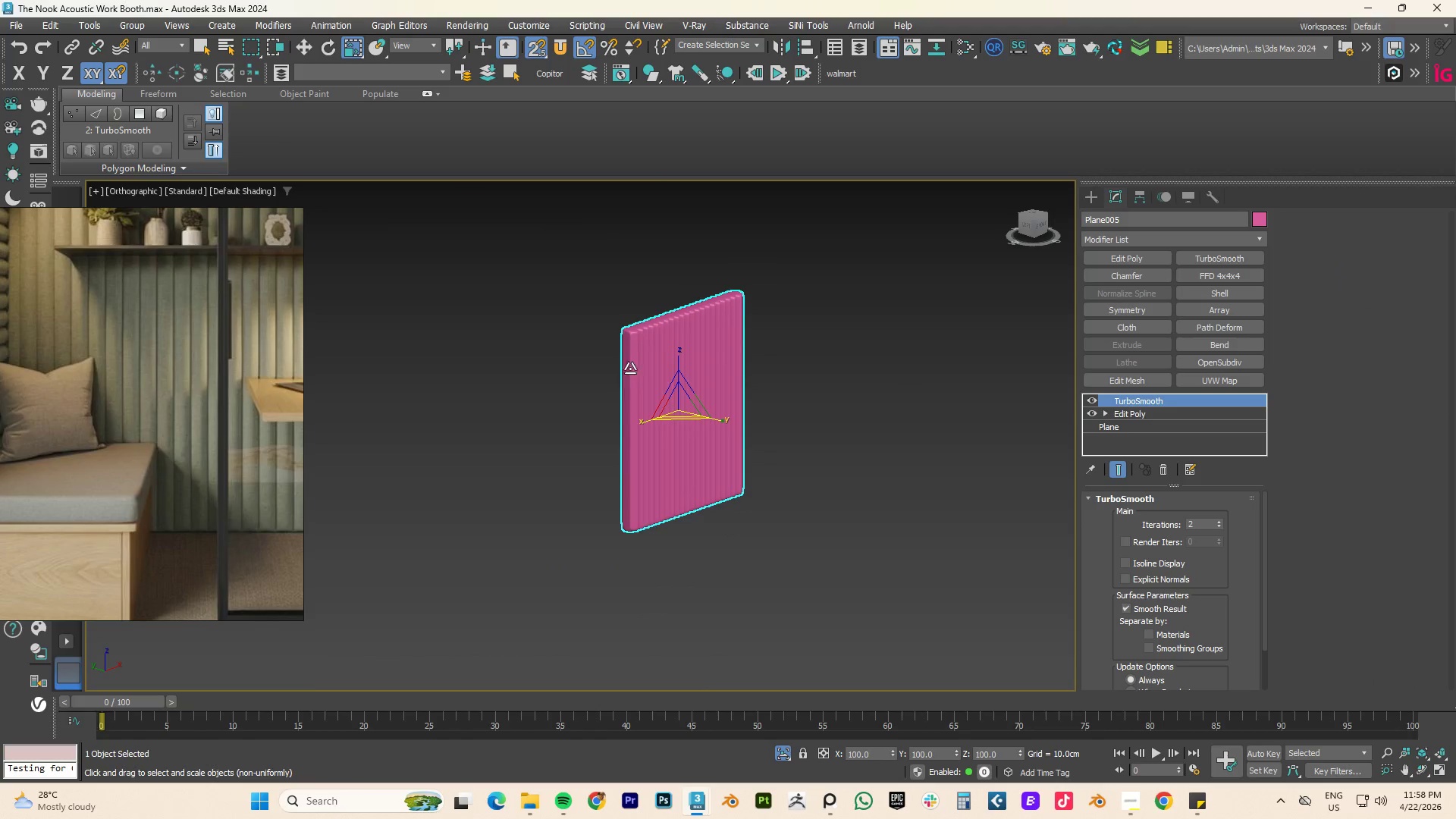 
scroll: coordinate [748, 402], scroll_direction: down, amount: 1.0
 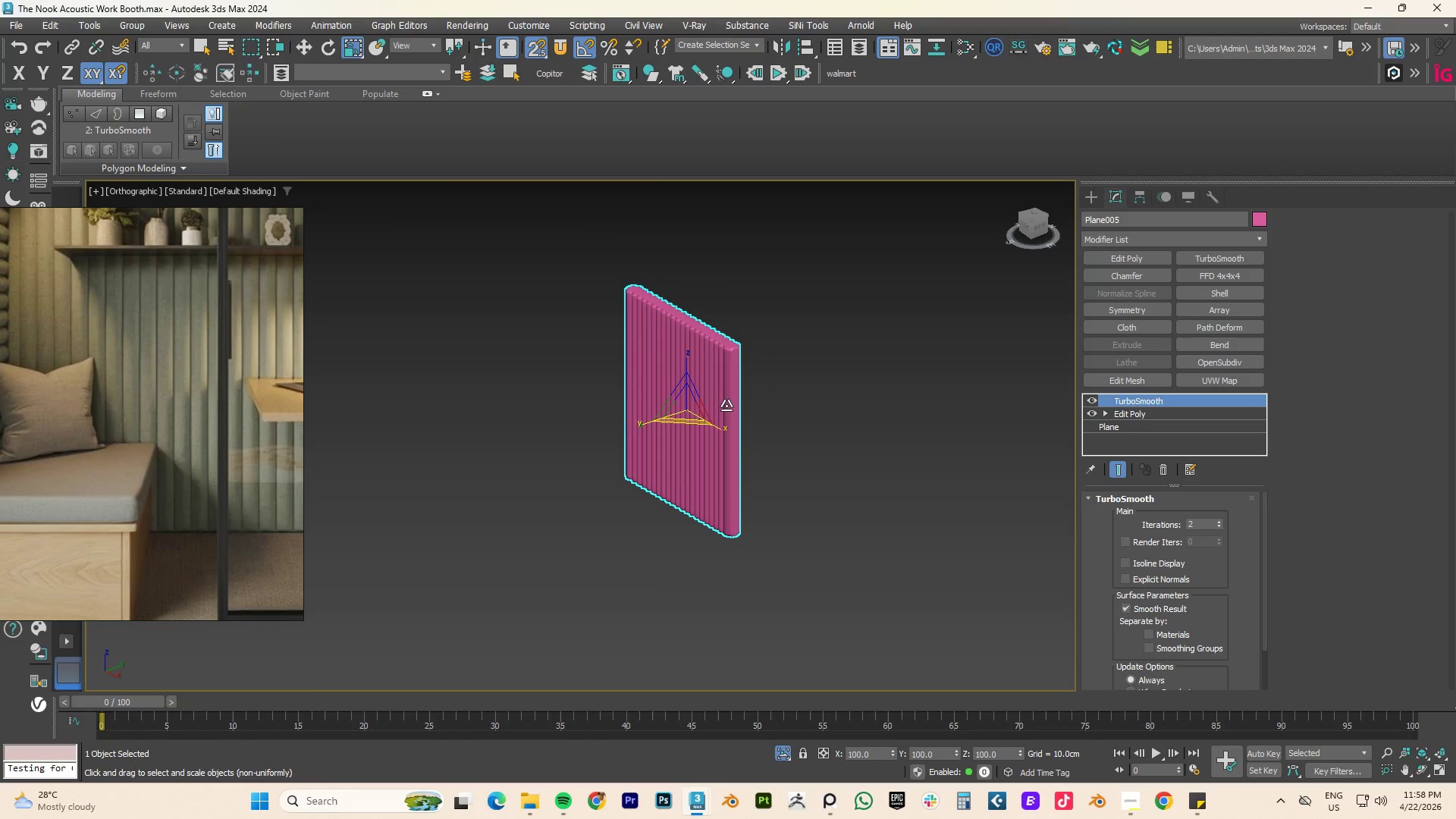 
scroll: coordinate [649, 349], scroll_direction: up, amount: 4.0
 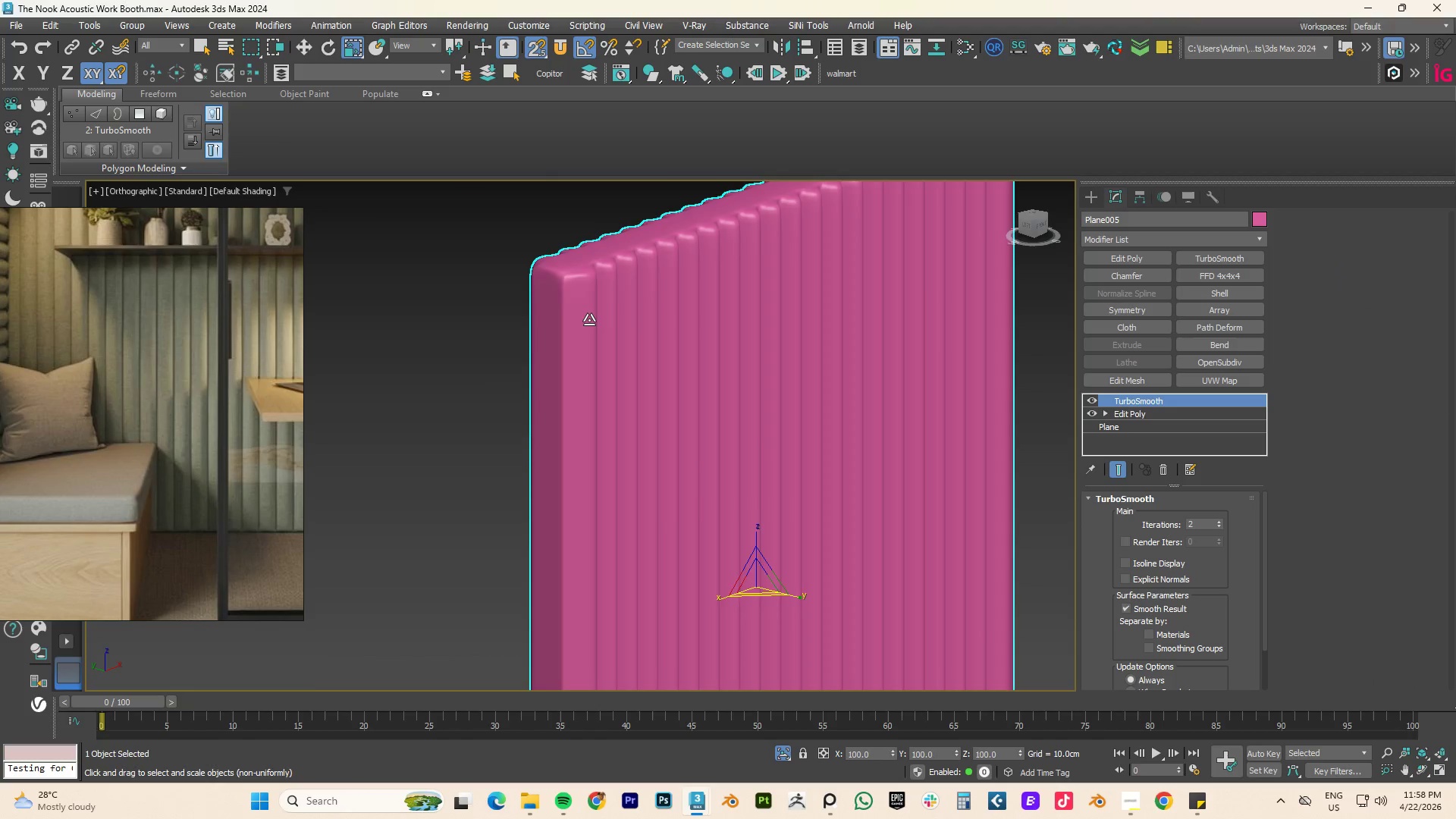 
hold_key(key=AltLeft, duration=1.3)
 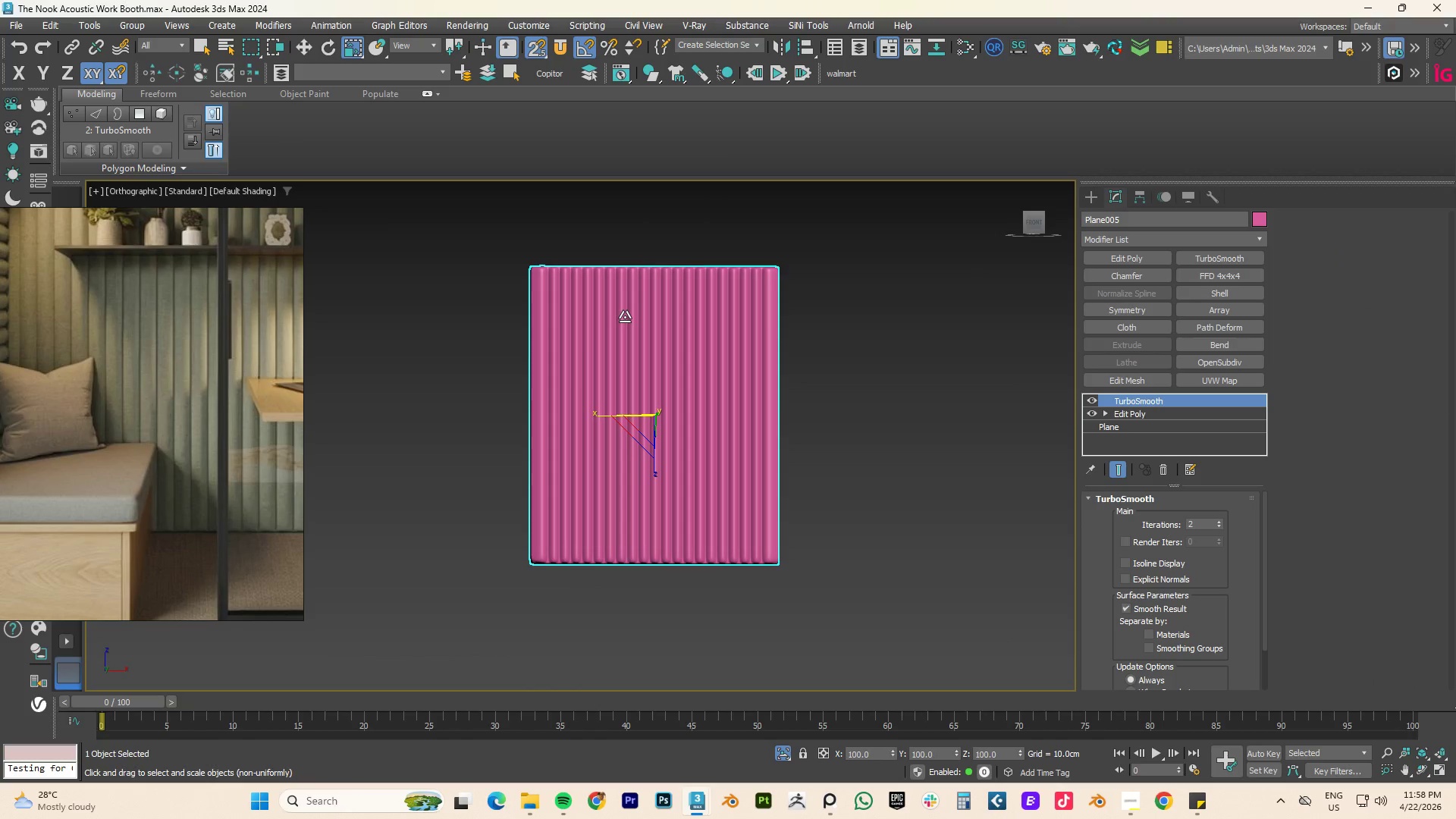 
scroll: coordinate [589, 319], scroll_direction: down, amount: 3.0
 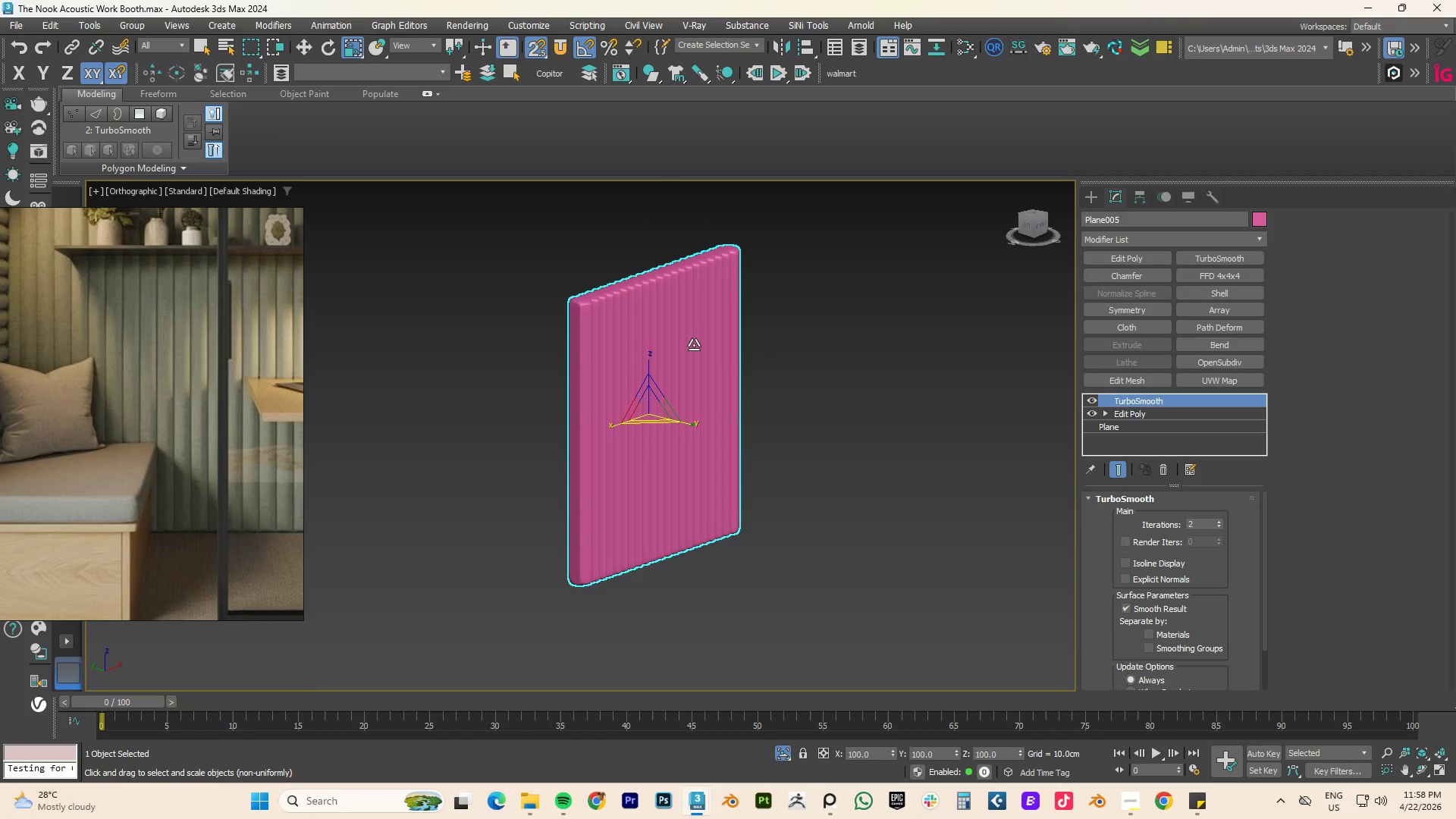 
key(F4)
 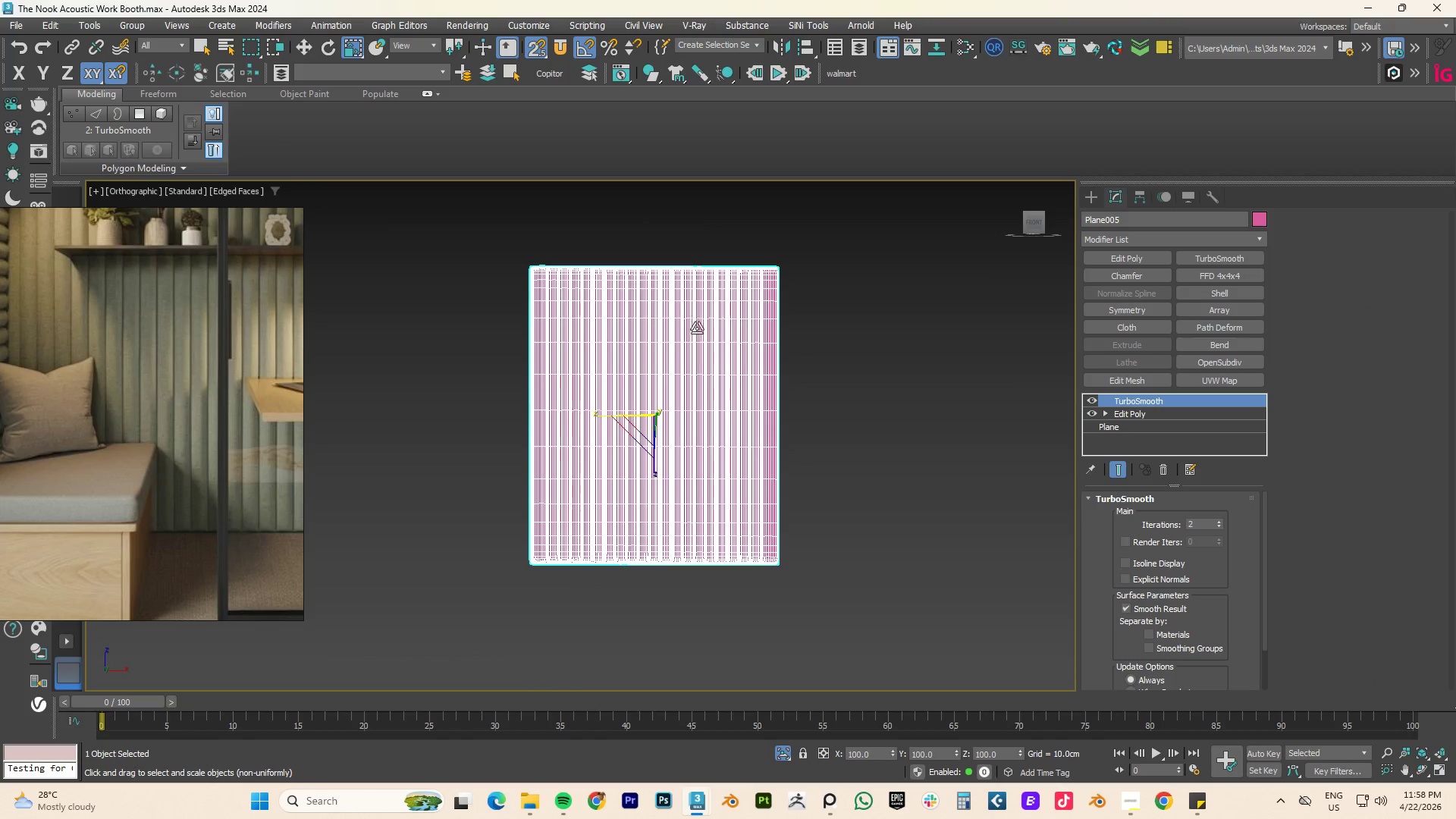 
key(F4)
 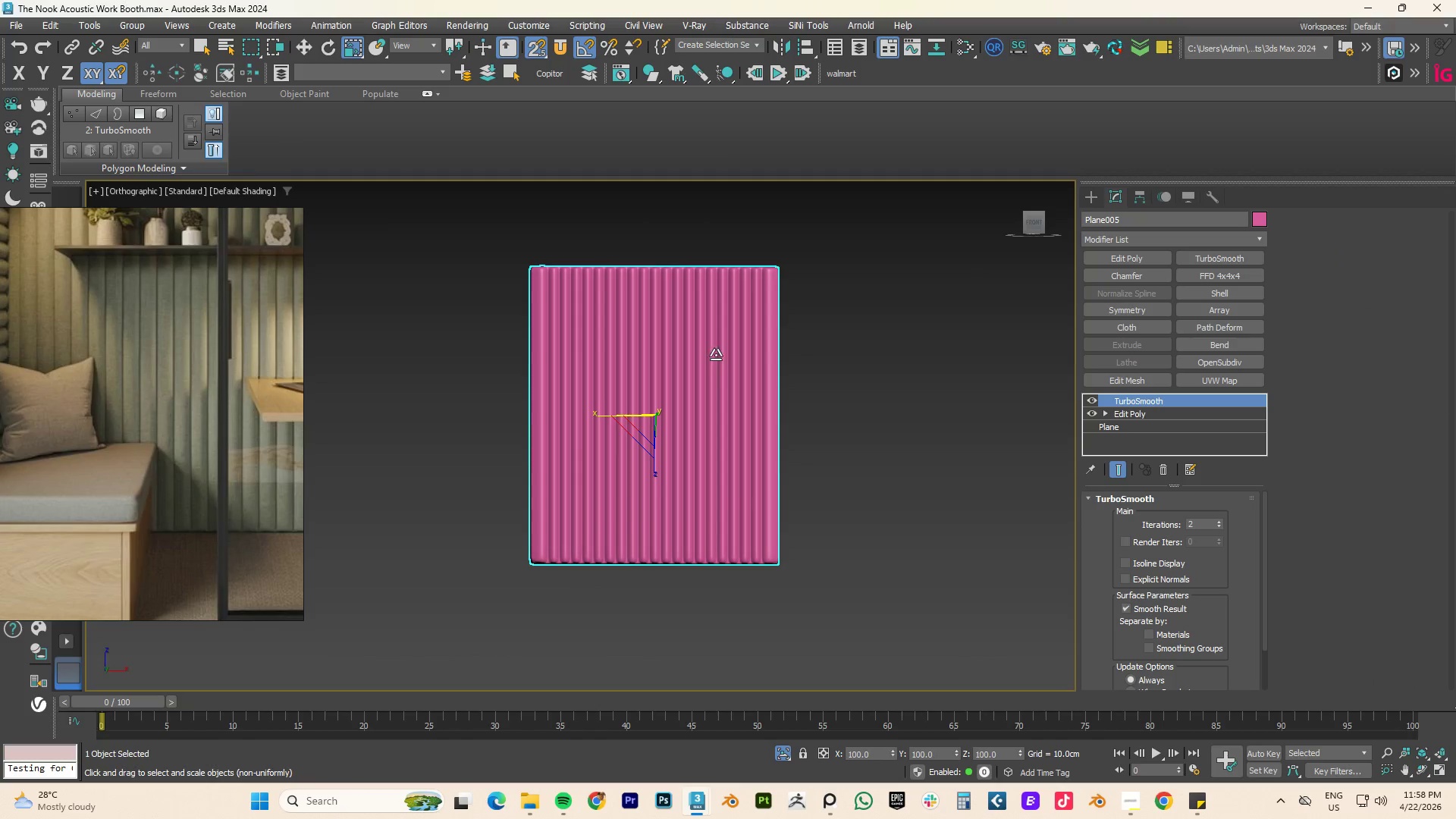 
key(F3)
 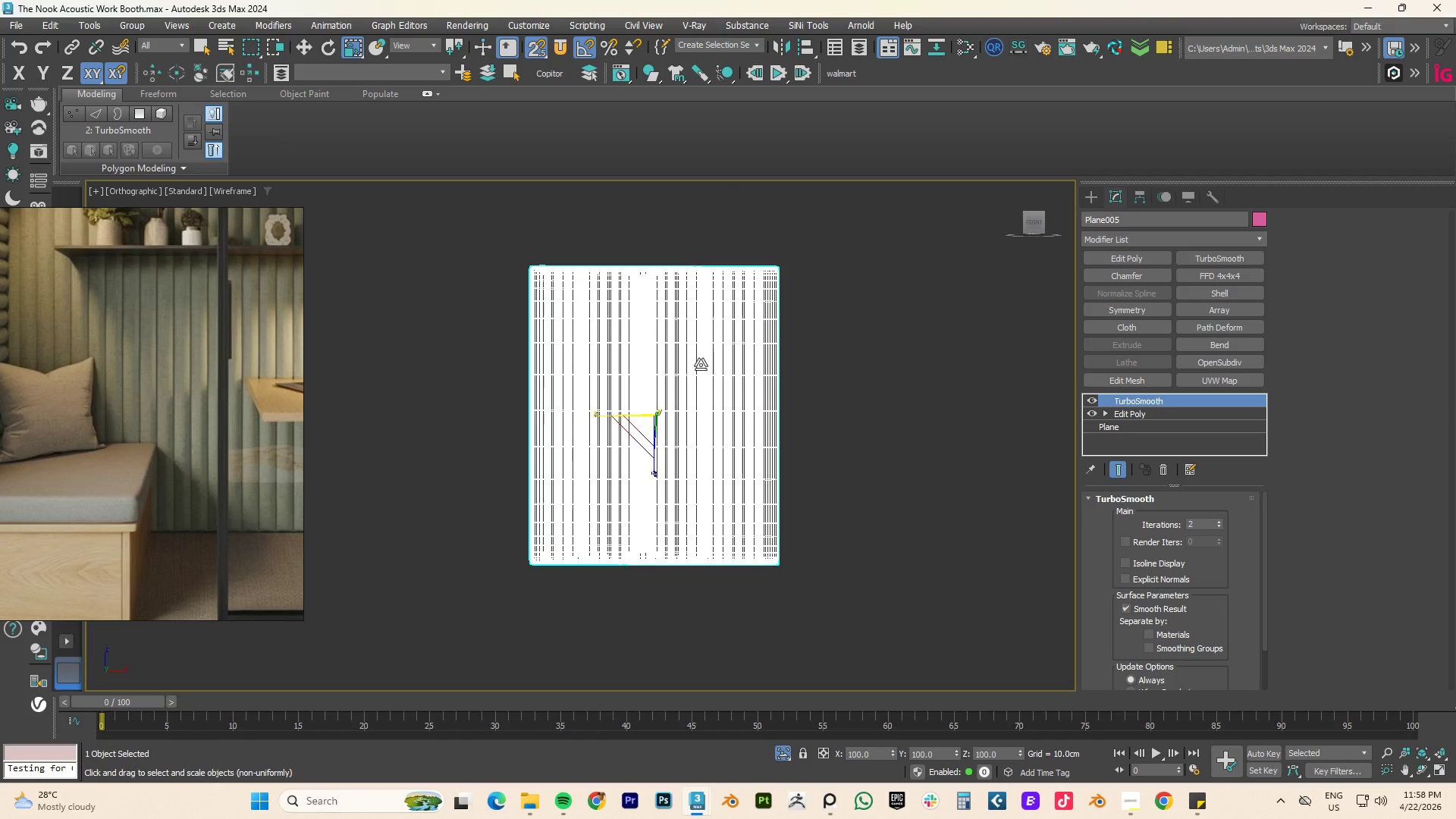 
key(F3)
 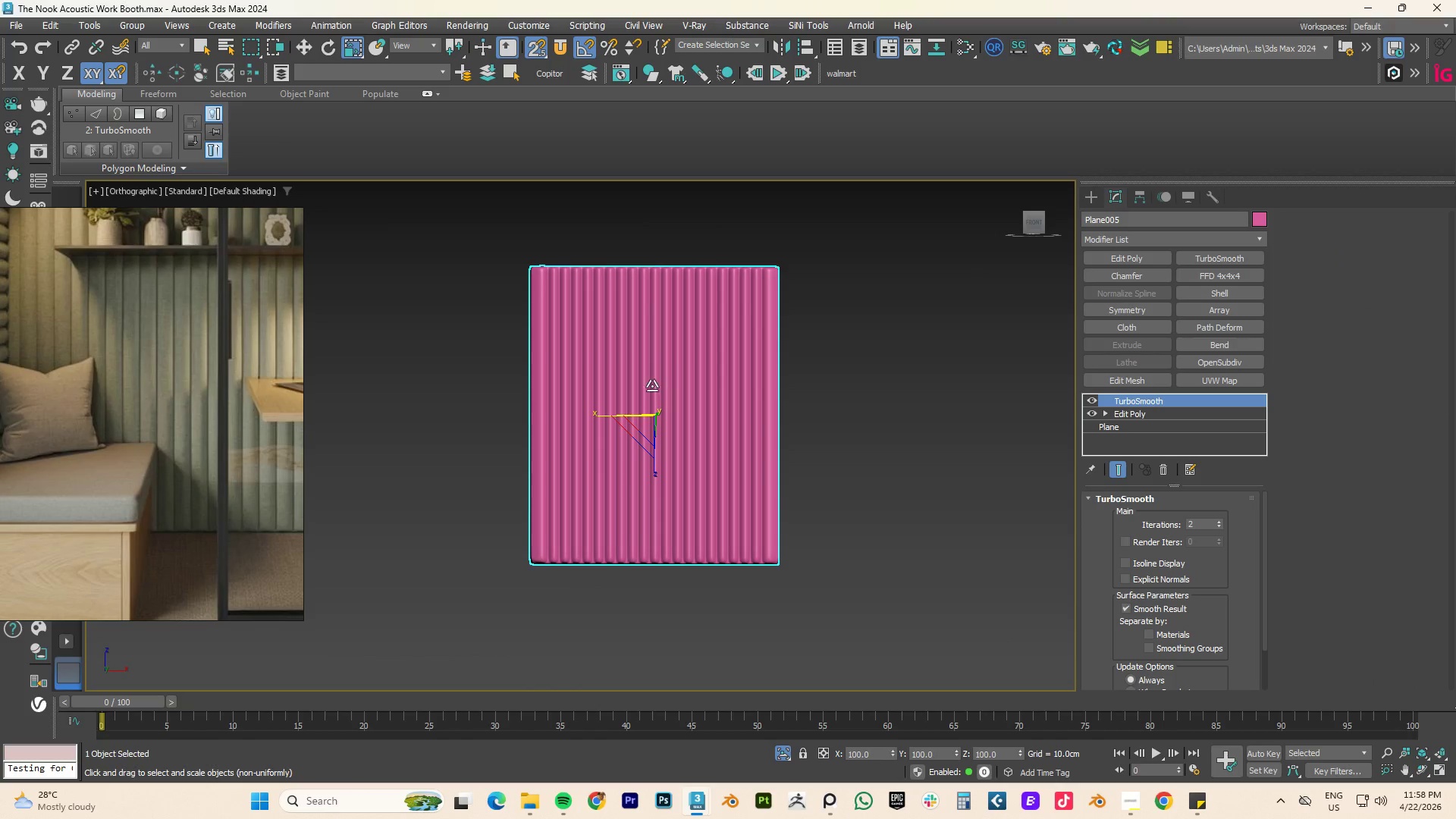 
key(Alt+AltLeft)
 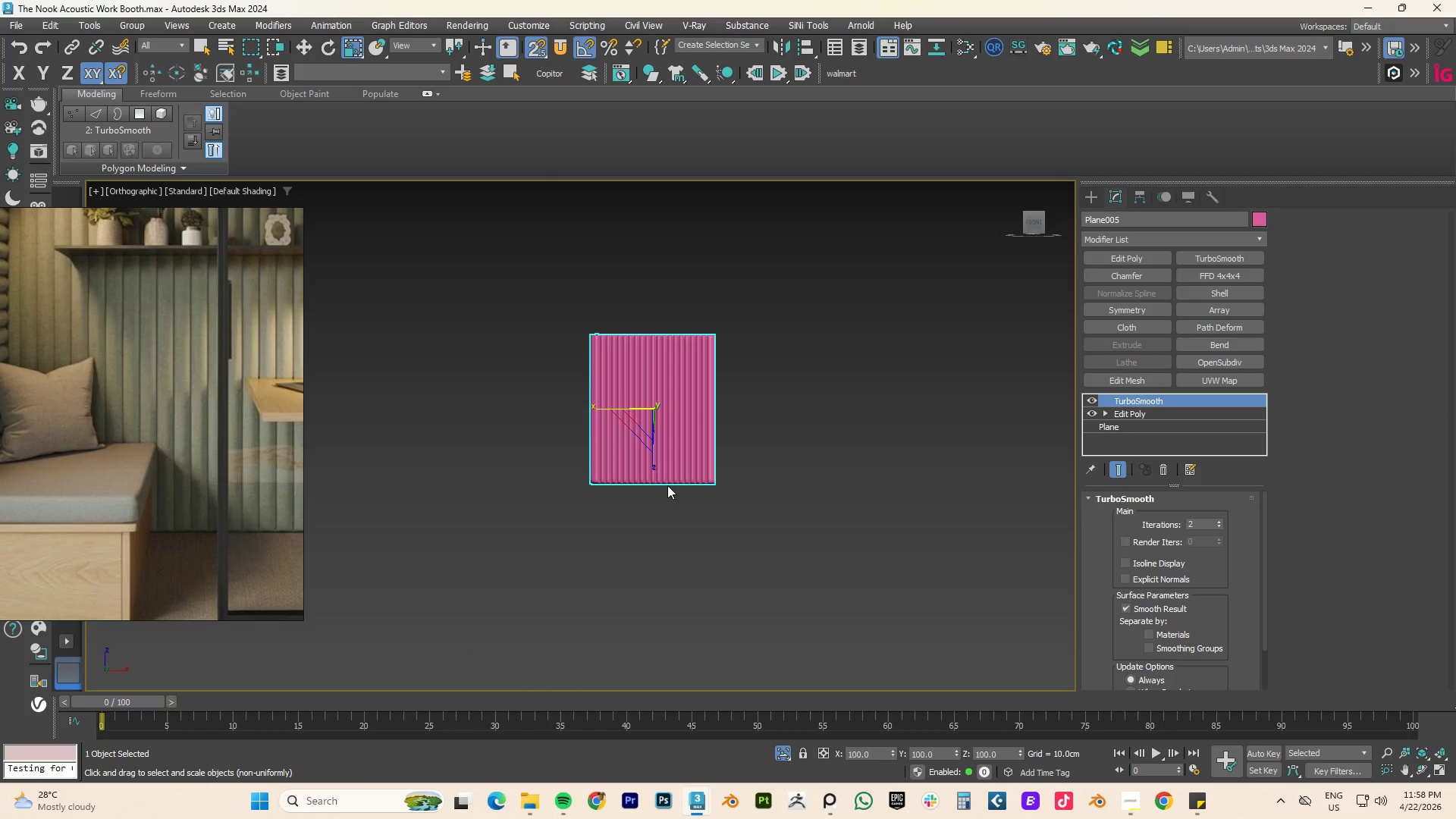 
scroll: coordinate [651, 403], scroll_direction: down, amount: 2.0
 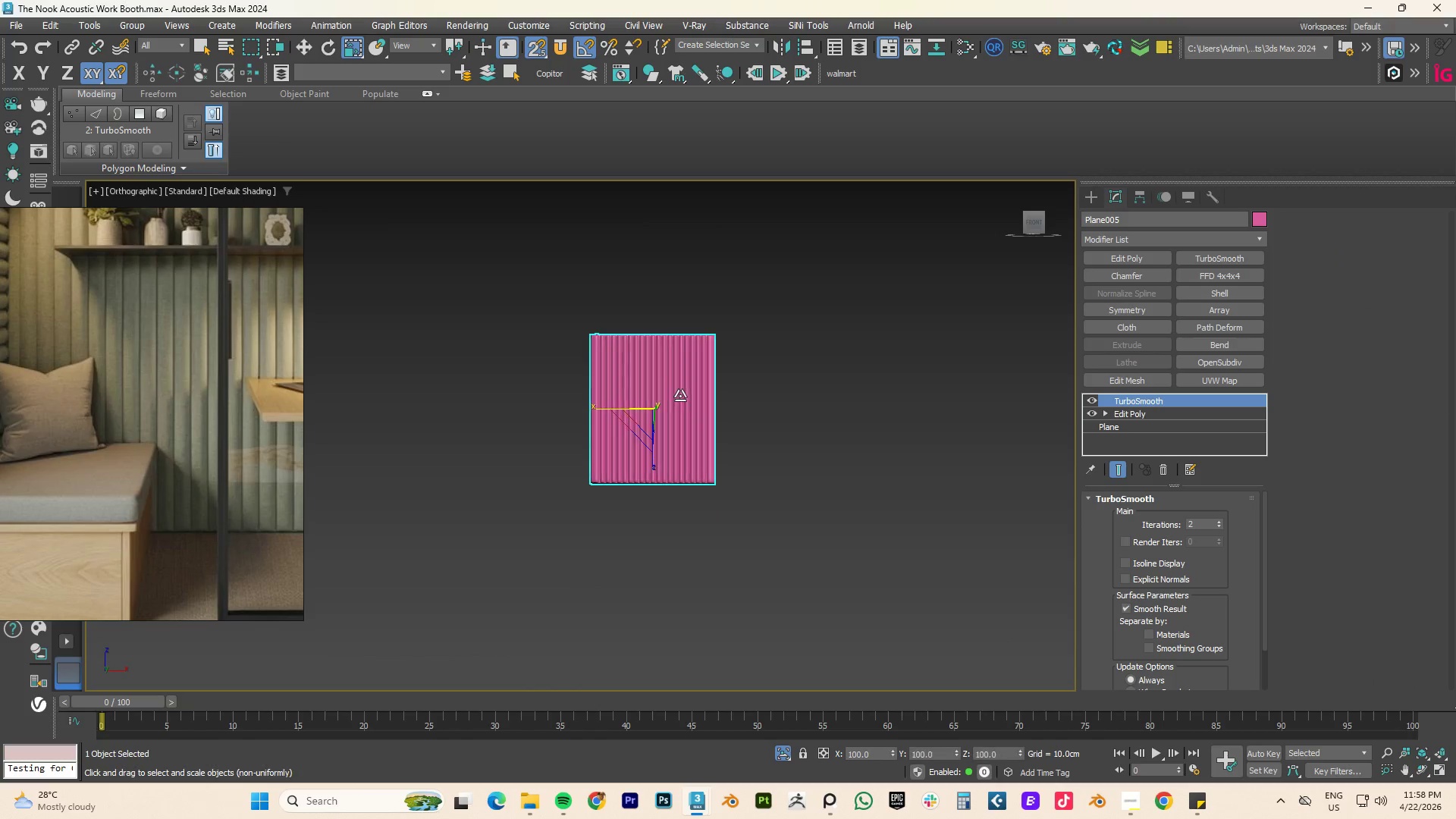 
scroll: coordinate [629, 468], scroll_direction: up, amount: 5.0
 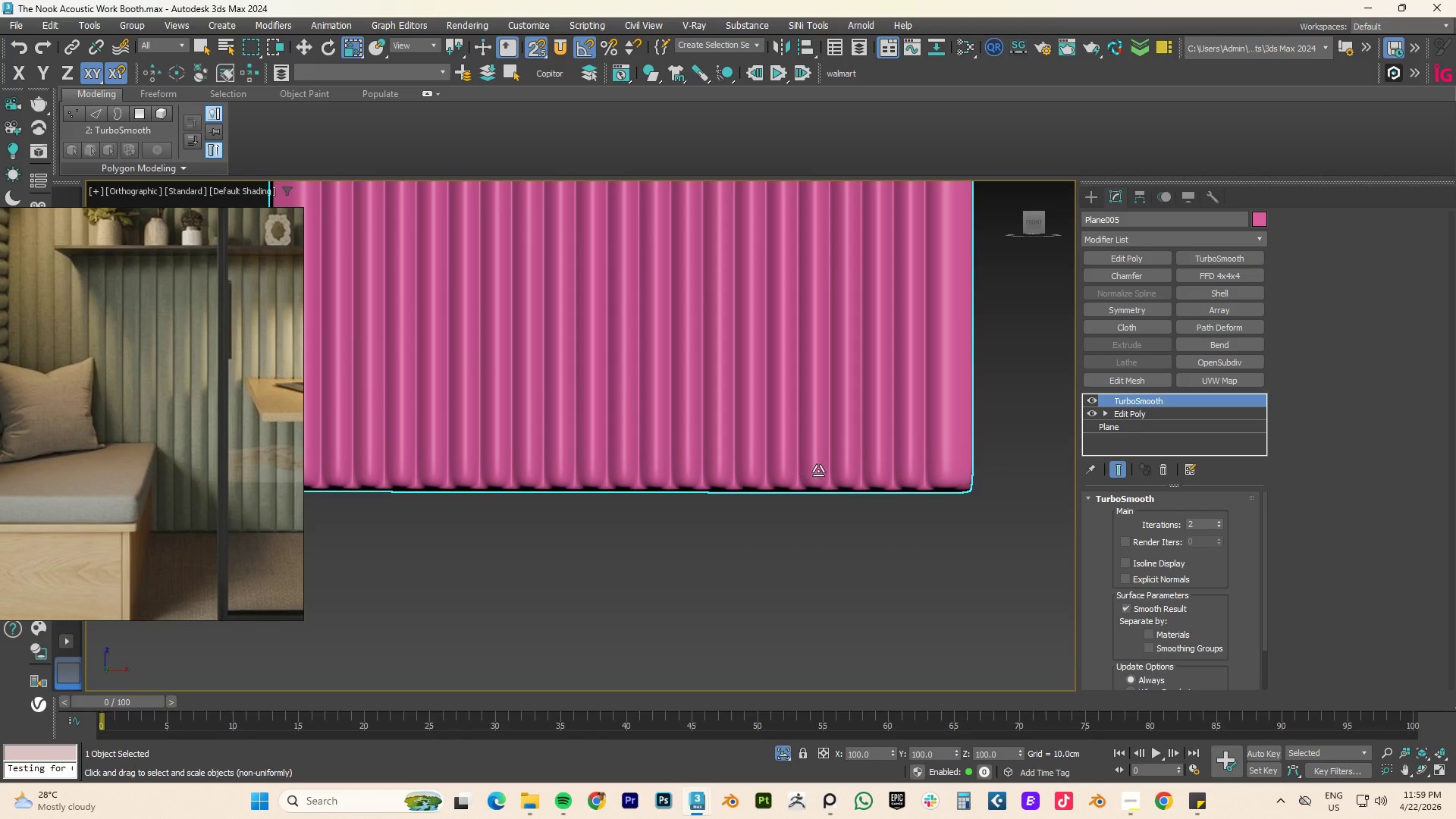 
hold_key(key=AltLeft, duration=1.45)
 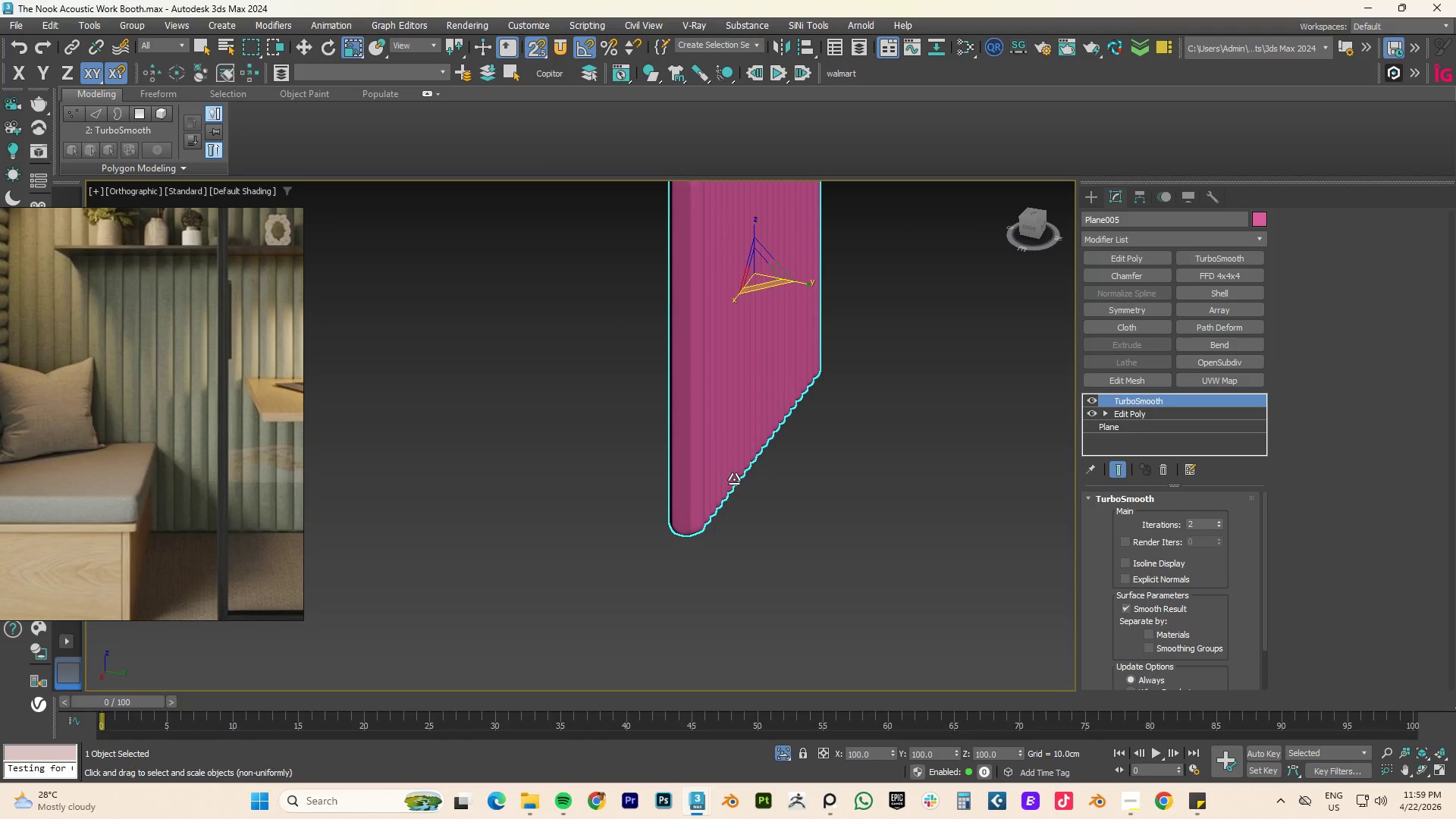 
scroll: coordinate [867, 472], scroll_direction: down, amount: 2.0
 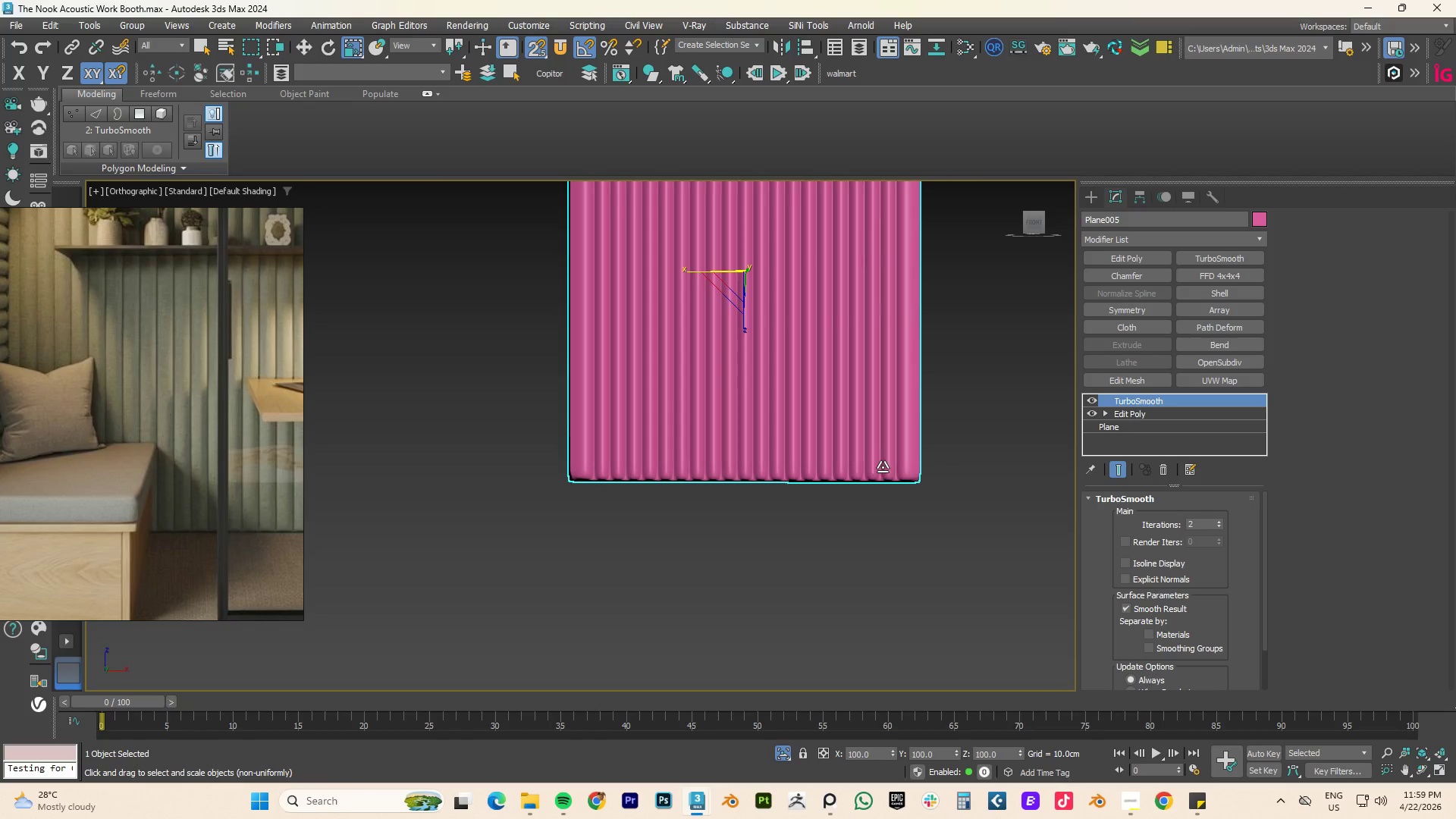 
hold_key(key=AltLeft, duration=1.28)
 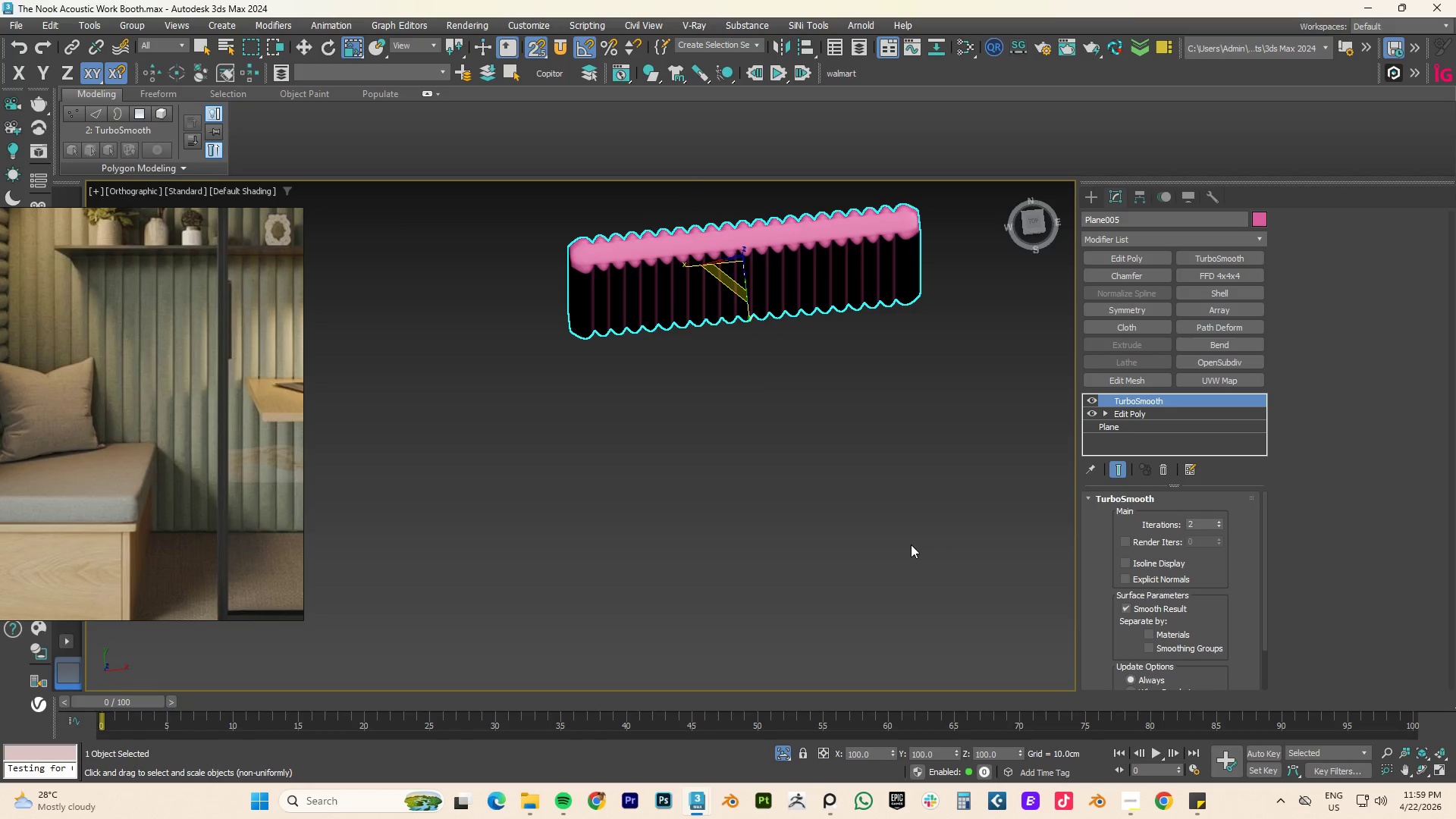 
key(T)
 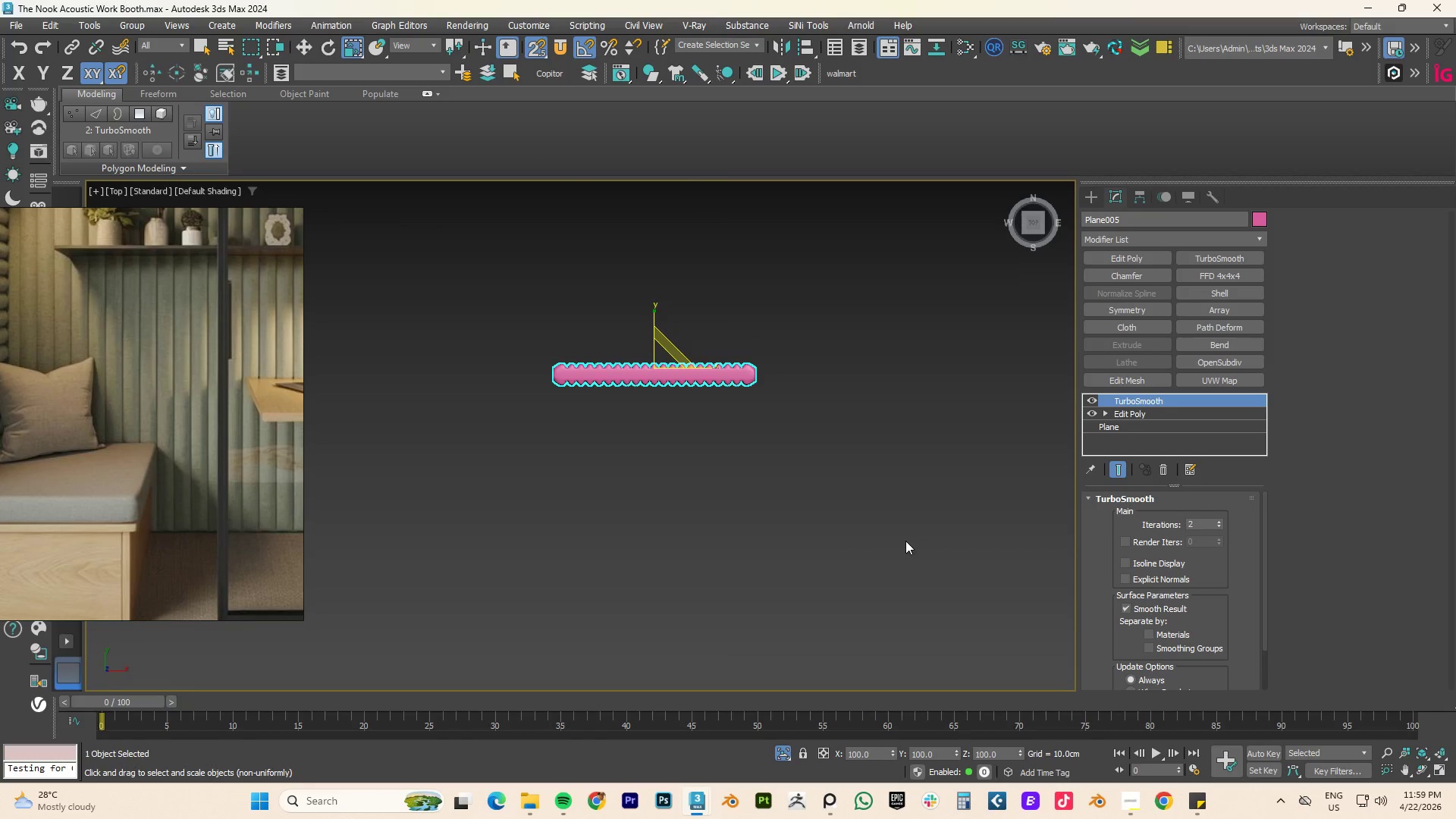 
key(Z)
 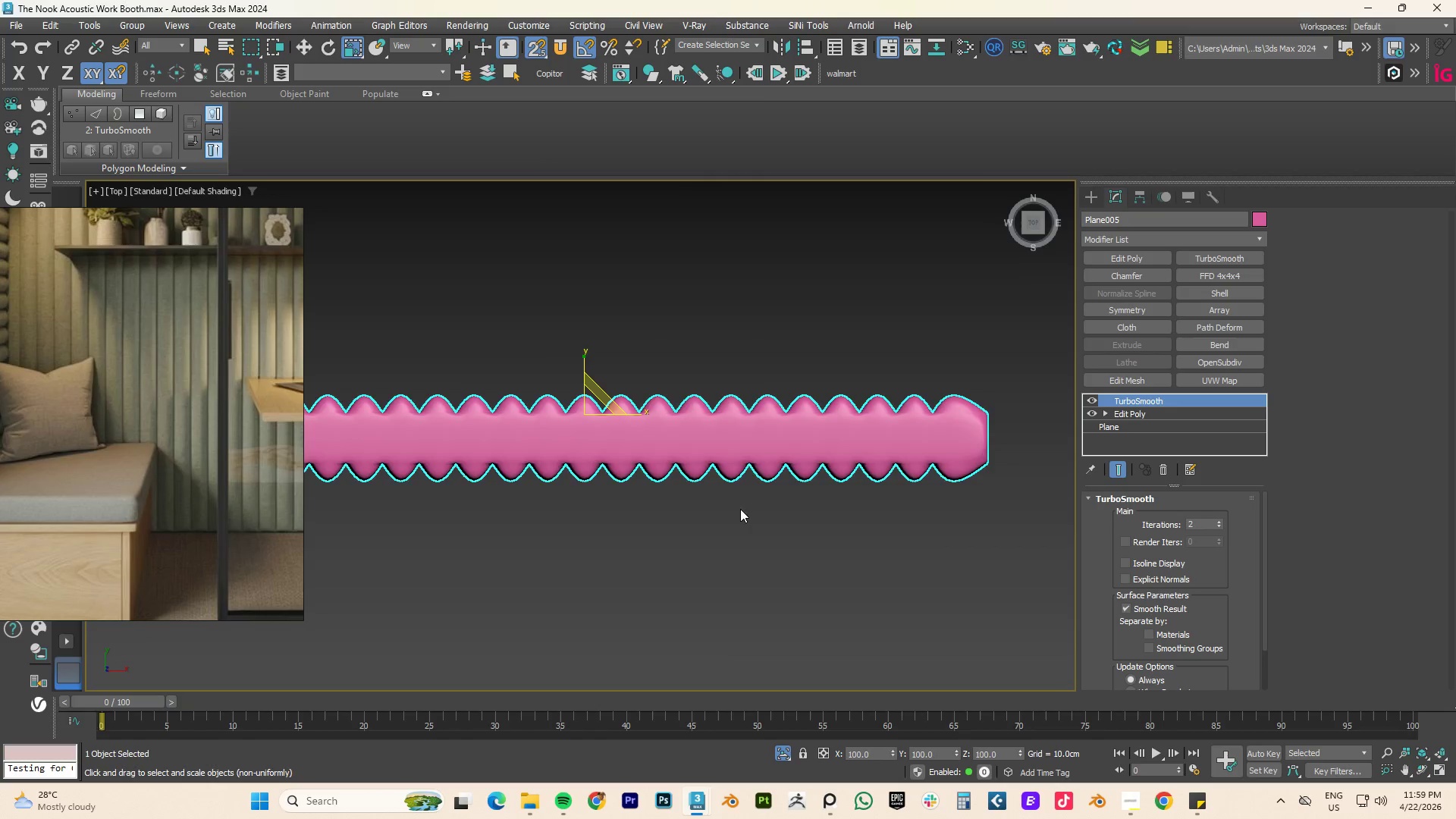 
scroll: coordinate [730, 503], scroll_direction: down, amount: 2.0
 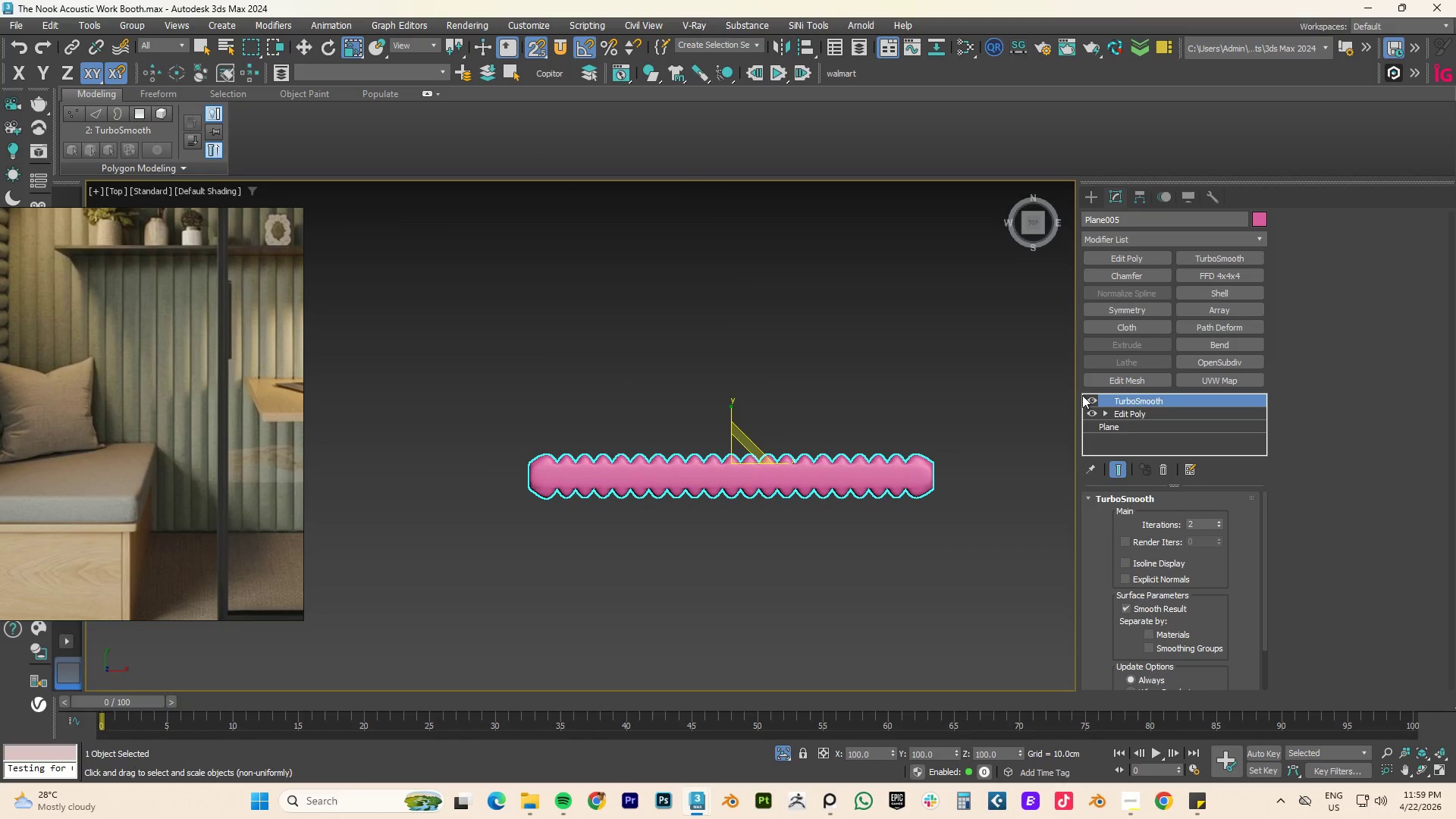 
left_click([1087, 399])
 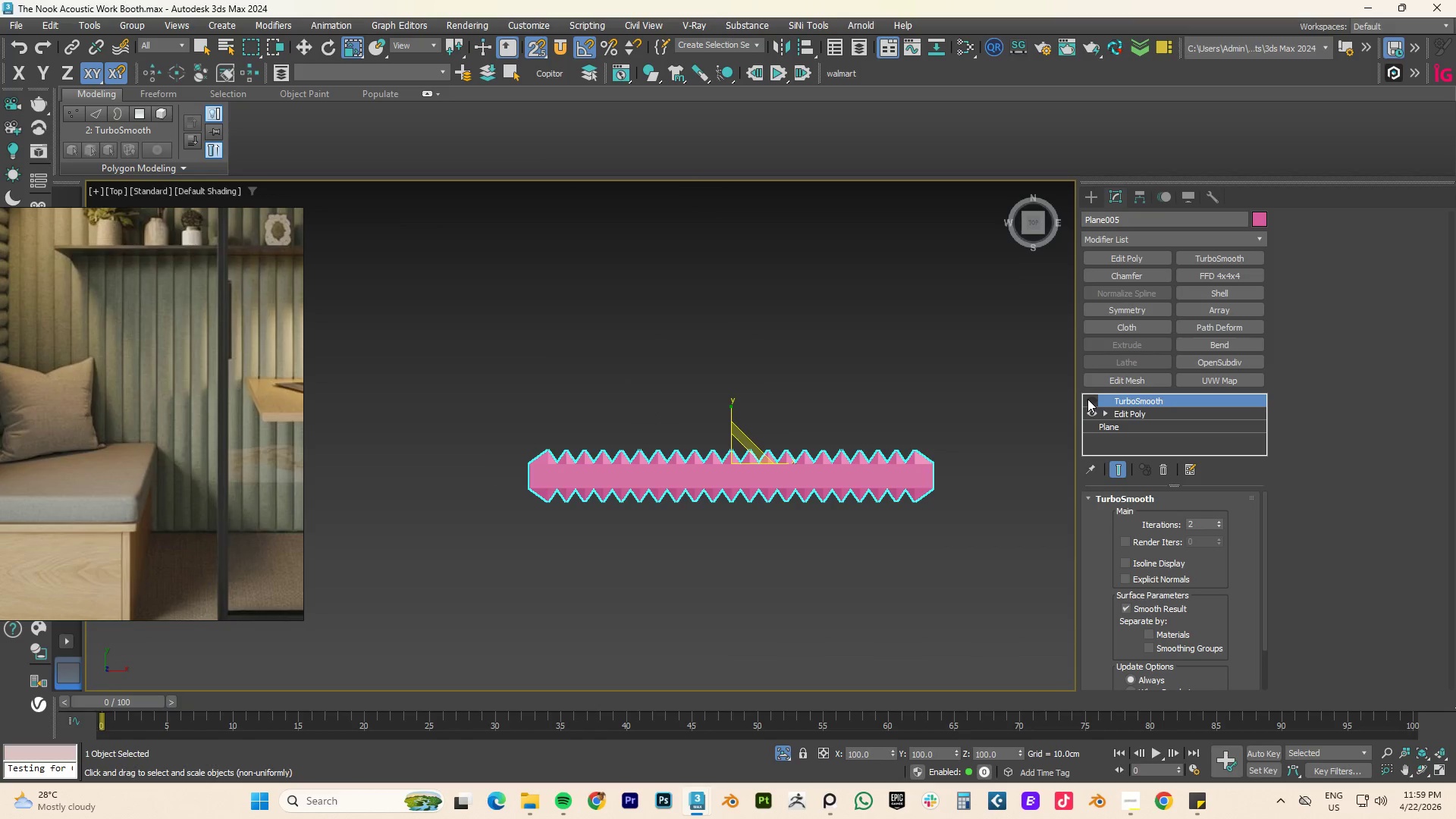 
key(F4)
 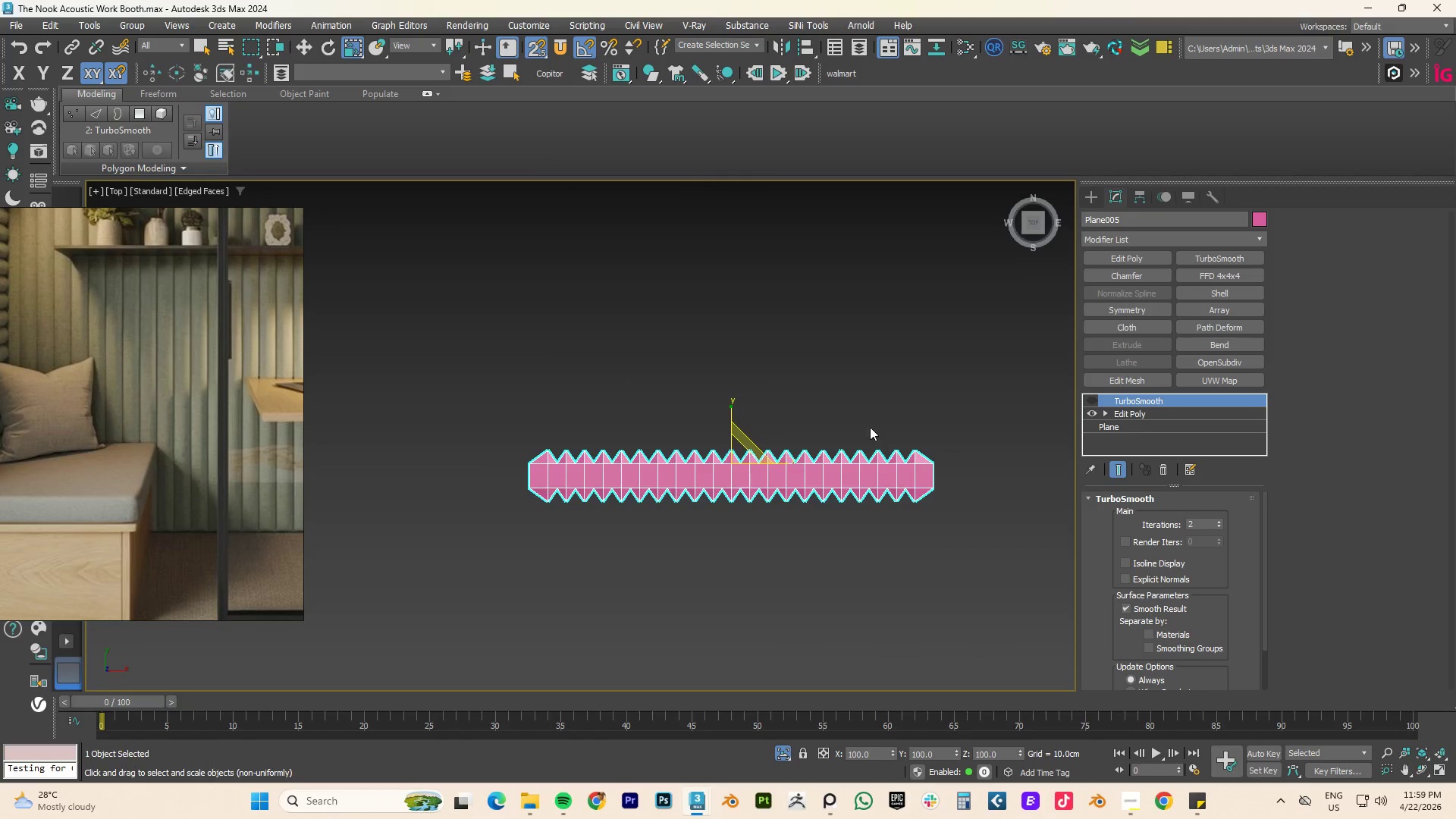 
scroll: coordinate [846, 438], scroll_direction: up, amount: 1.0
 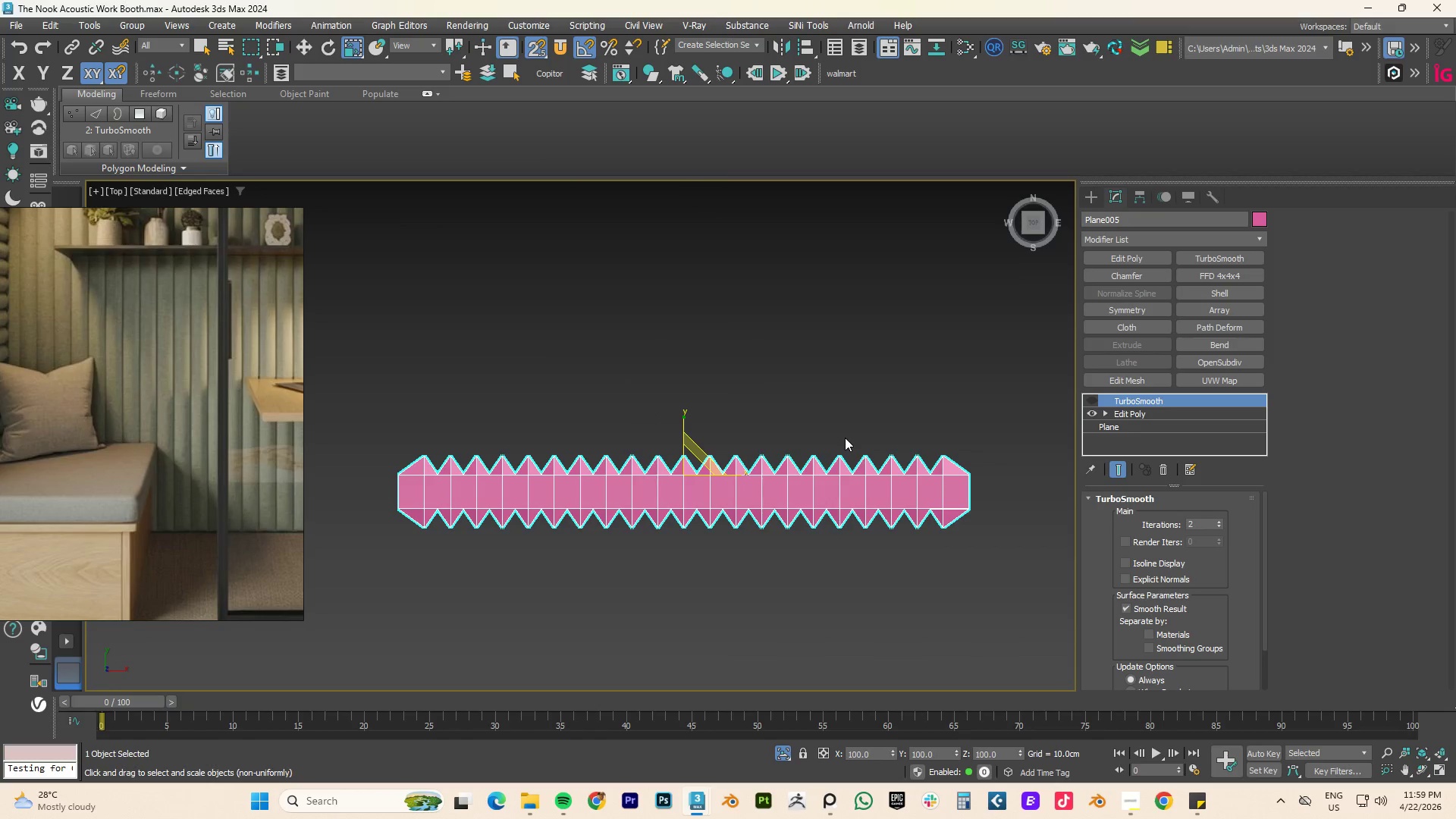 
key(1)
 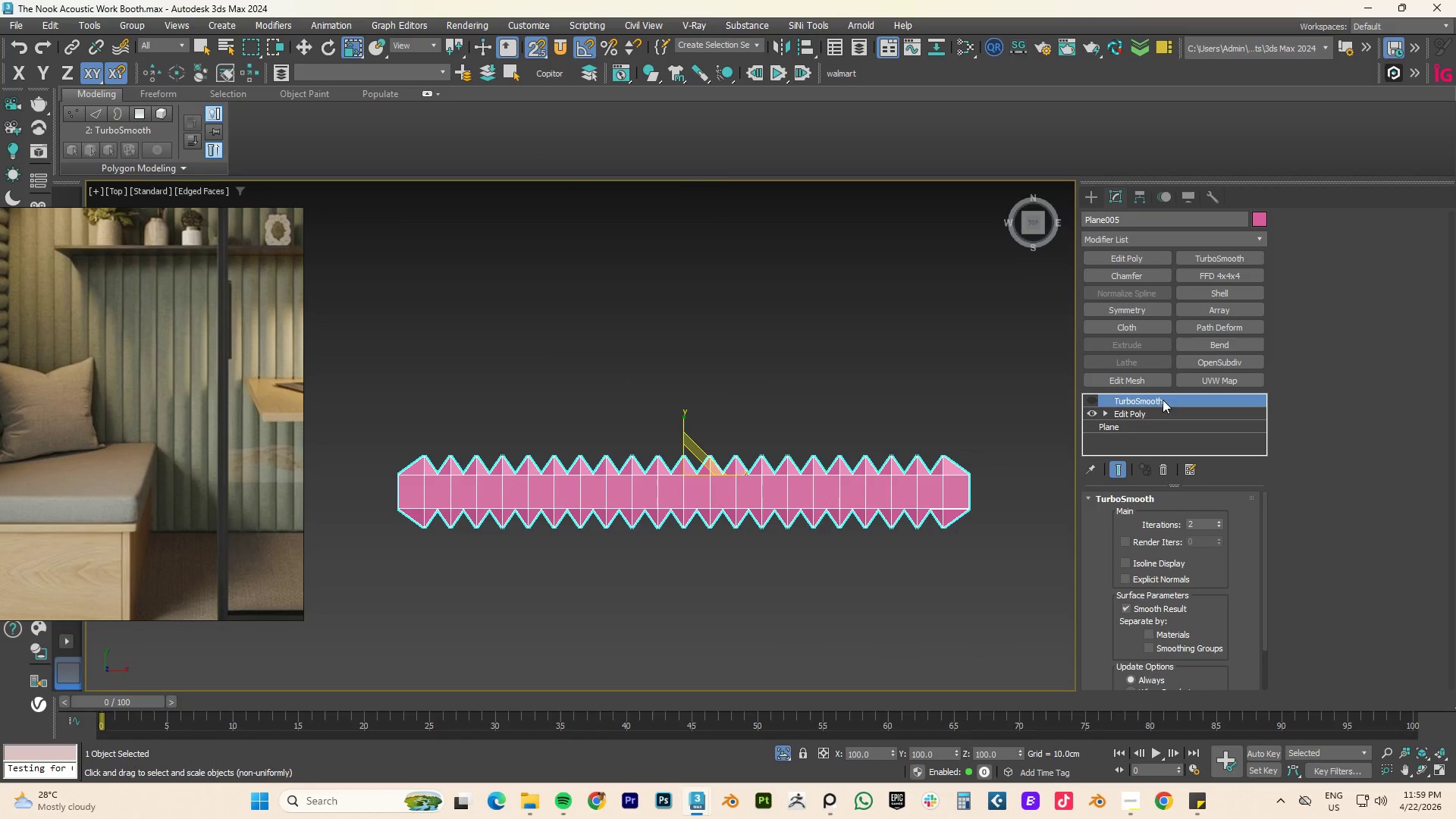 
left_click([1123, 416])
 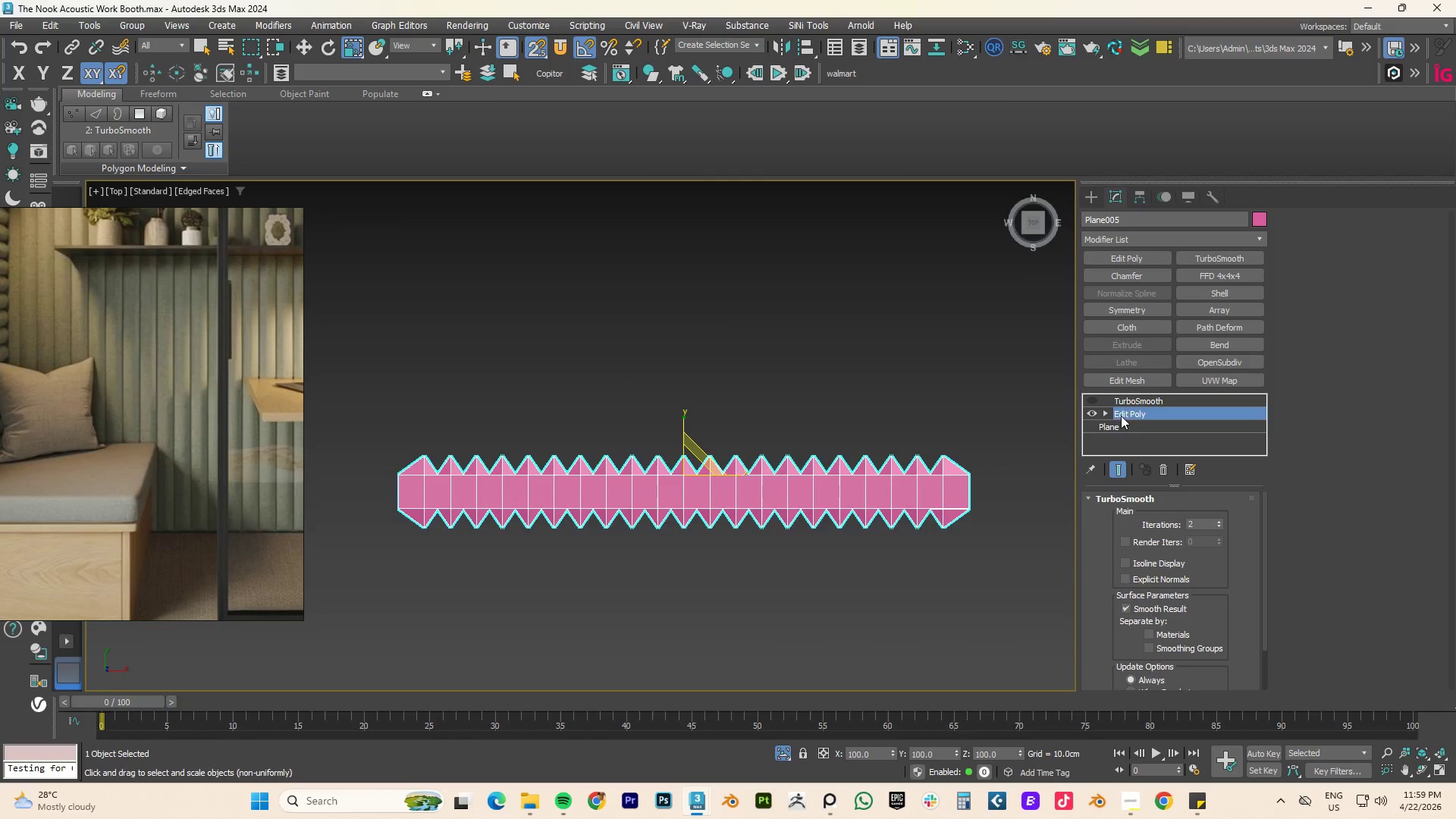 
key(1)
 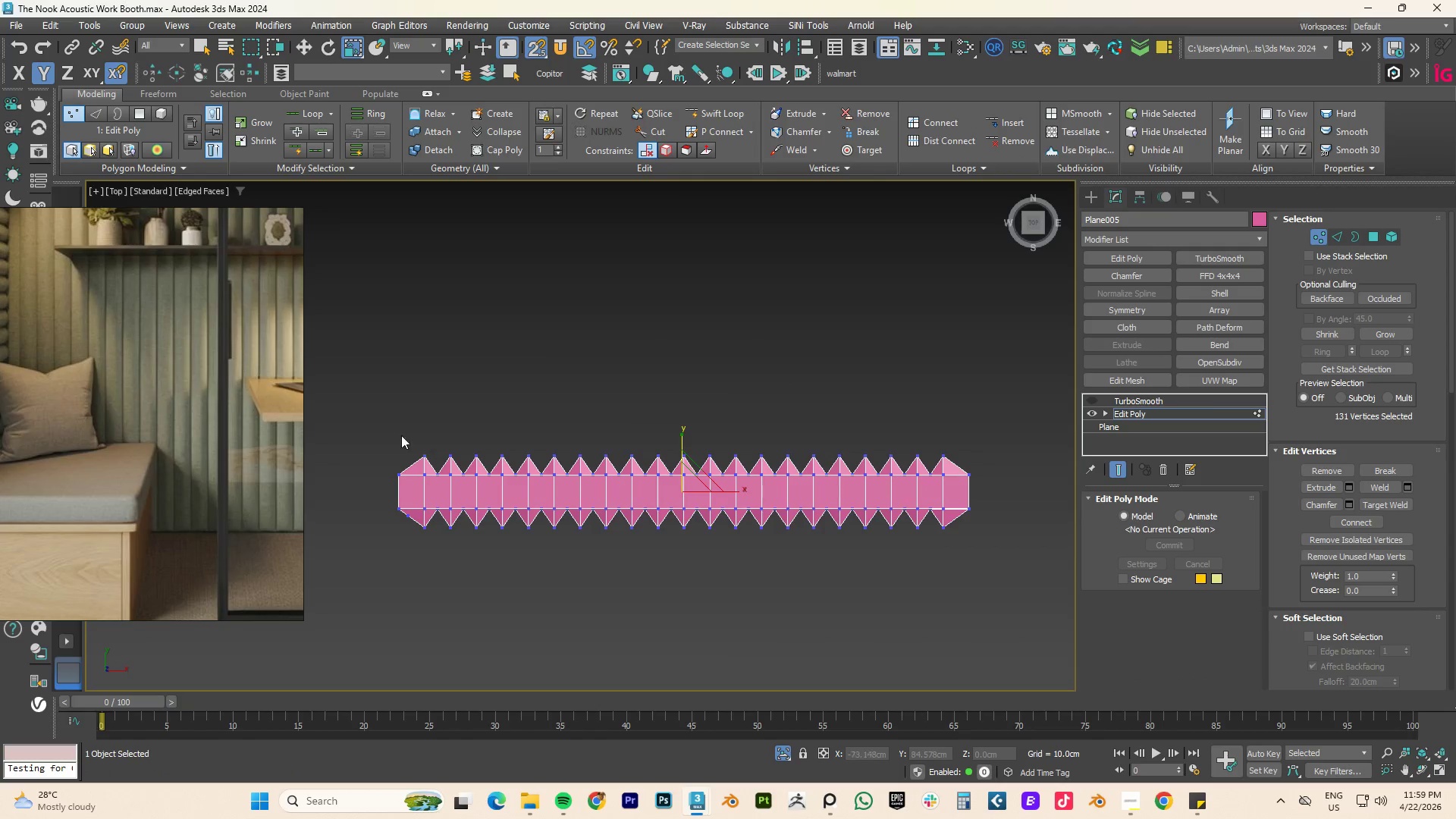 
left_click_drag(start_coordinate=[361, 397], to_coordinate=[1030, 469])
 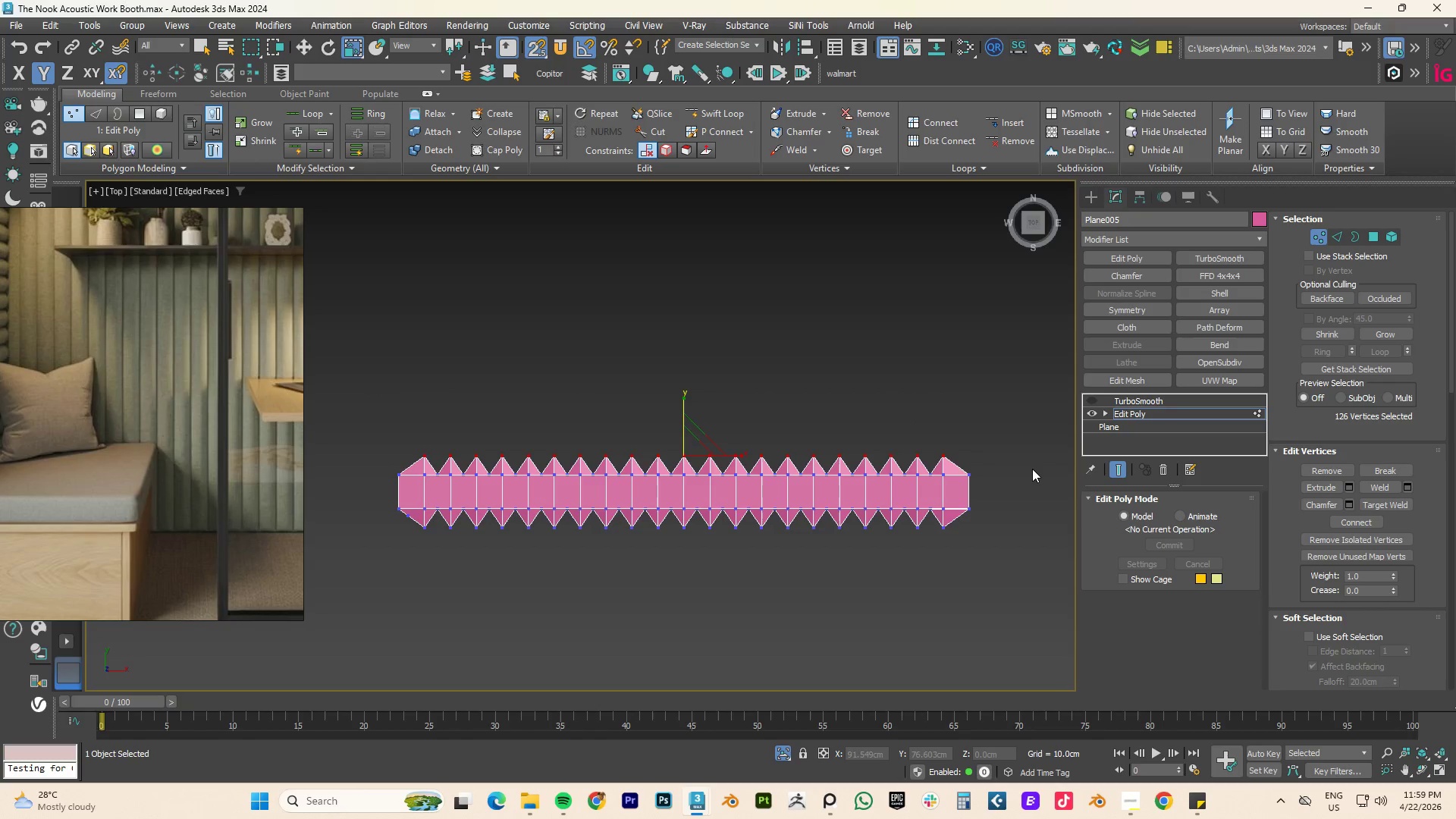 
key(Delete)
 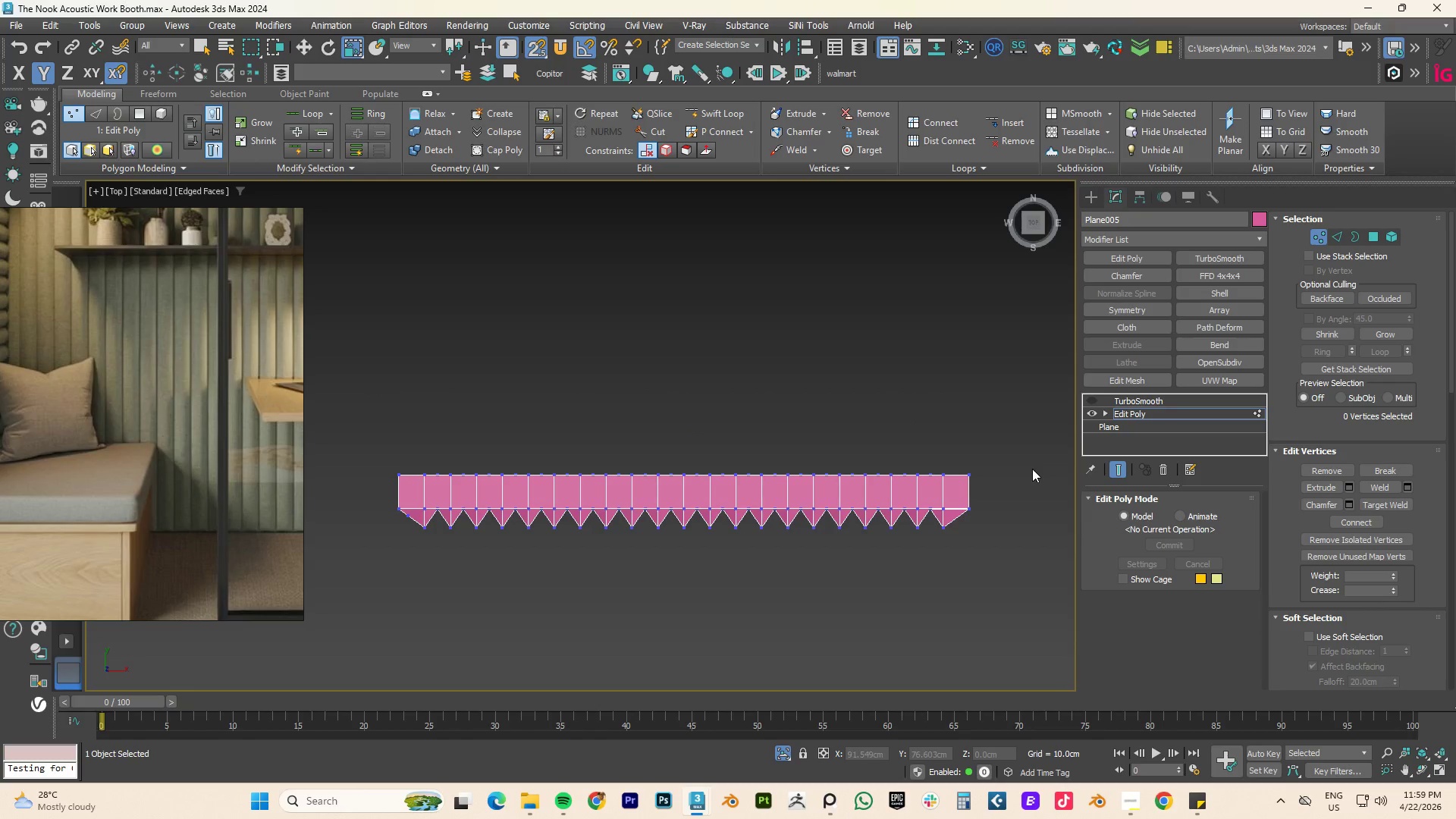 
hold_key(key=AltLeft, duration=3.22)
 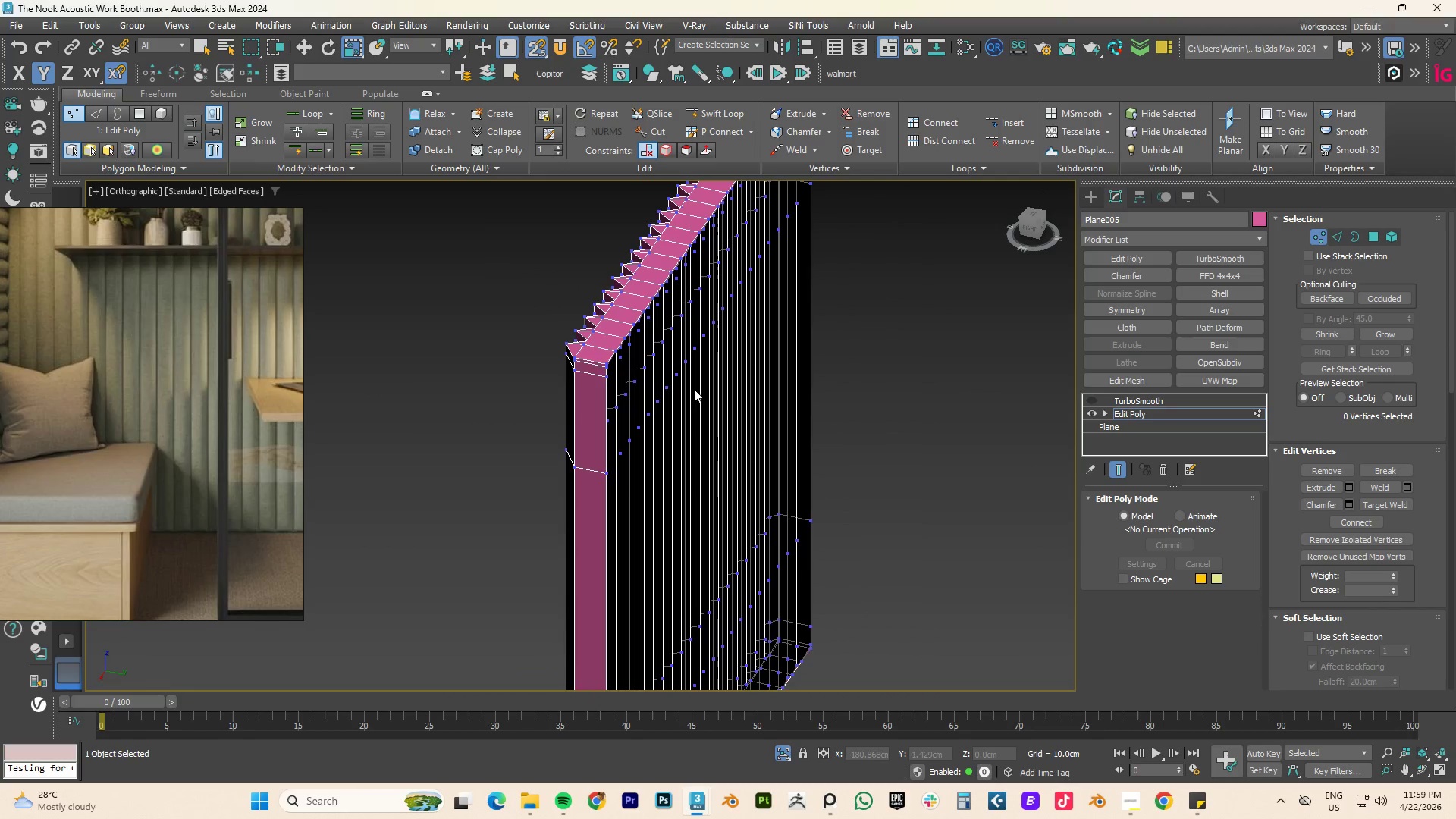 
type(tz)
 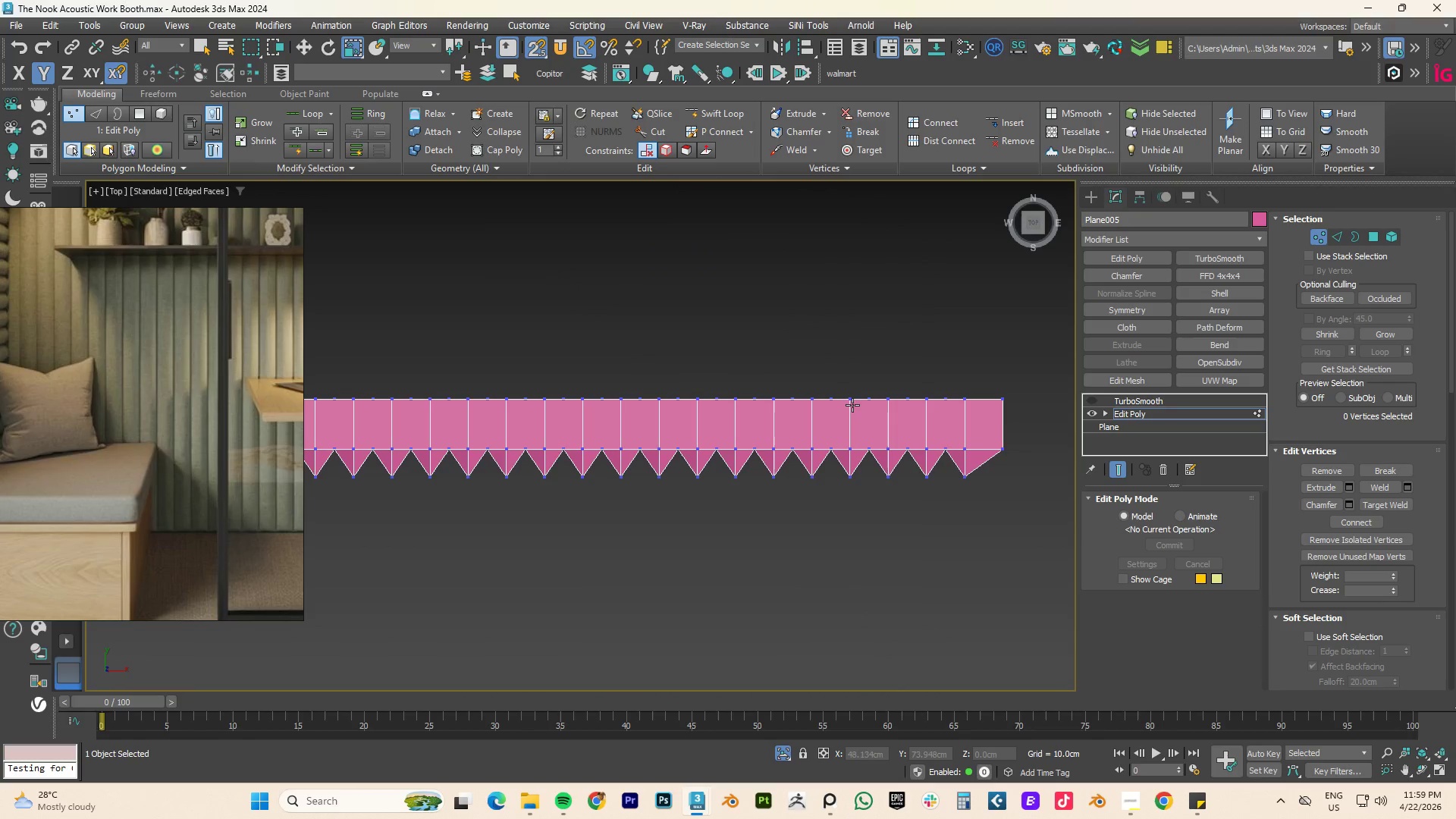 
key(F3)
 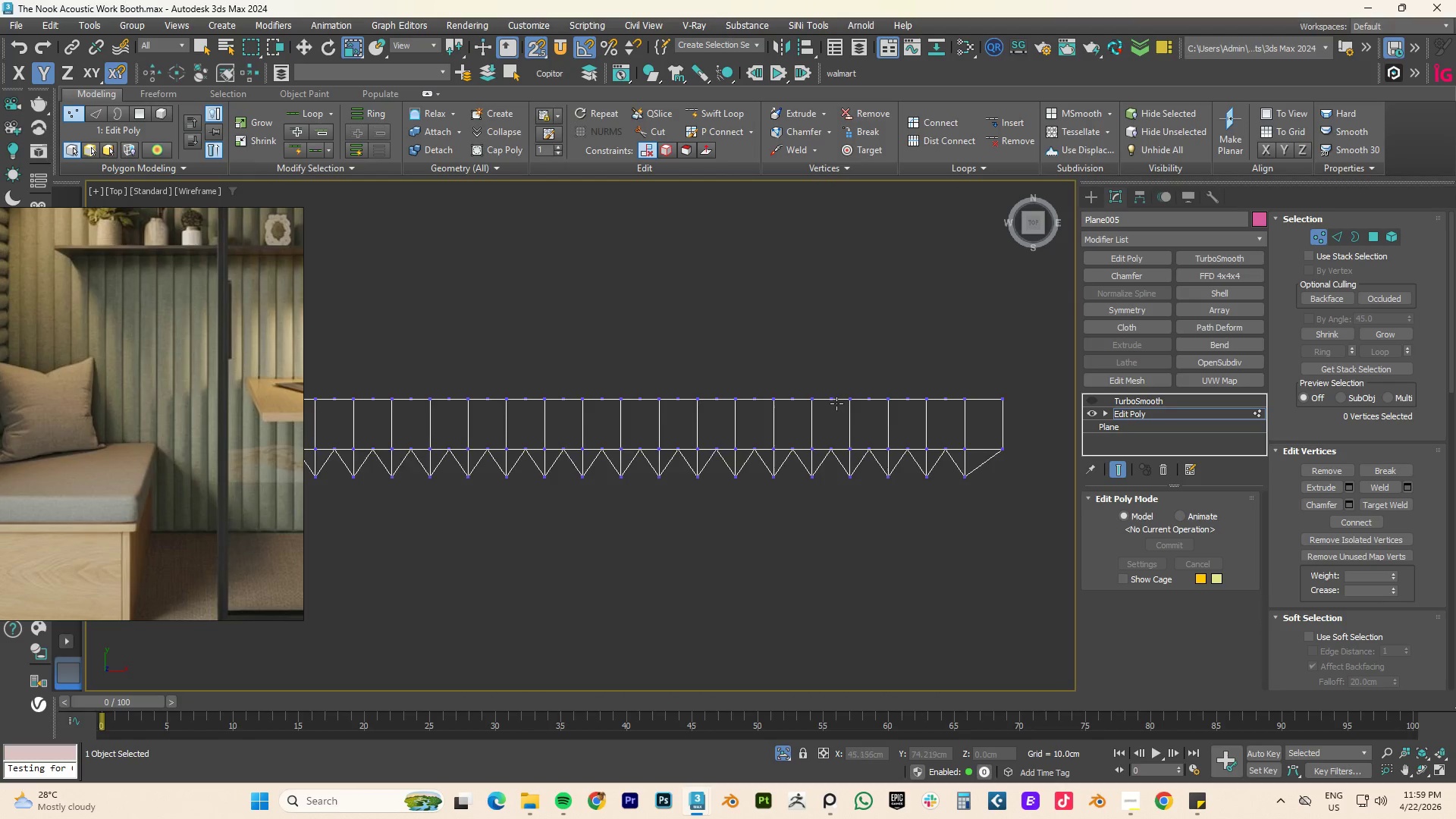 
scroll: coordinate [836, 403], scroll_direction: down, amount: 2.0
 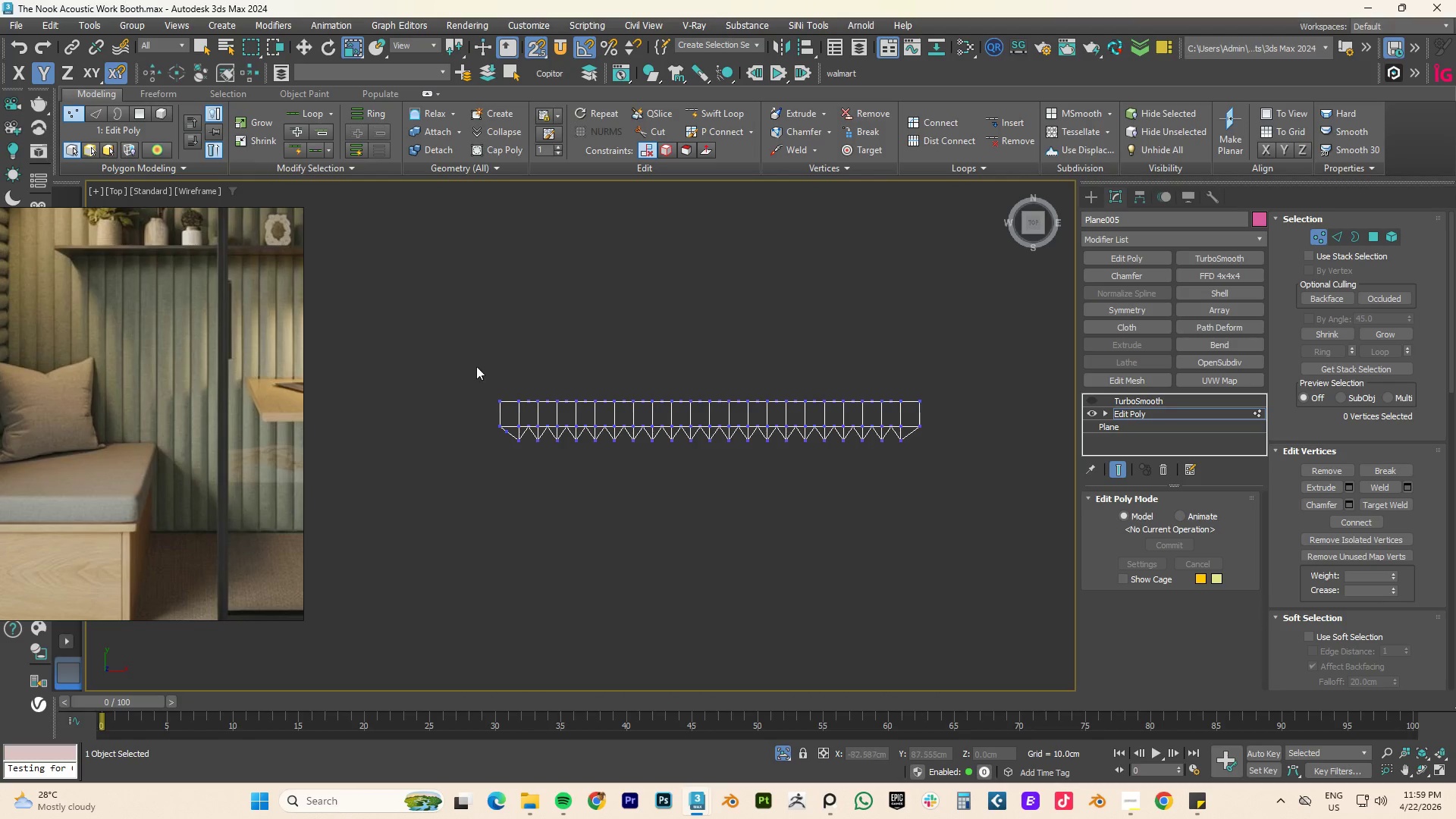 
left_click_drag(start_coordinate=[433, 366], to_coordinate=[1008, 407])
 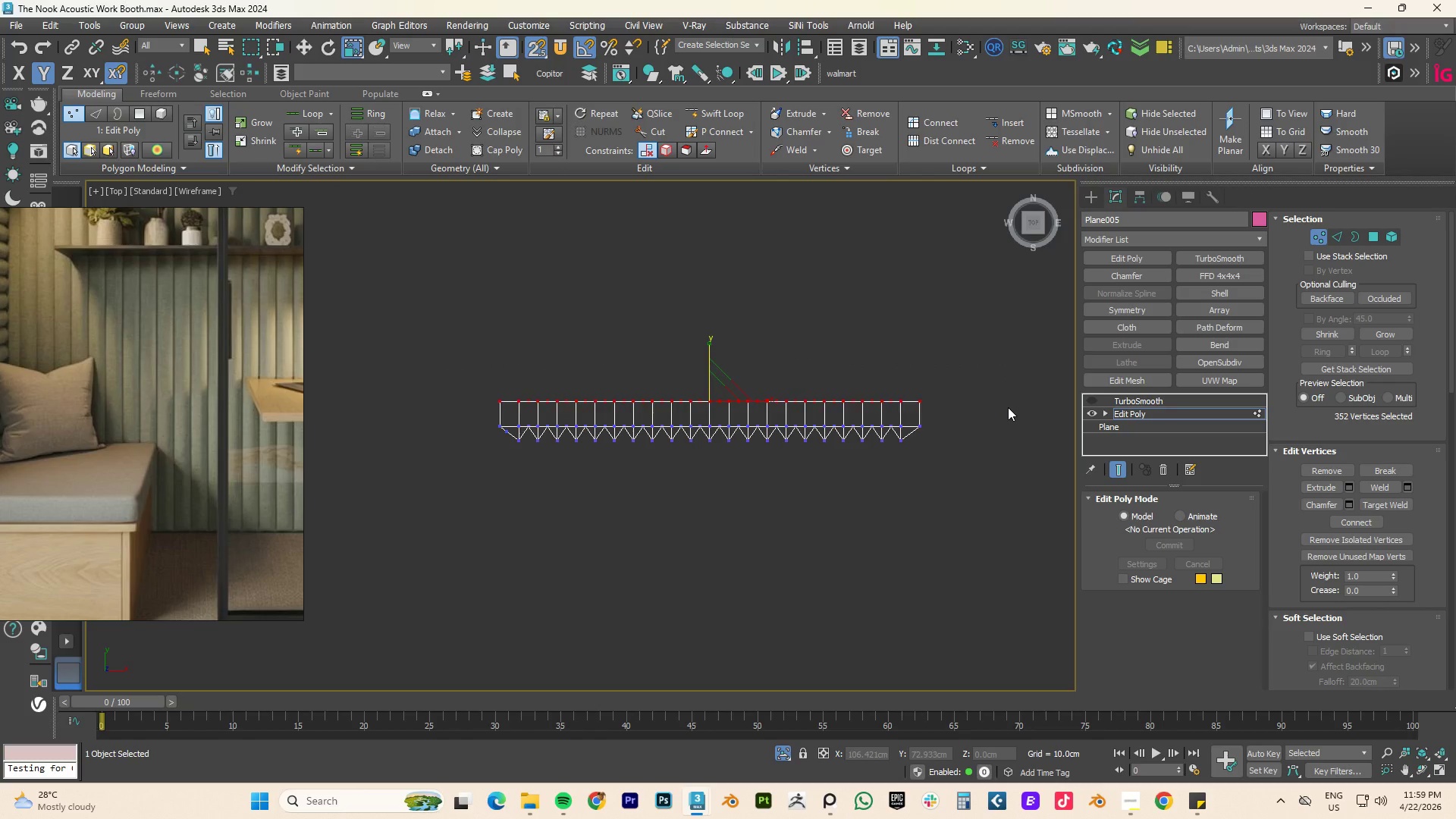 
key(Delete)
 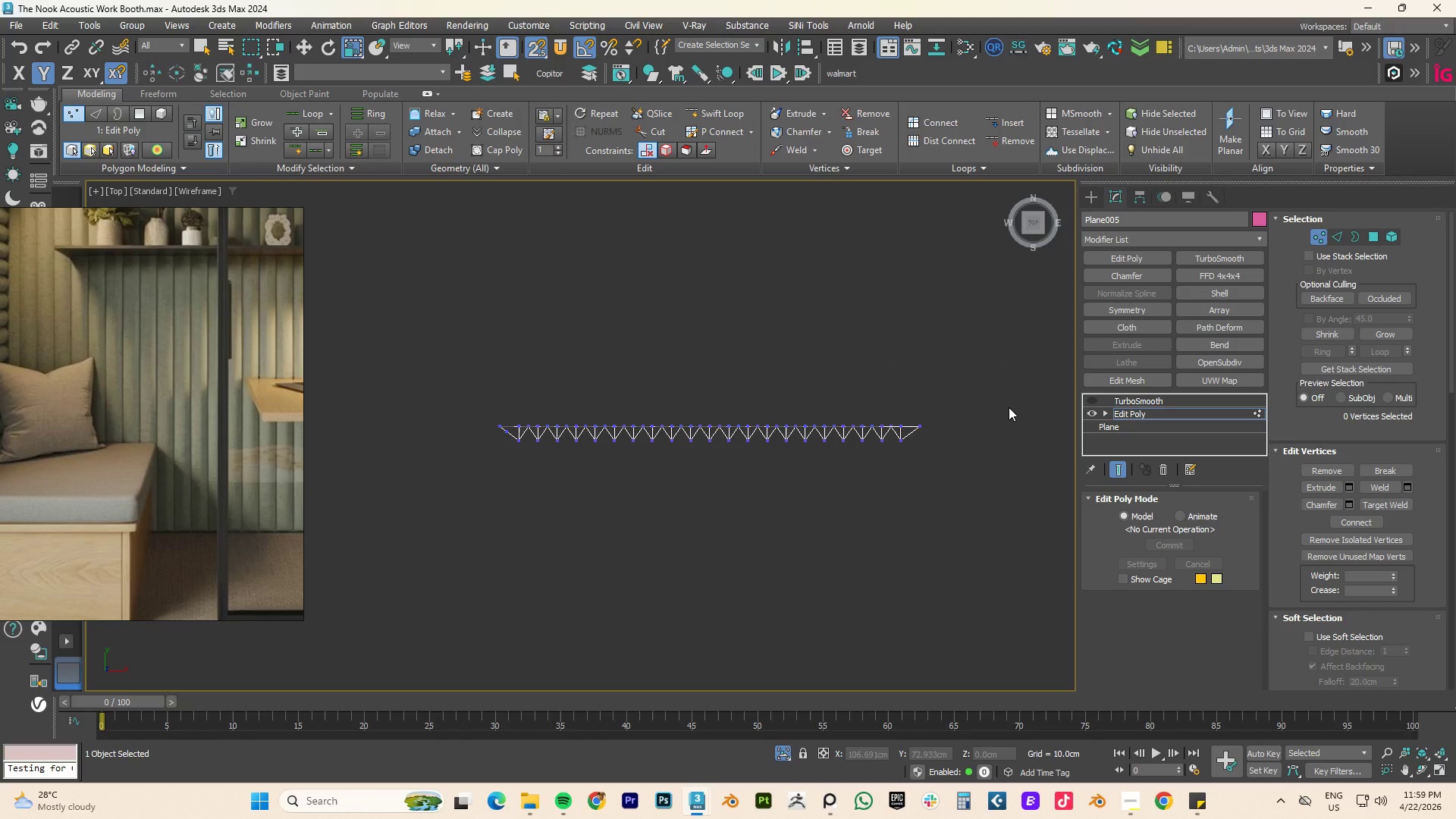 
key(2)
 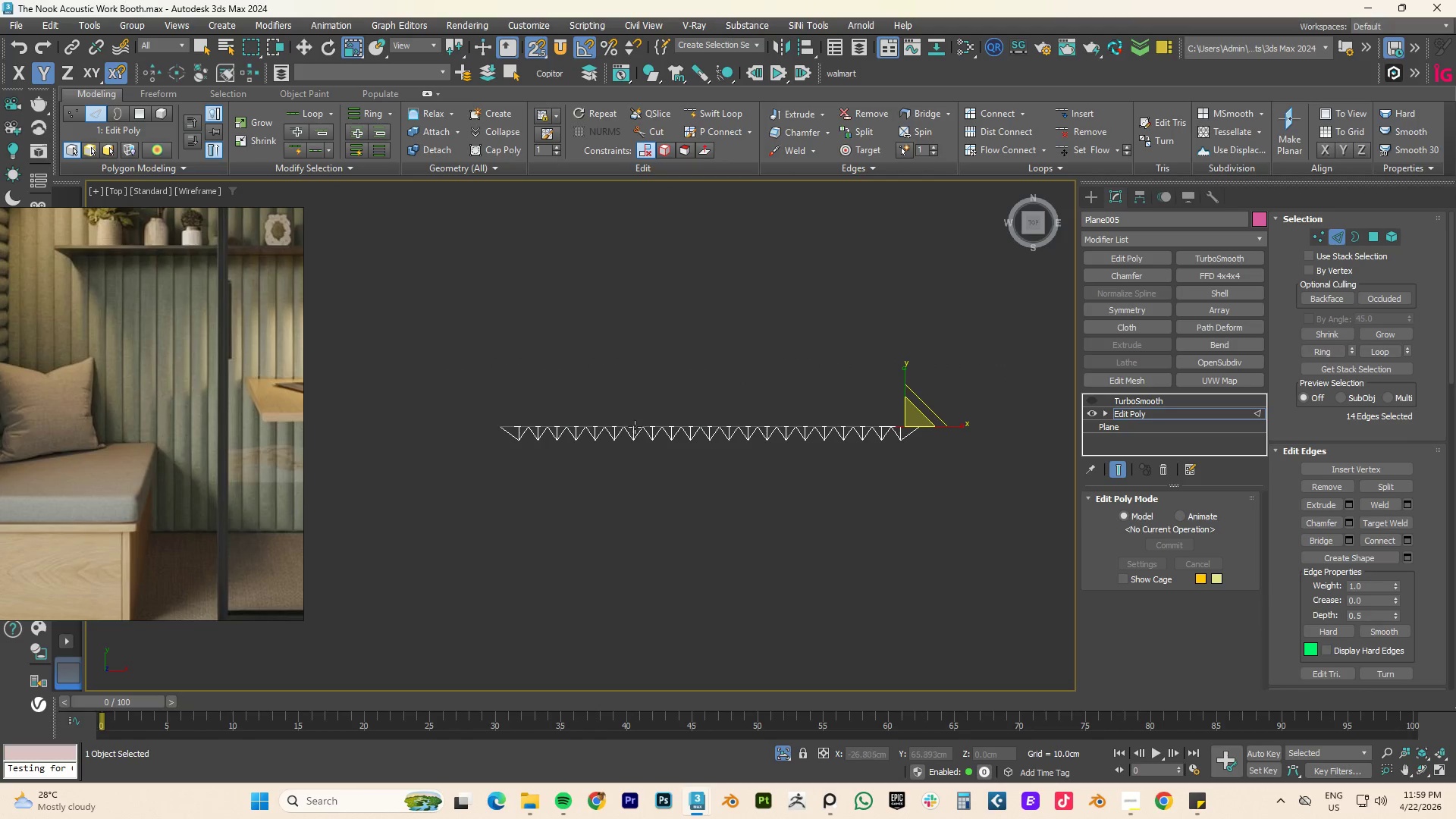 
double_click([635, 427])
 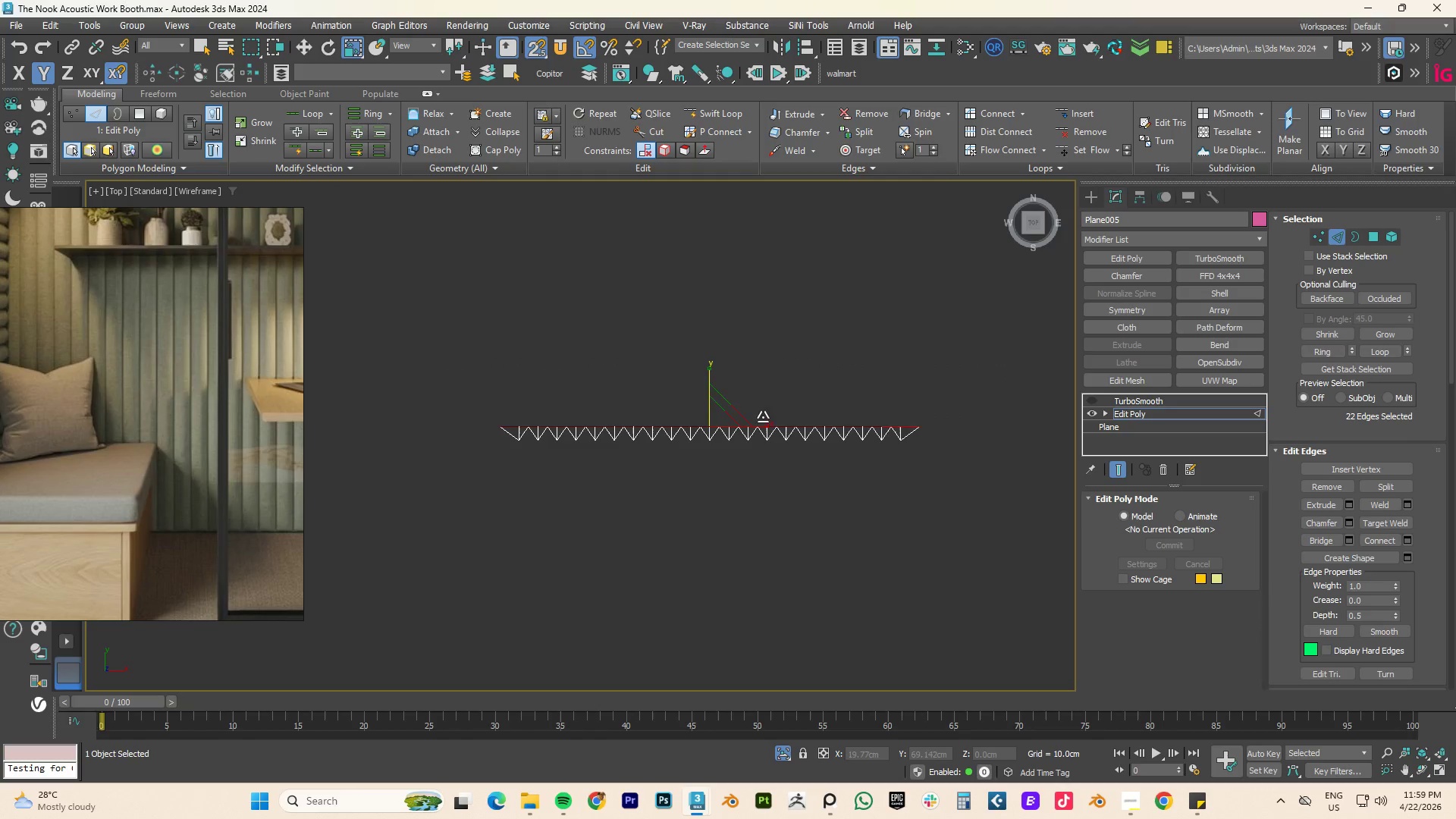 
key(W)
 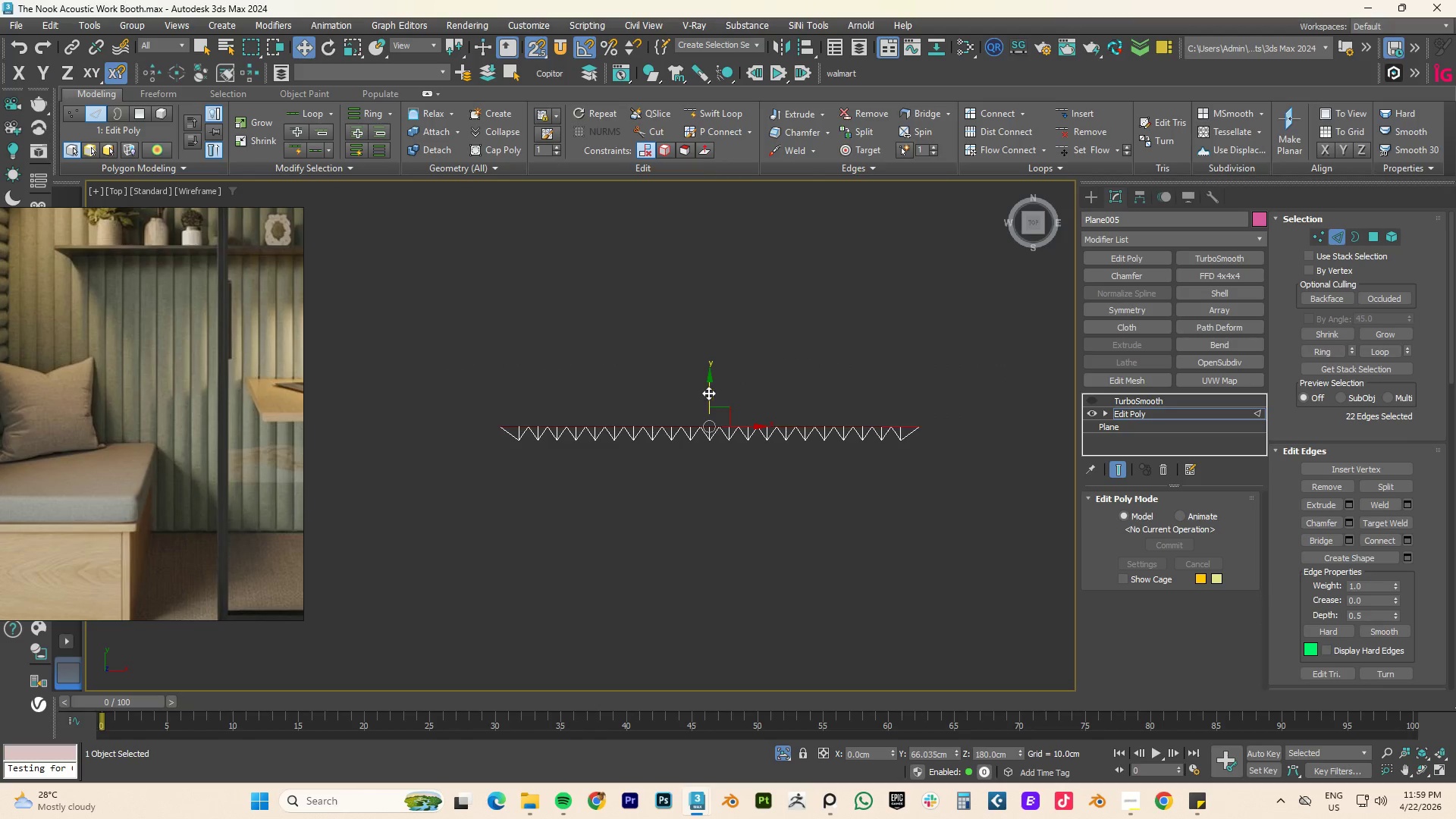 
hold_key(key=ShiftLeft, duration=2.84)
left_click_drag(start_coordinate=[709, 392], to_coordinate=[722, 410])
 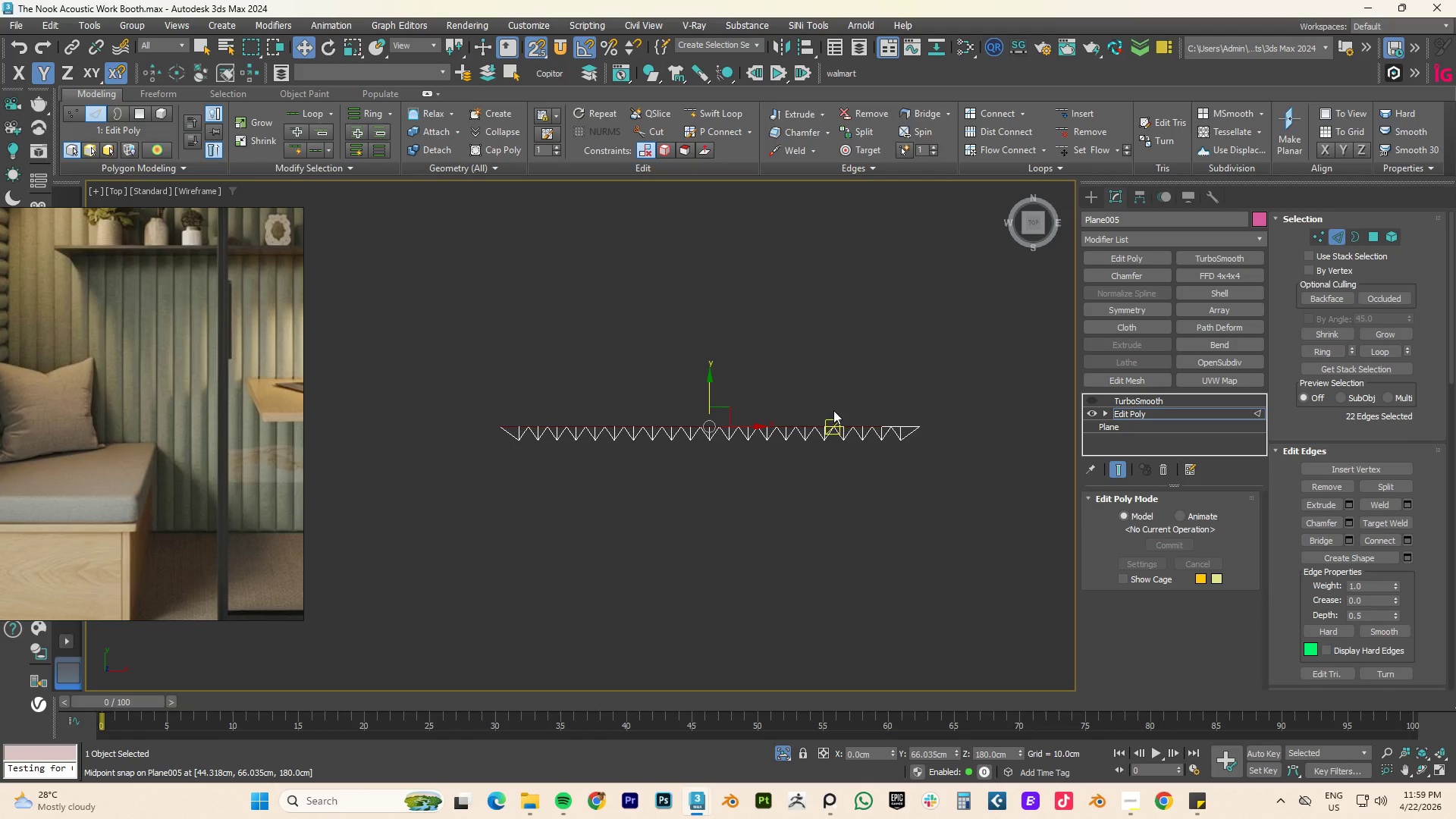 
key(S)
 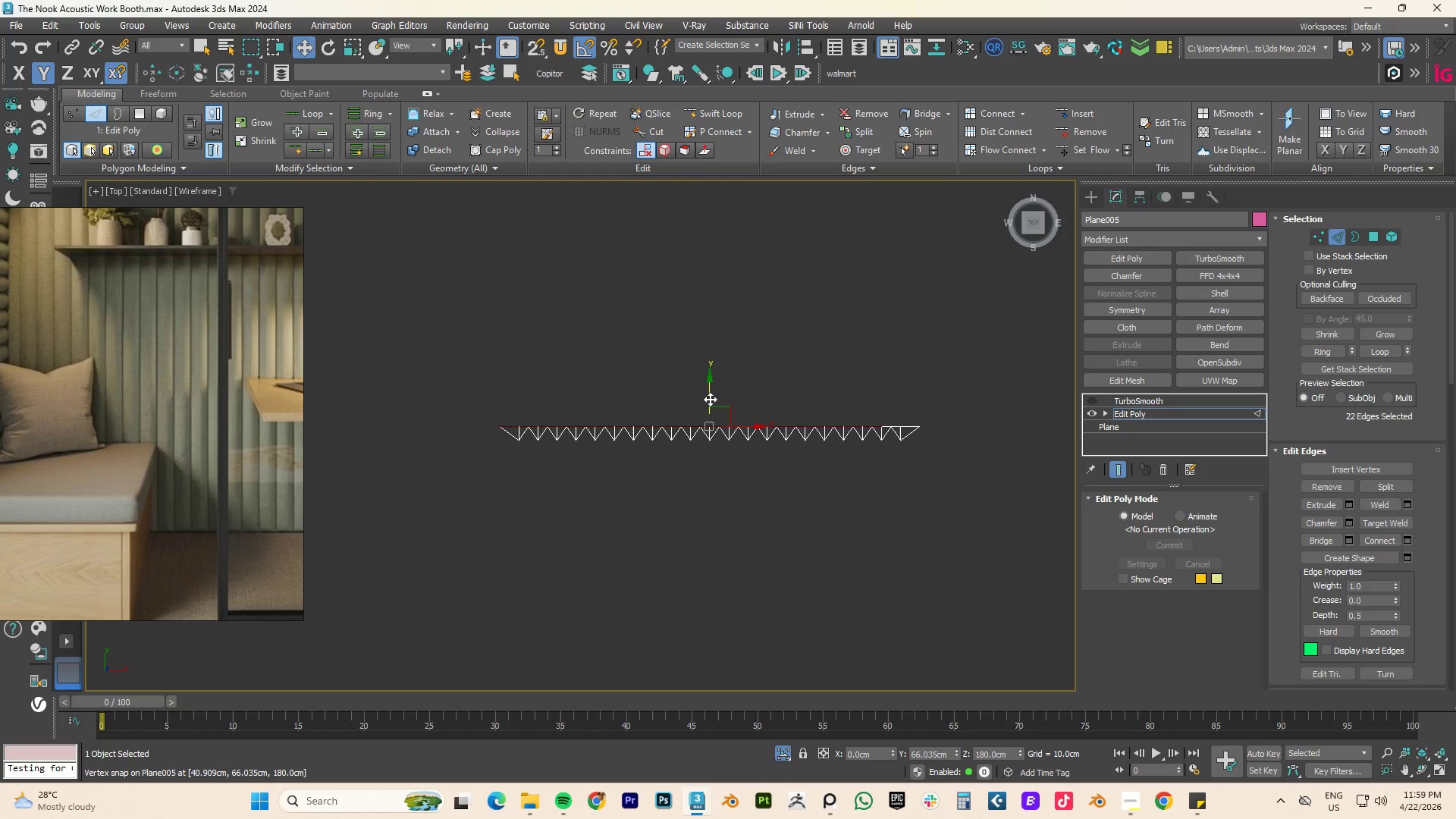 
hold_key(key=ShiftLeft, duration=1.72)
left_click_drag(start_coordinate=[710, 398], to_coordinate=[712, 388])
 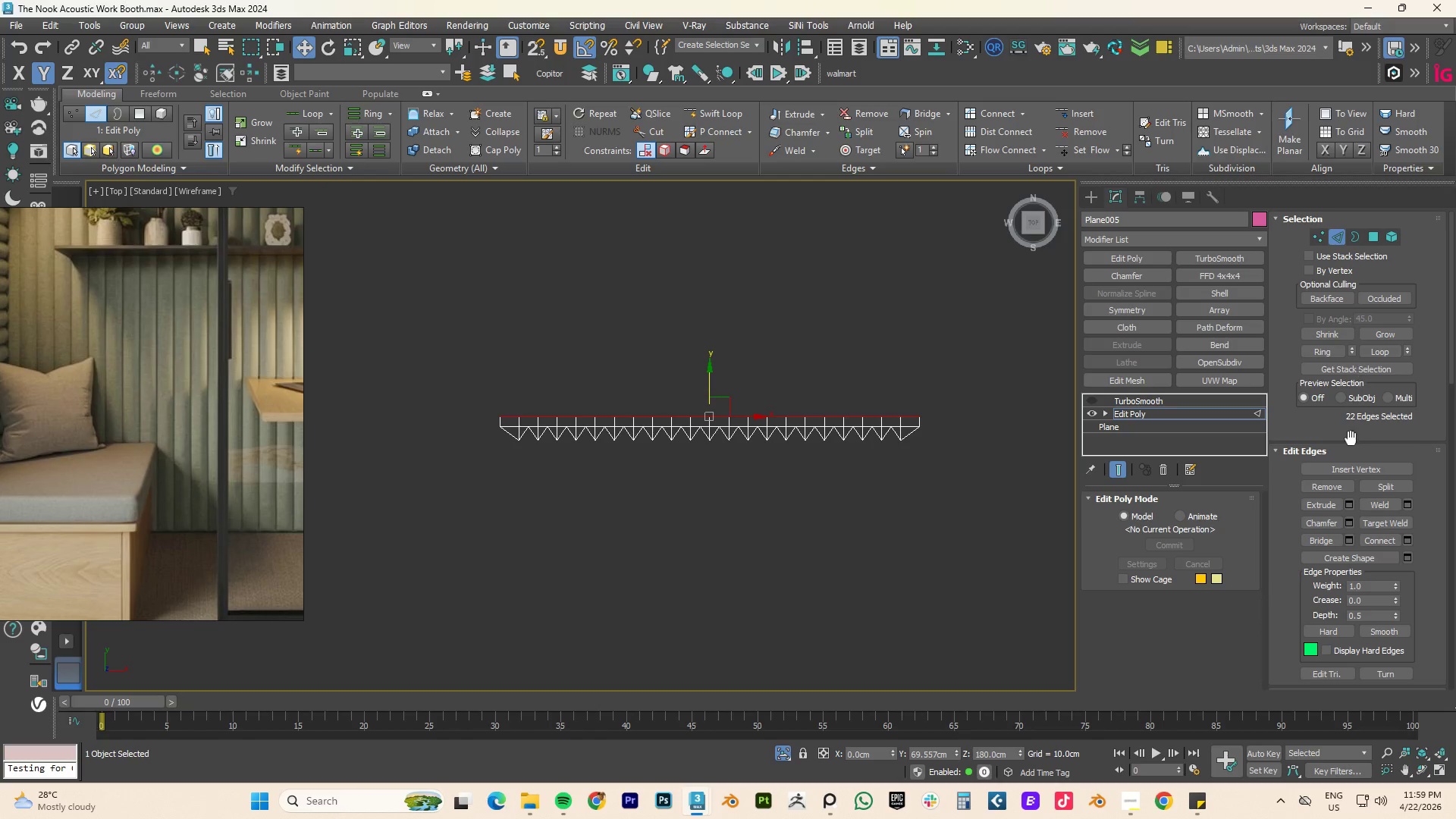 
key(3)
 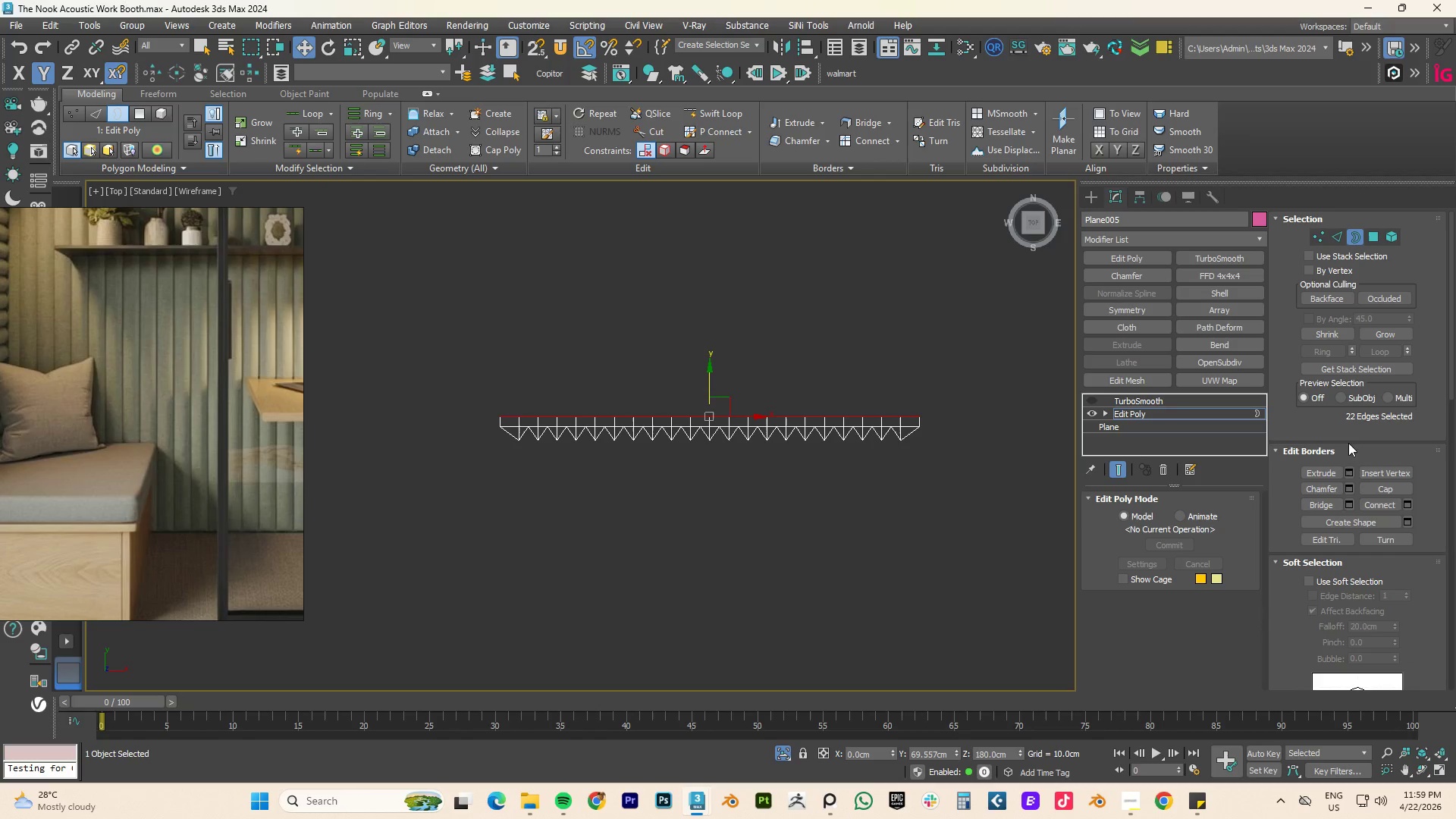 
left_click([1385, 488])
 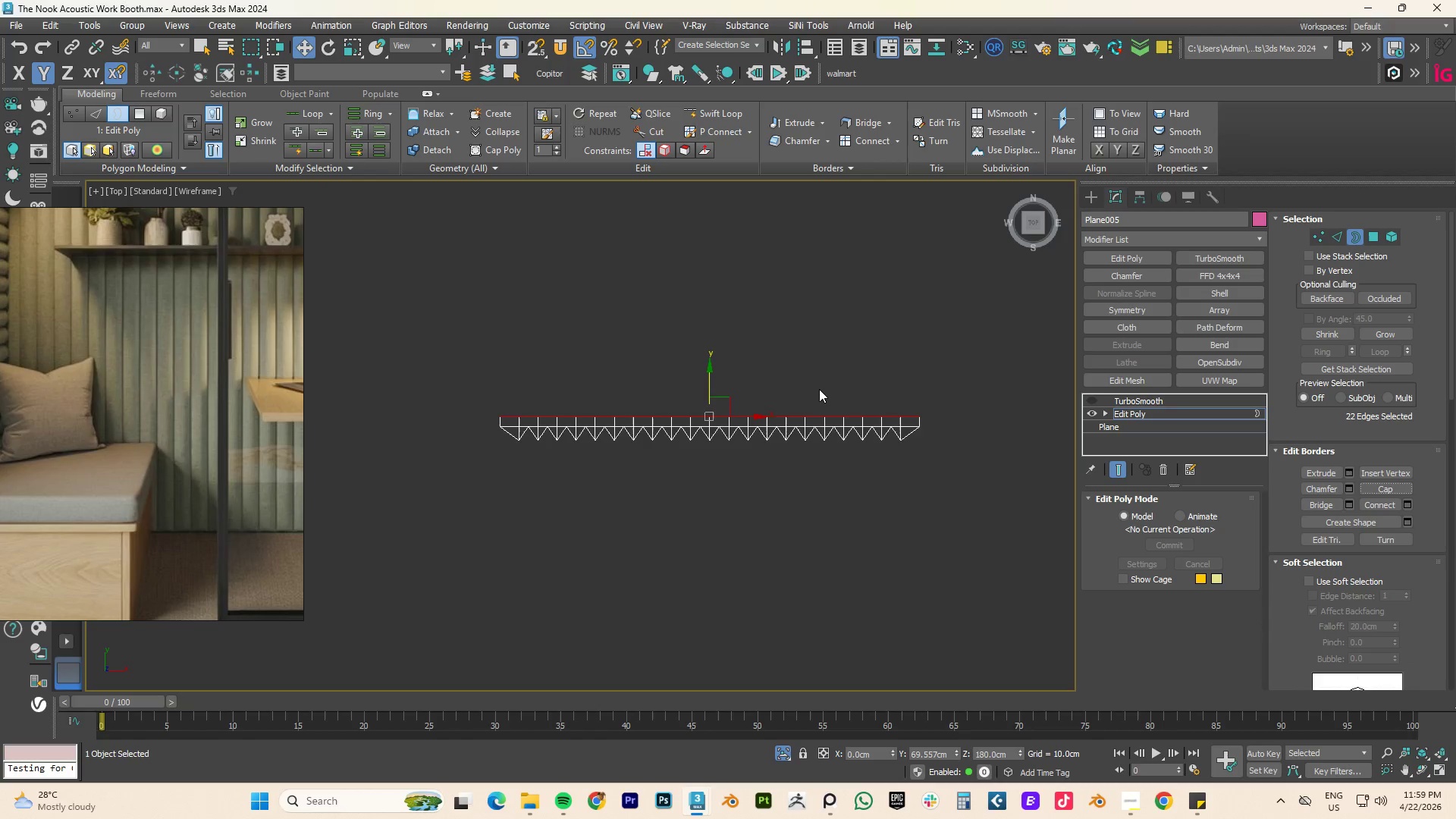 
hold_key(key=AltLeft, duration=1.7)
 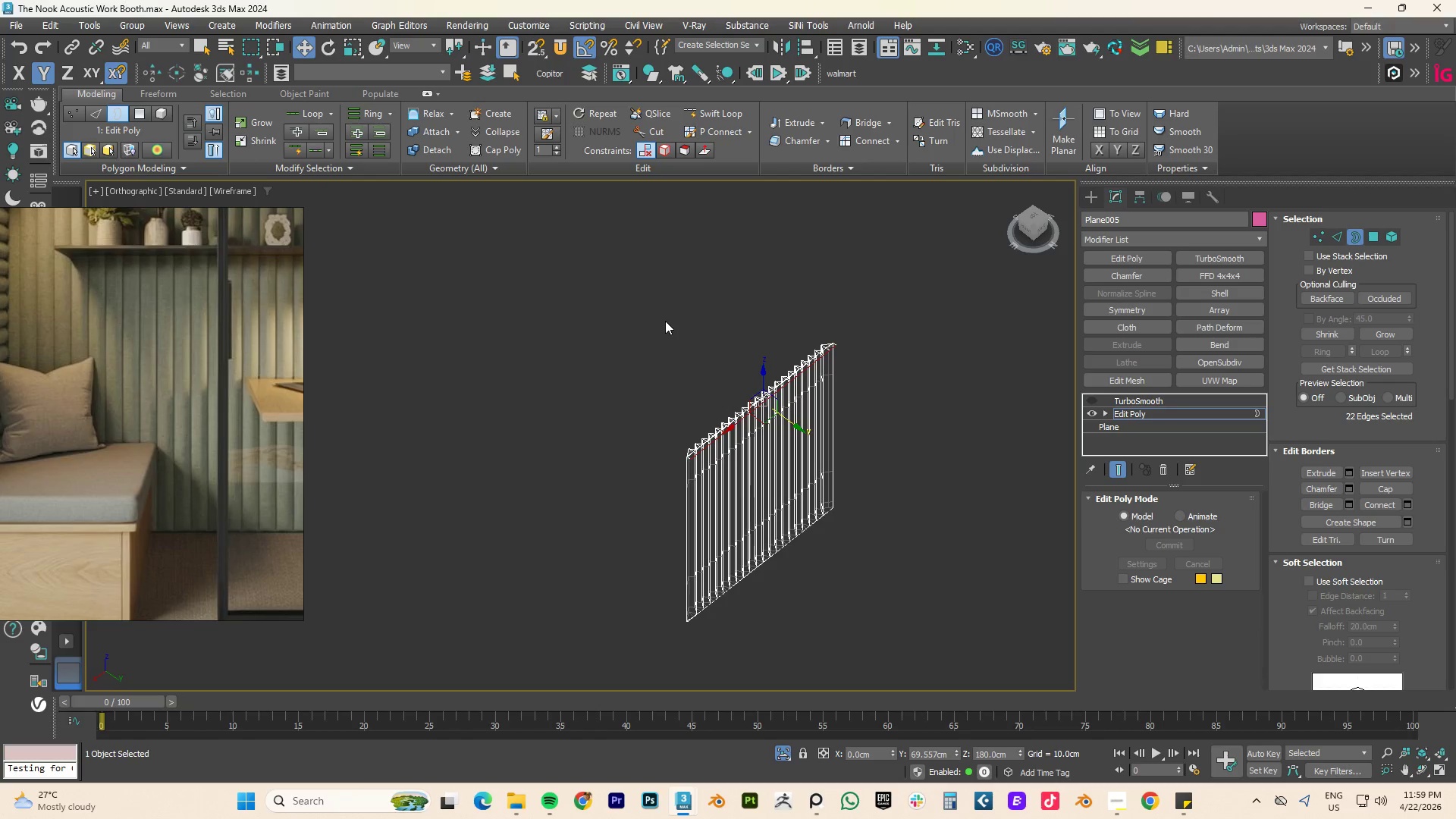 
scroll: coordinate [817, 388], scroll_direction: down, amount: 2.0
 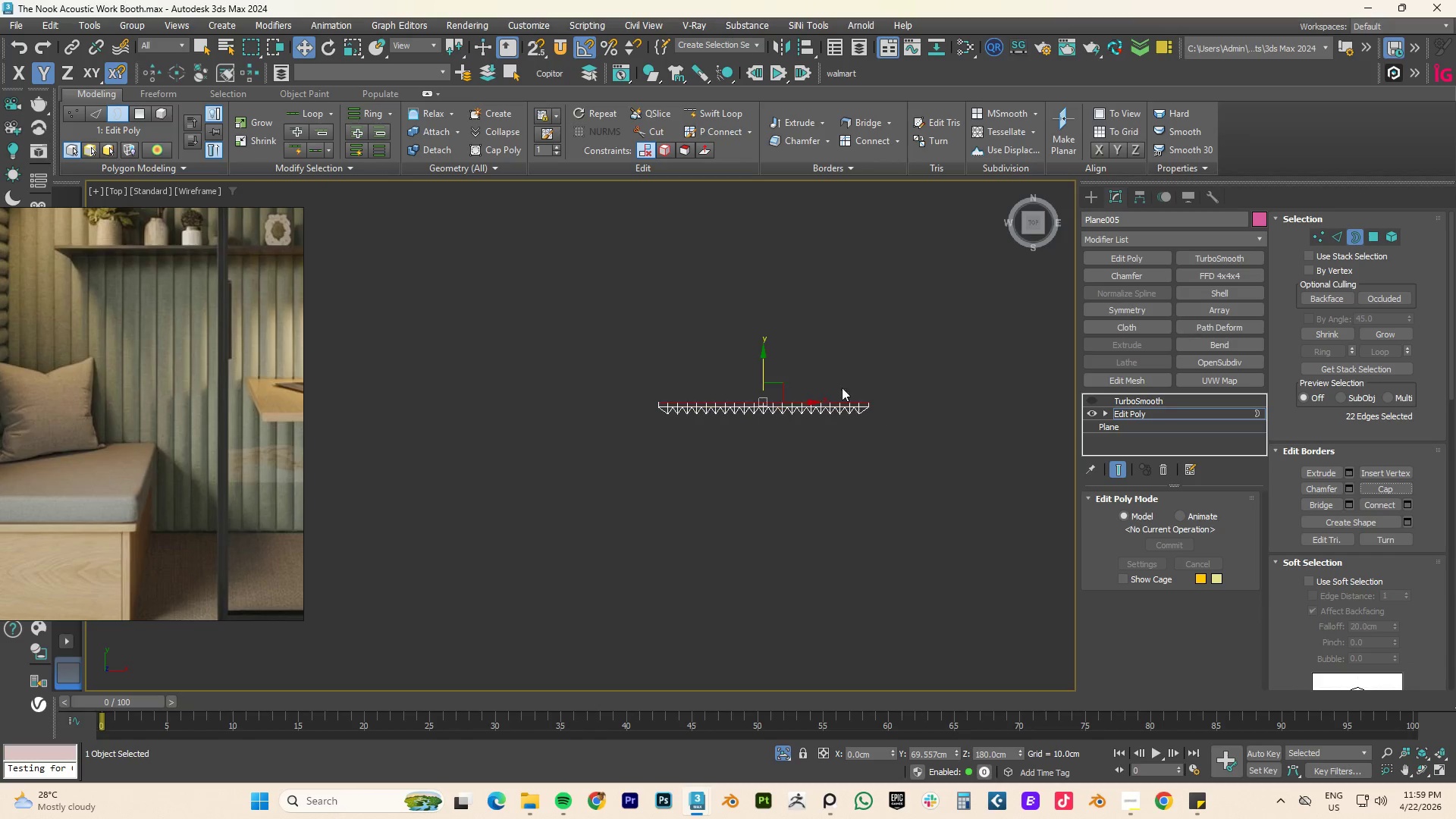 
key(F4)
 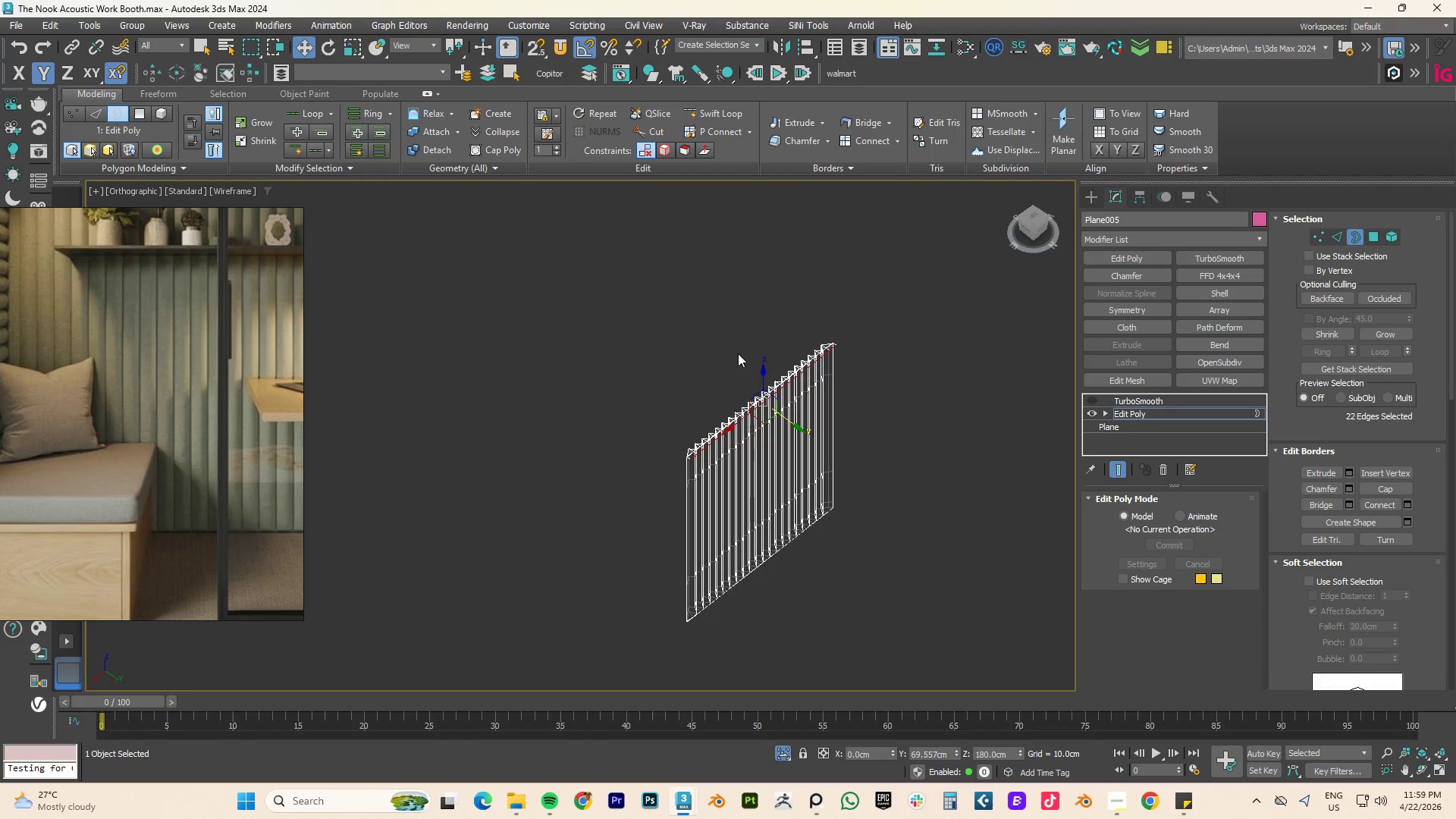 
key(F3)
 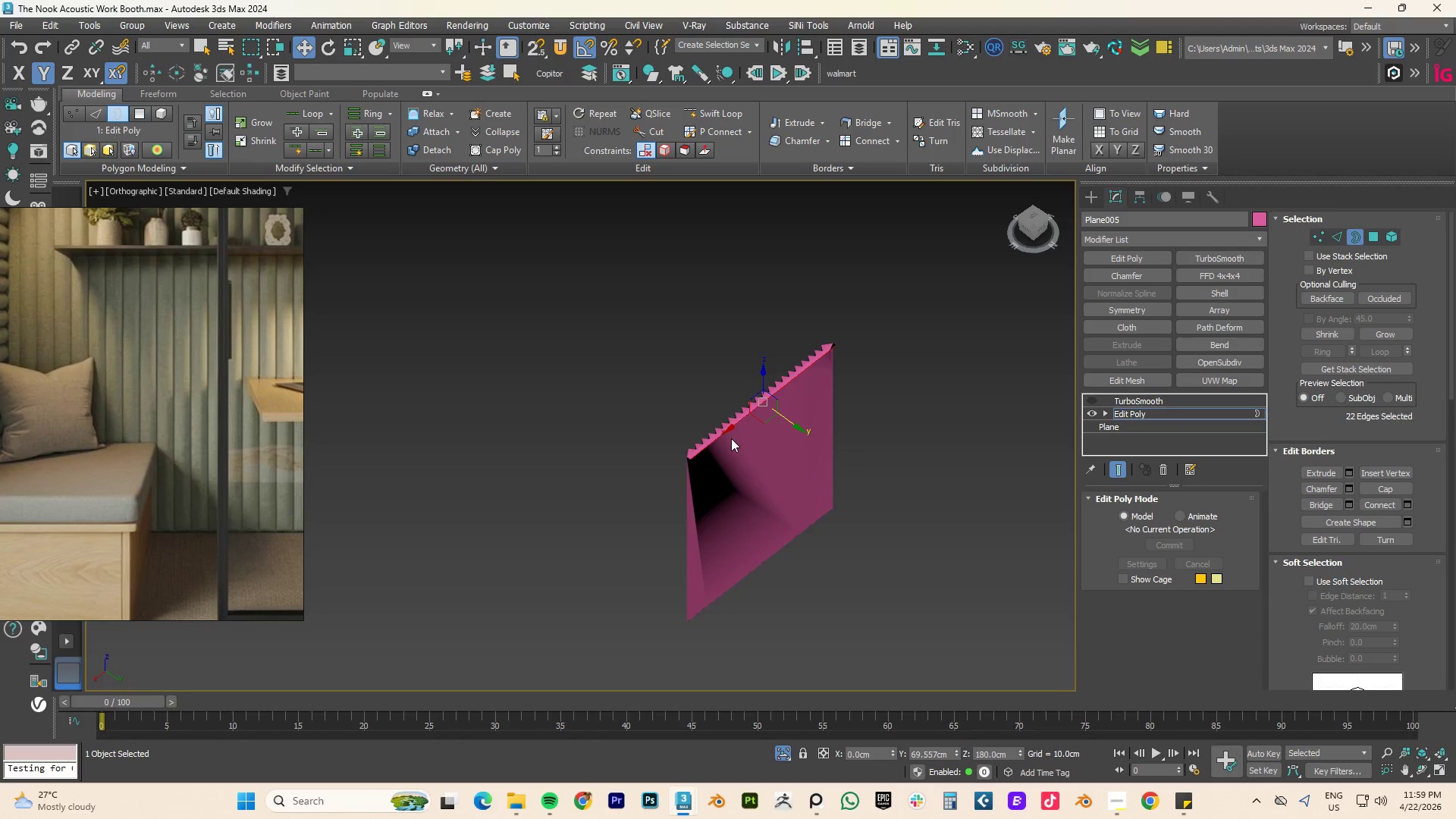 
key(F4)
 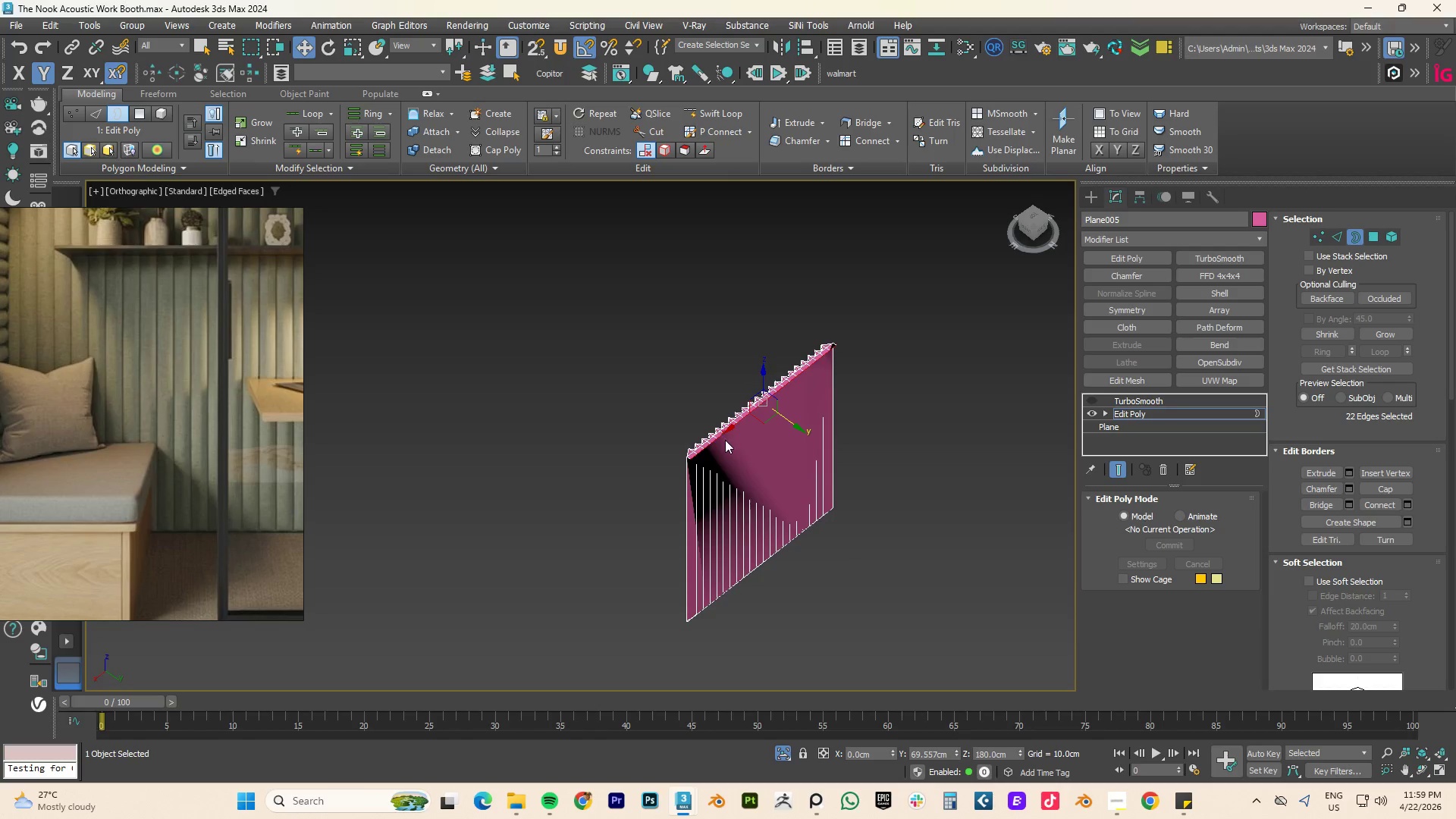 
scroll: coordinate [725, 440], scroll_direction: up, amount: 1.0
 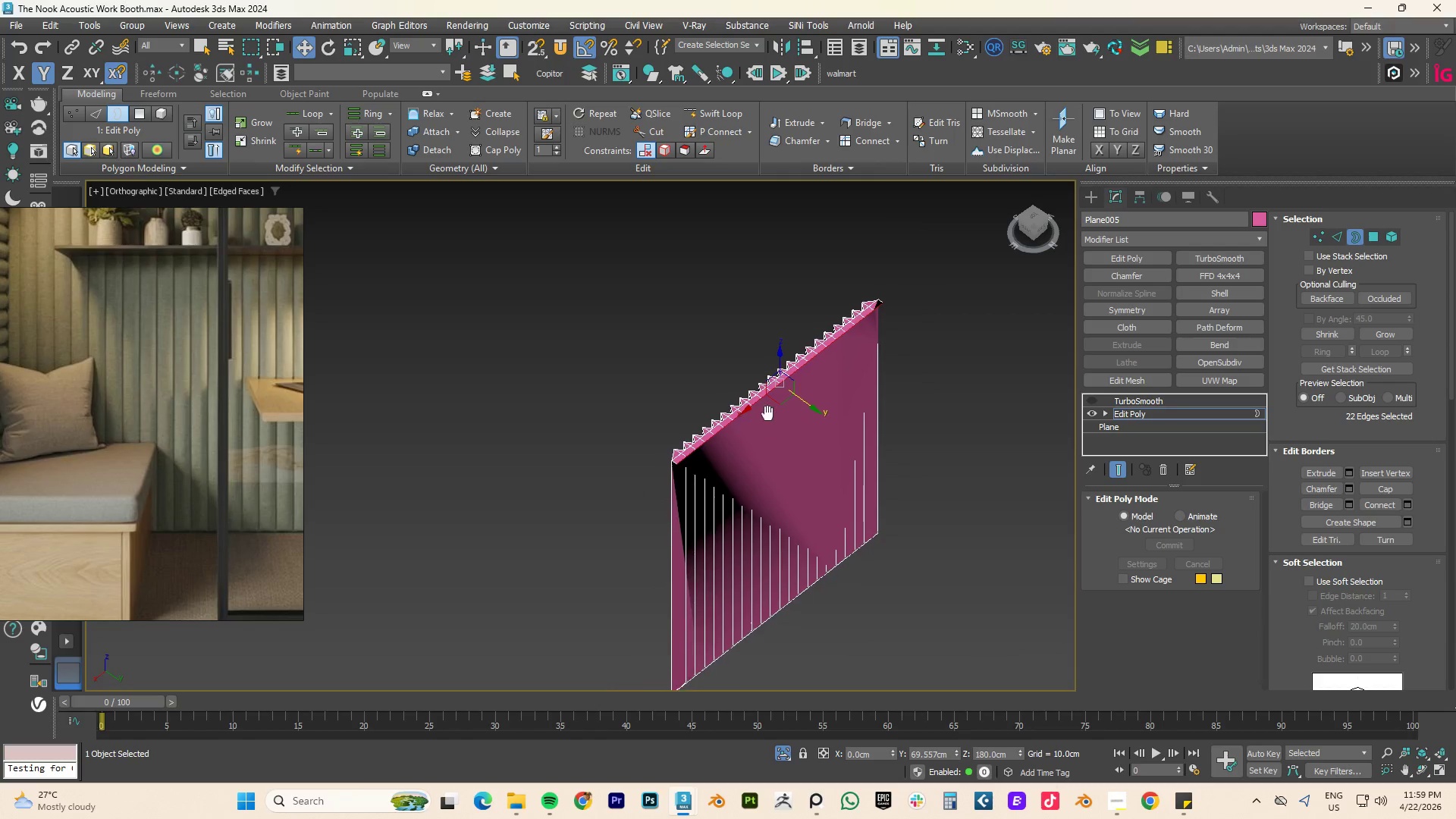 
hold_key(key=AltLeft, duration=2.02)
 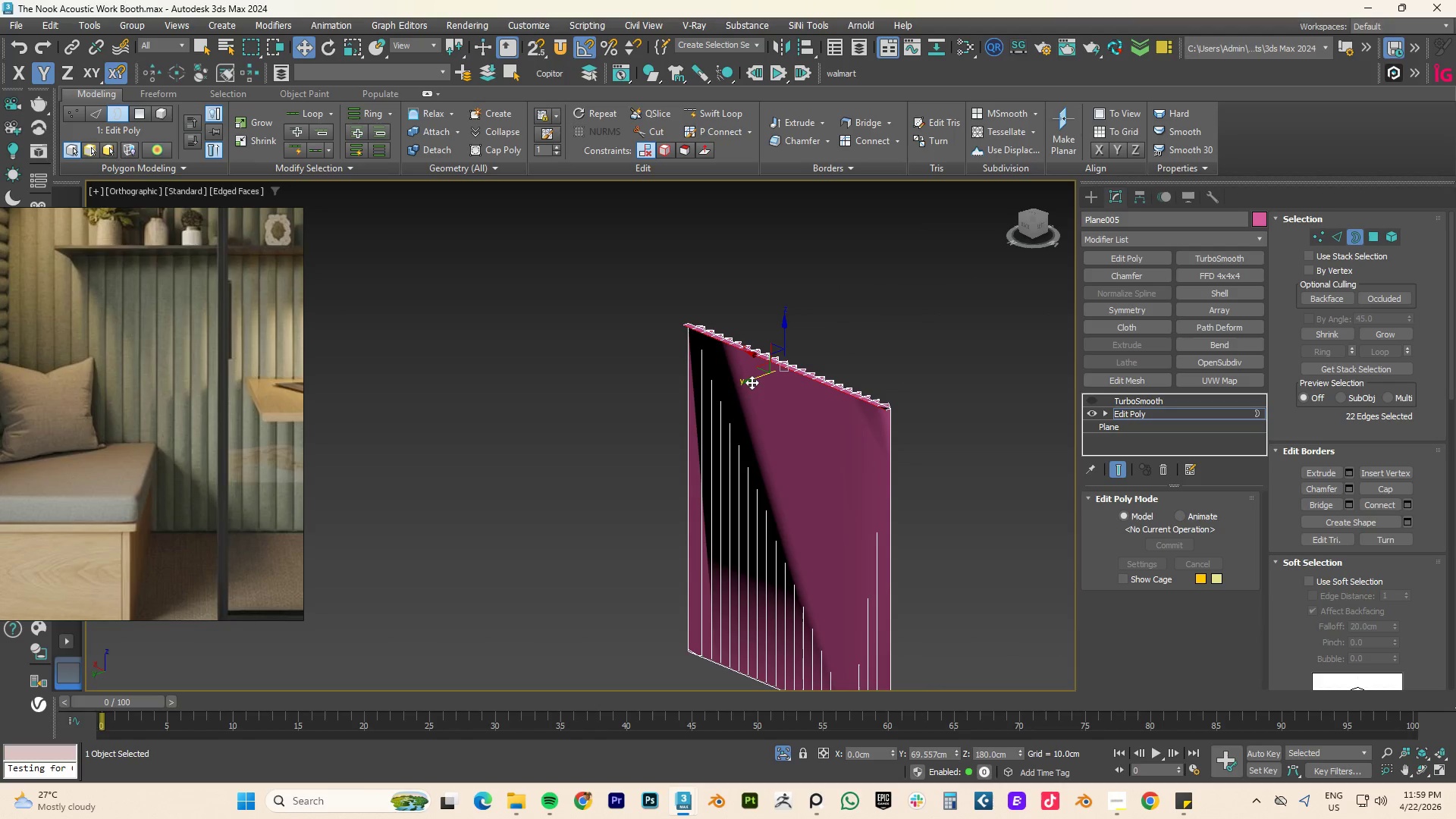 
left_click_drag(start_coordinate=[752, 382], to_coordinate=[734, 390])
 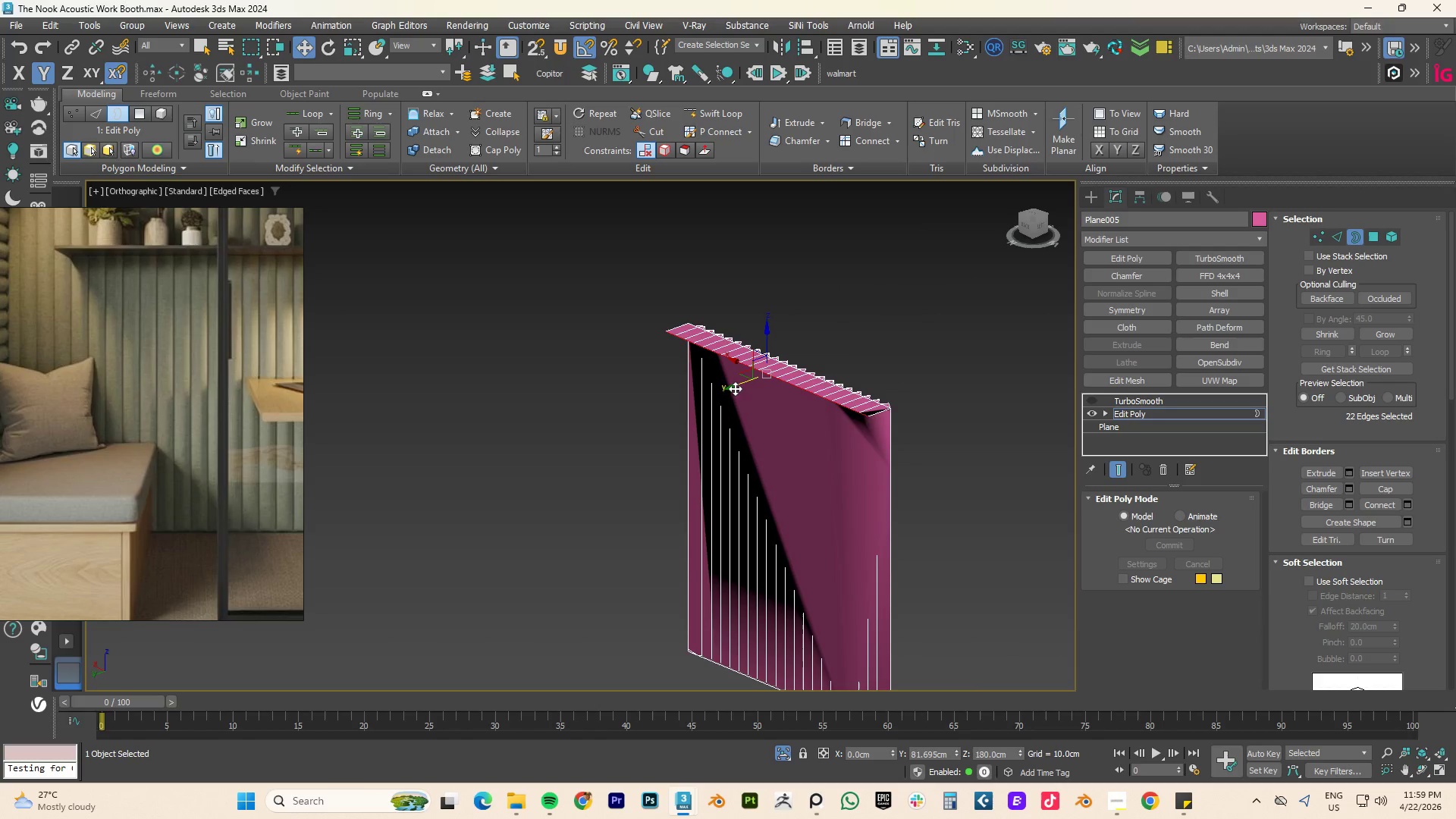 
key(Control+ControlLeft)
 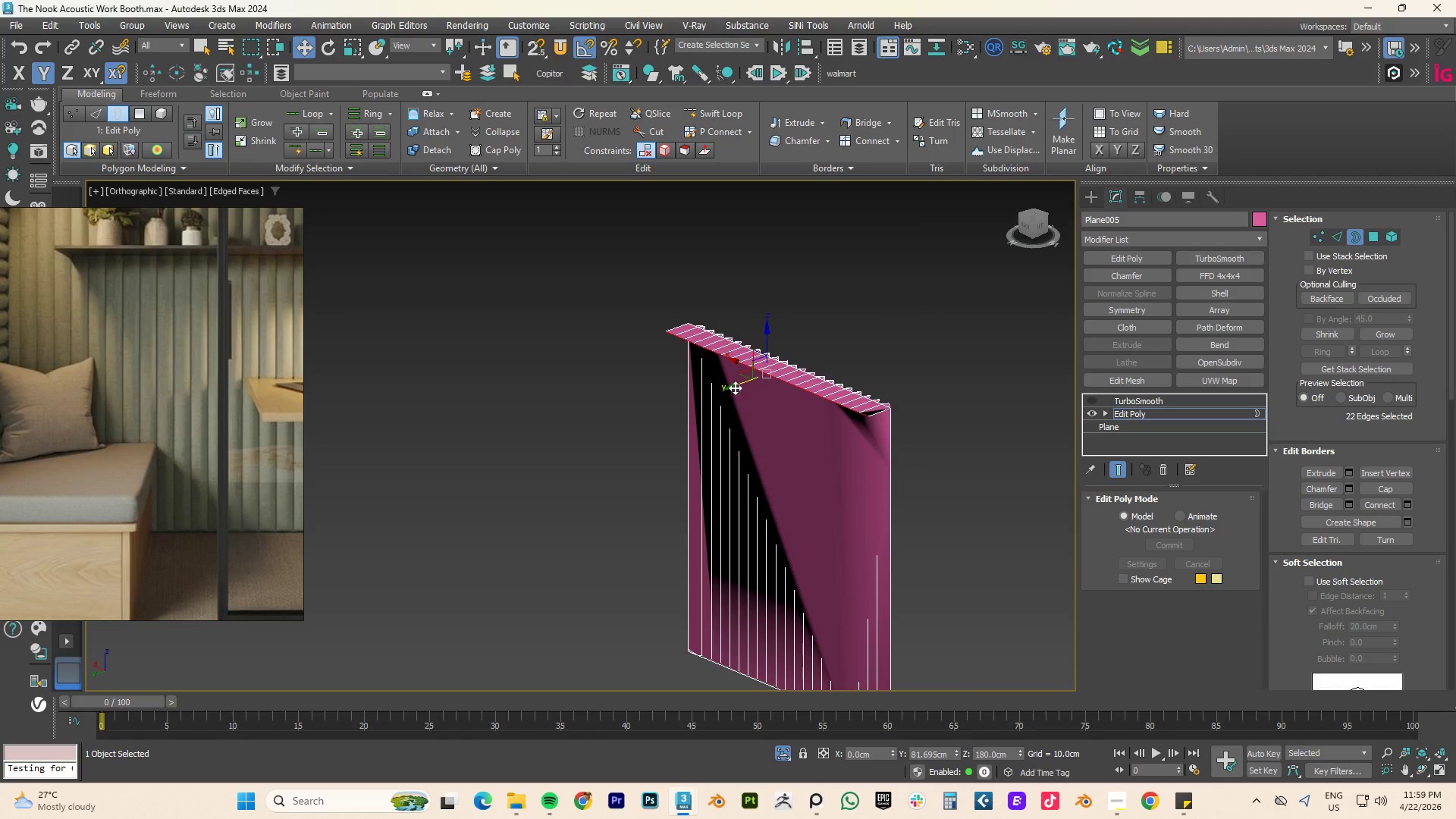 
key(Control+Z)
 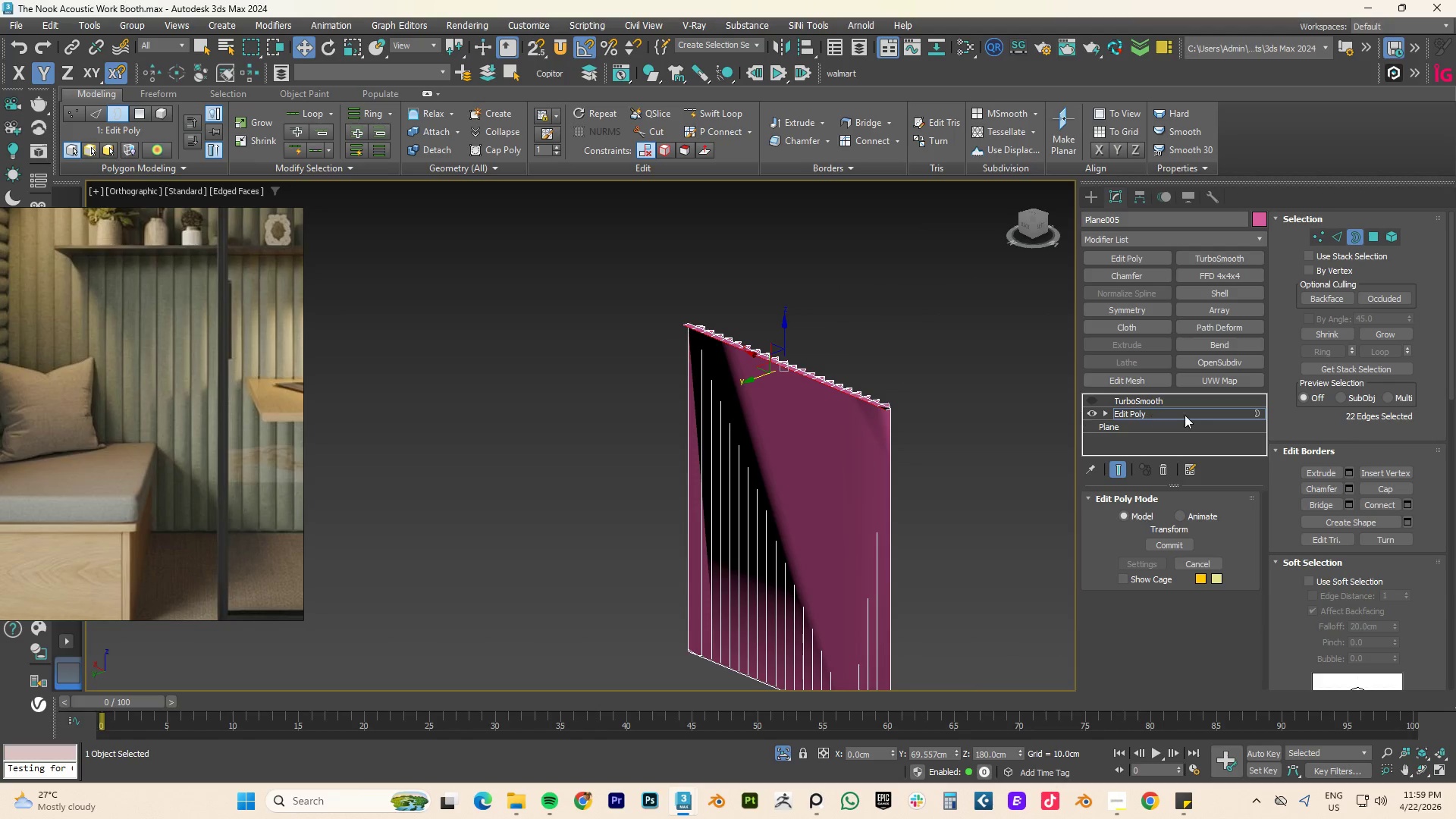 
key(Control+Z)
 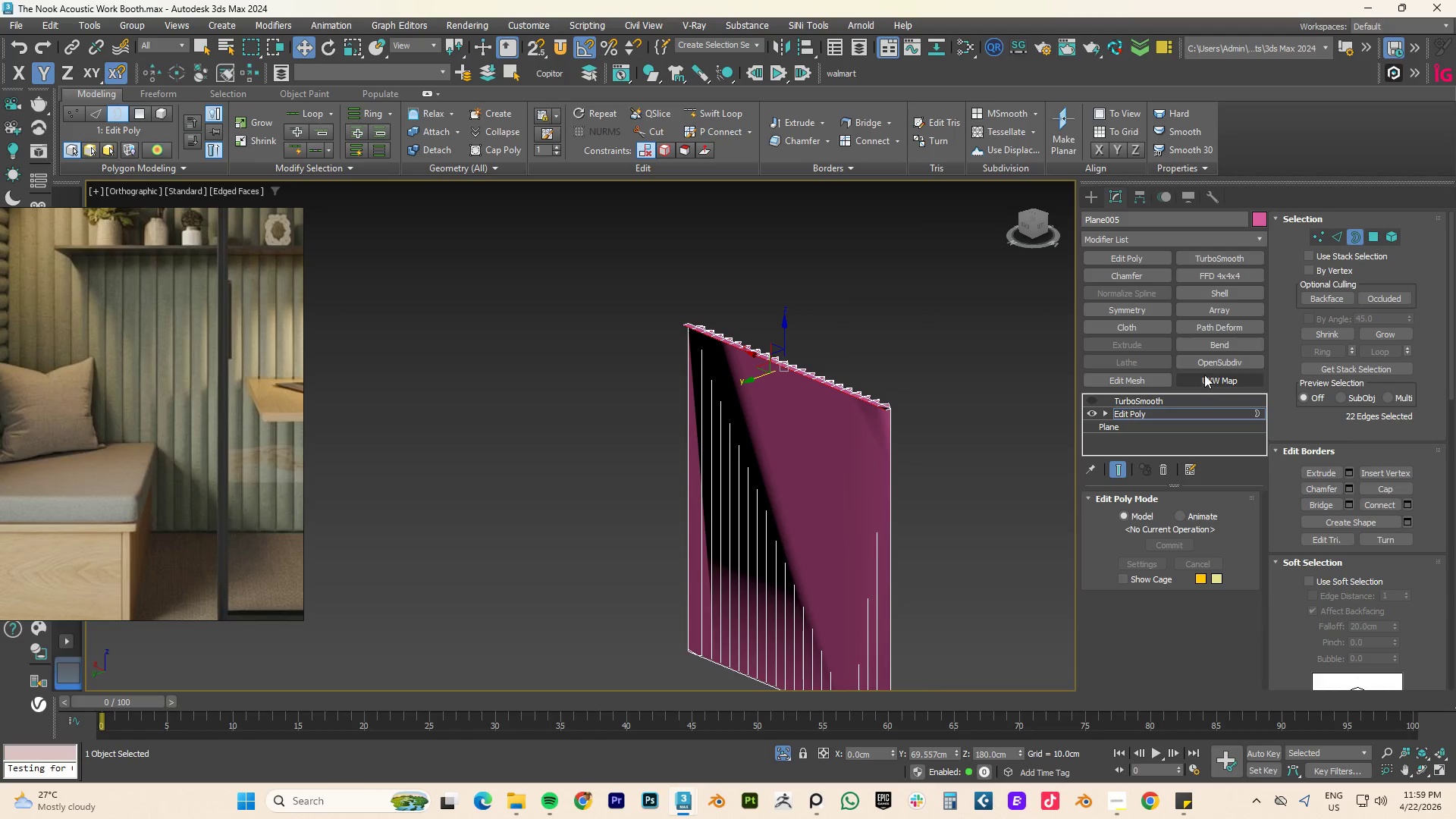 
key(Control+ControlLeft)
 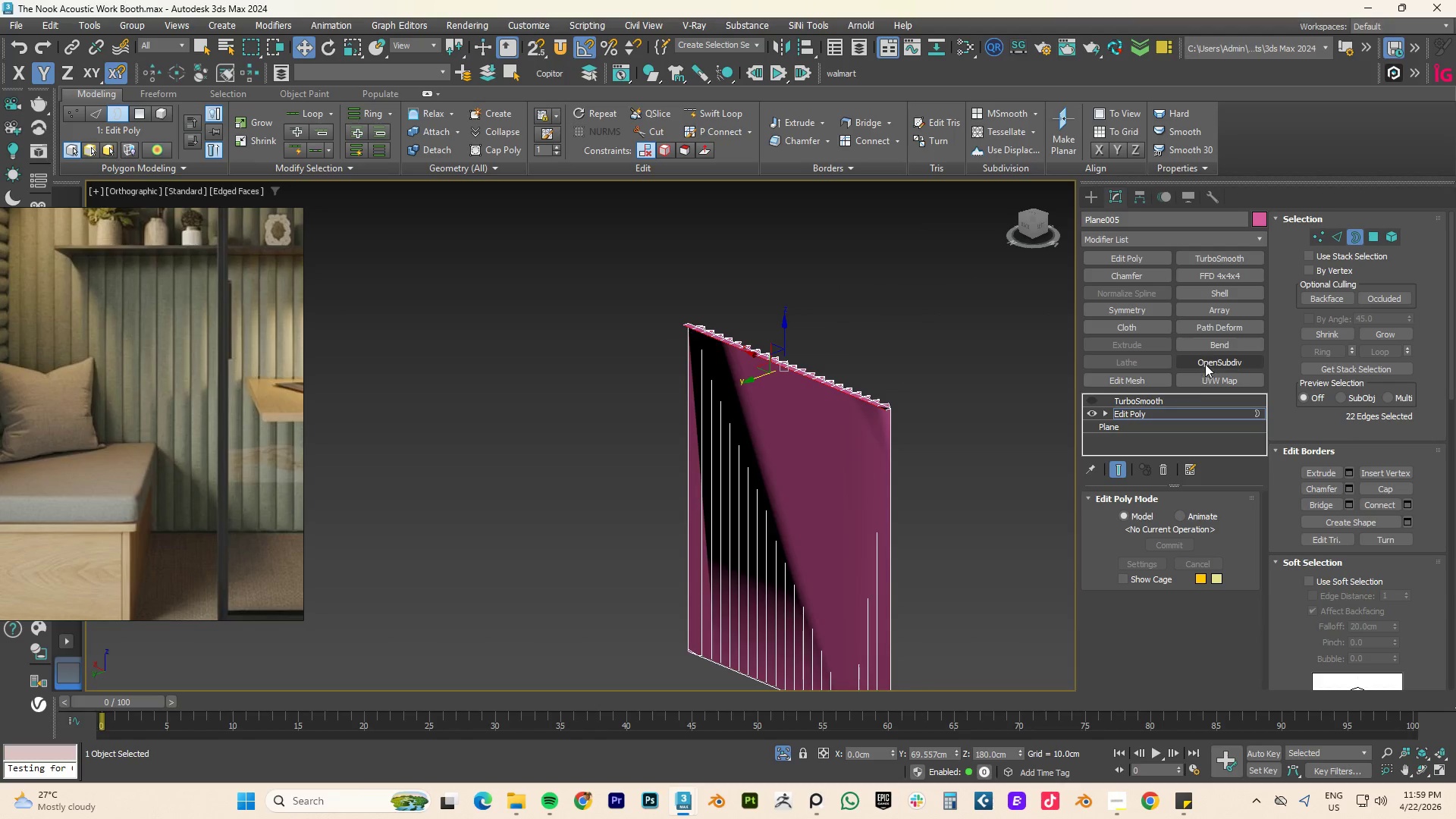 
key(Control+Z)
 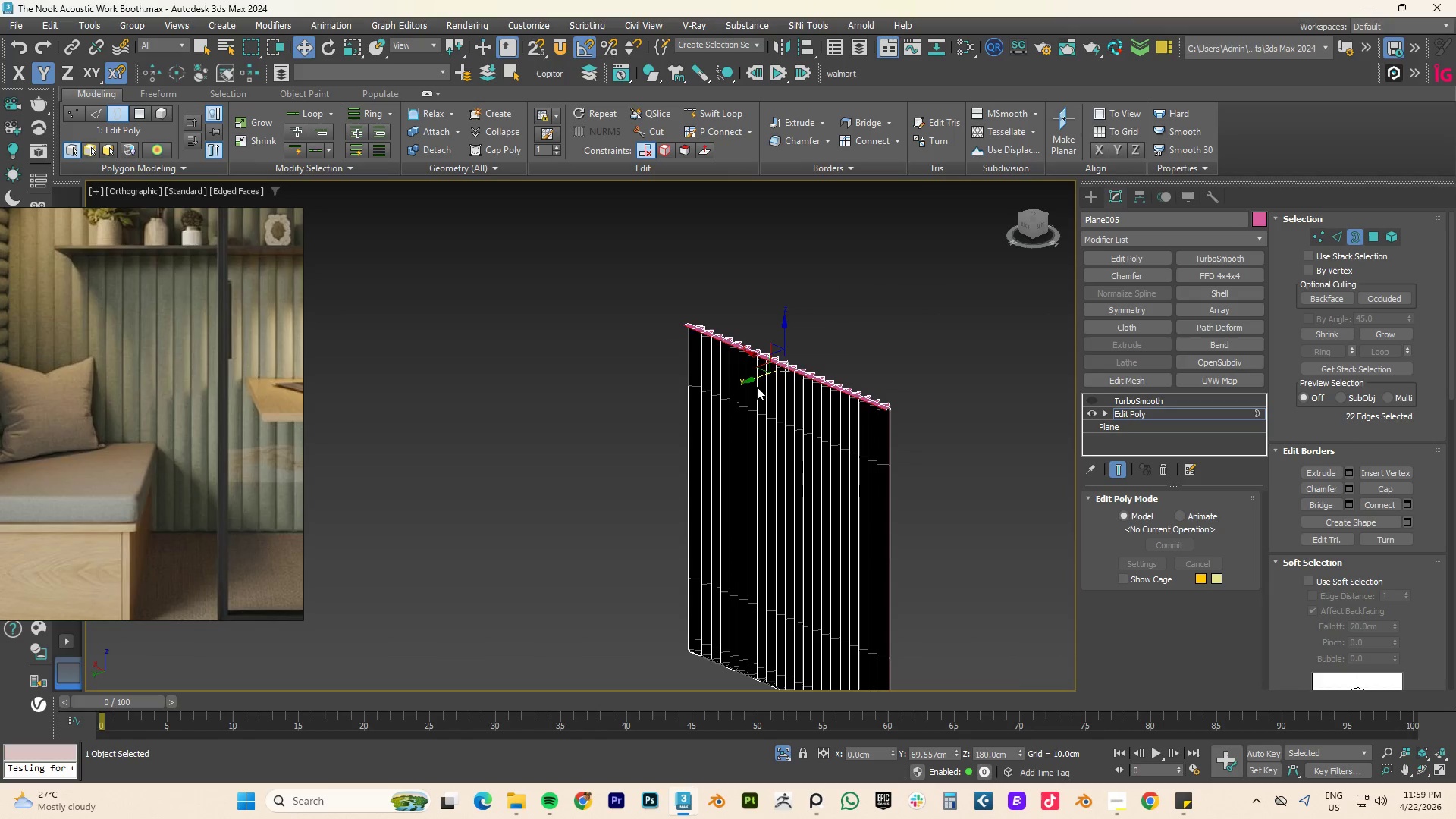 
left_click_drag(start_coordinate=[752, 377], to_coordinate=[736, 383])
 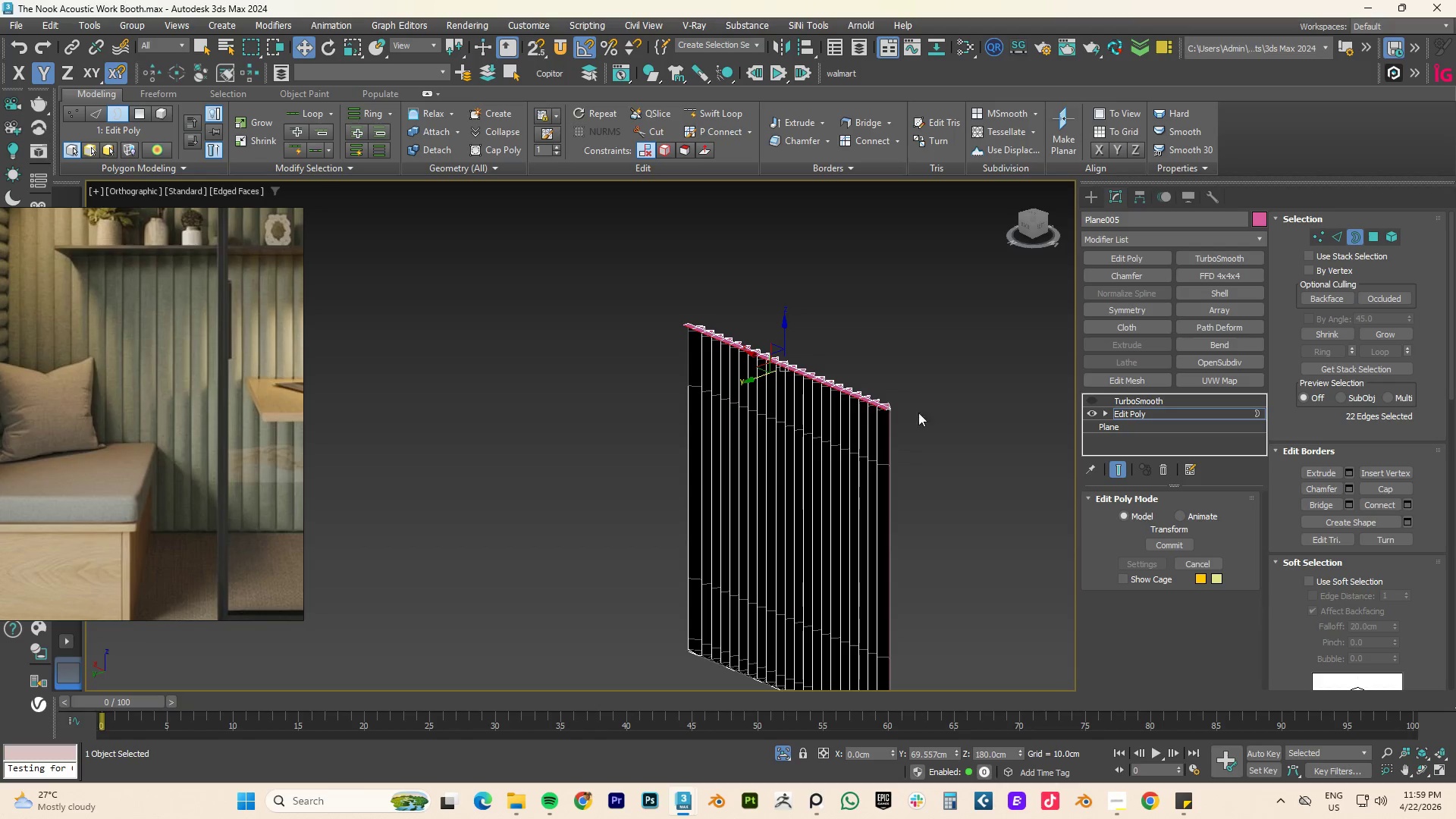 
key(Control+ControlLeft)
 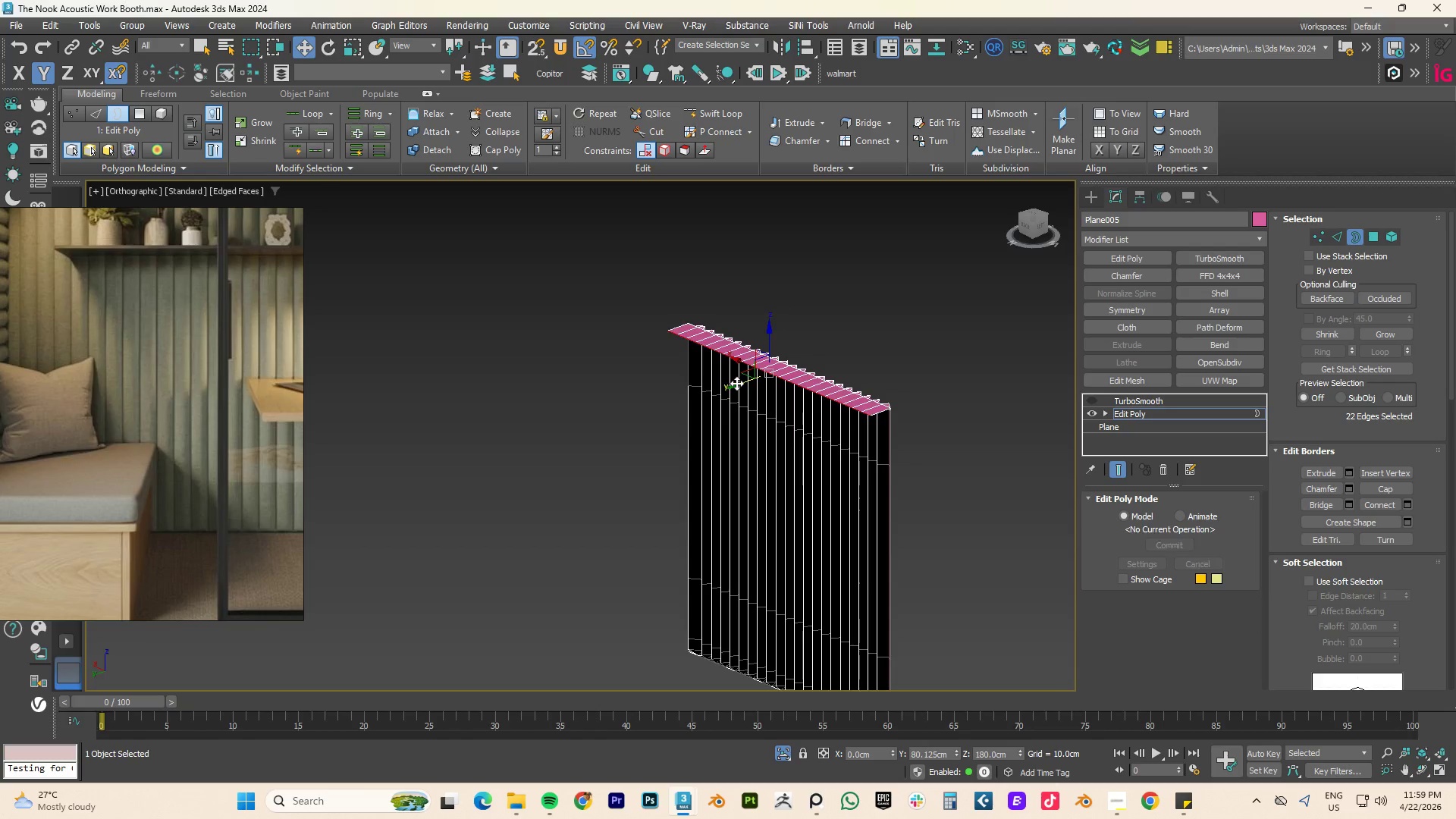 
key(Control+Z)
 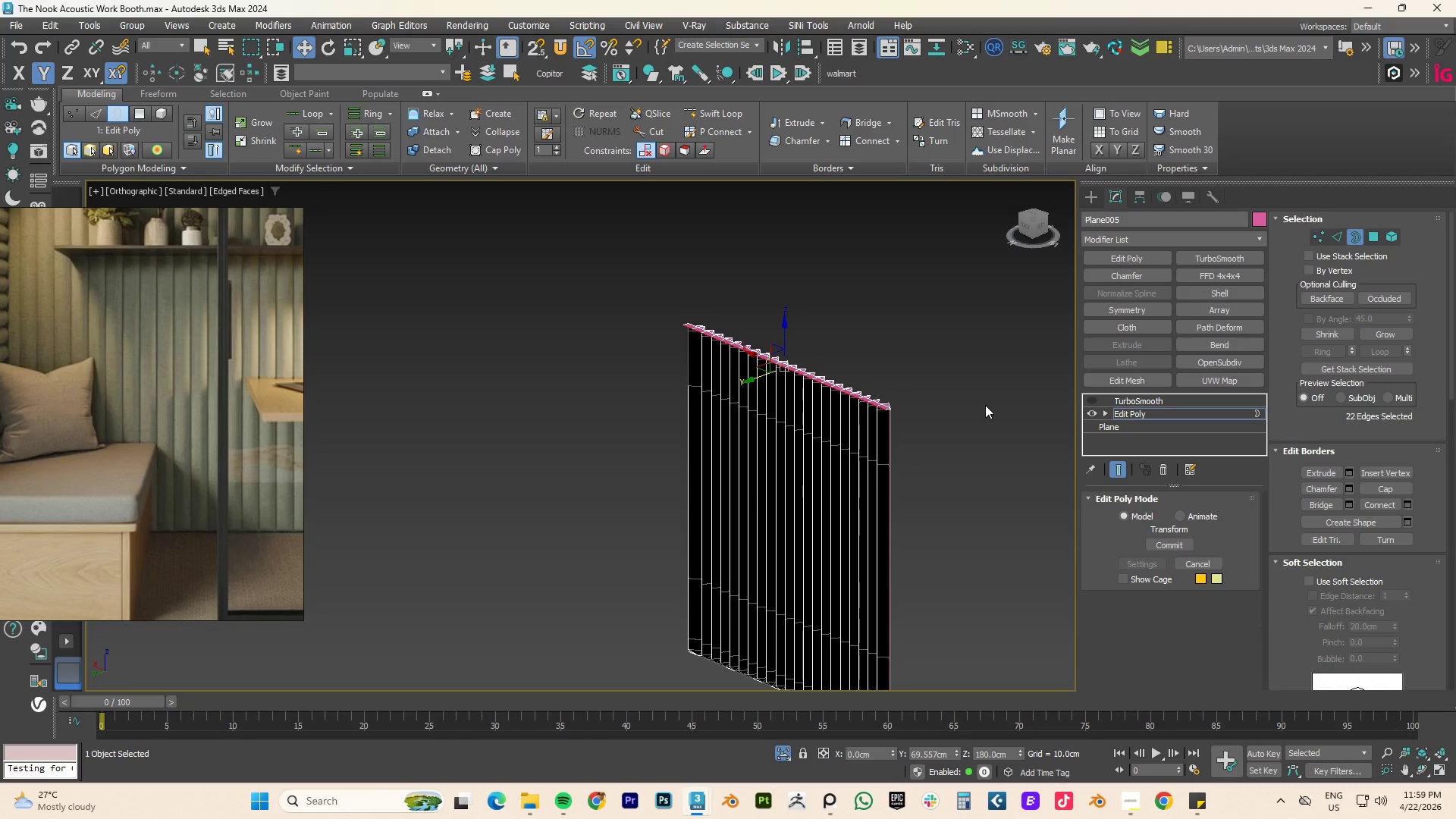 
hold_key(key=AltLeft, duration=0.59)
 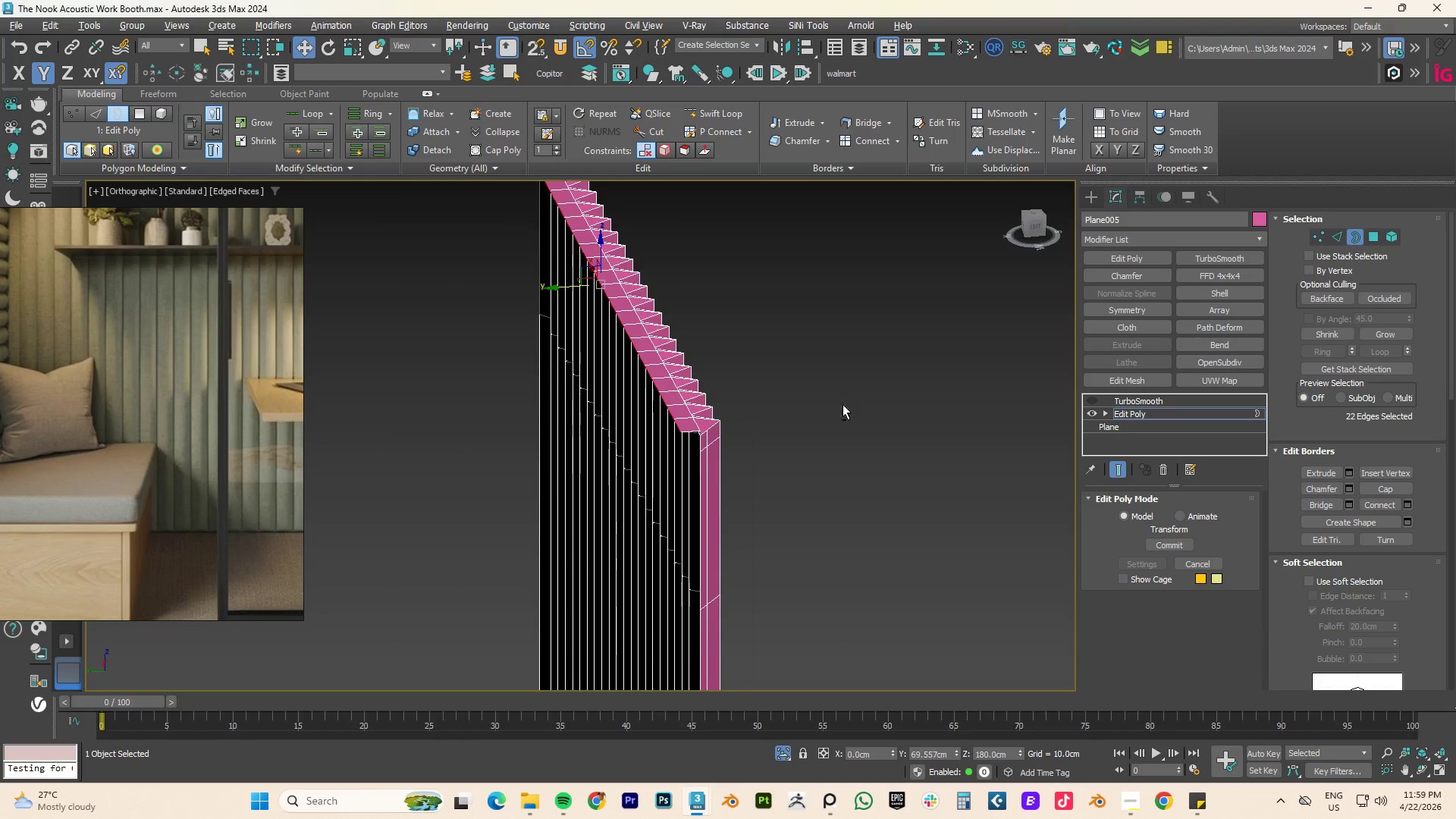 
scroll: coordinate [616, 456], scroll_direction: up, amount: 6.0
 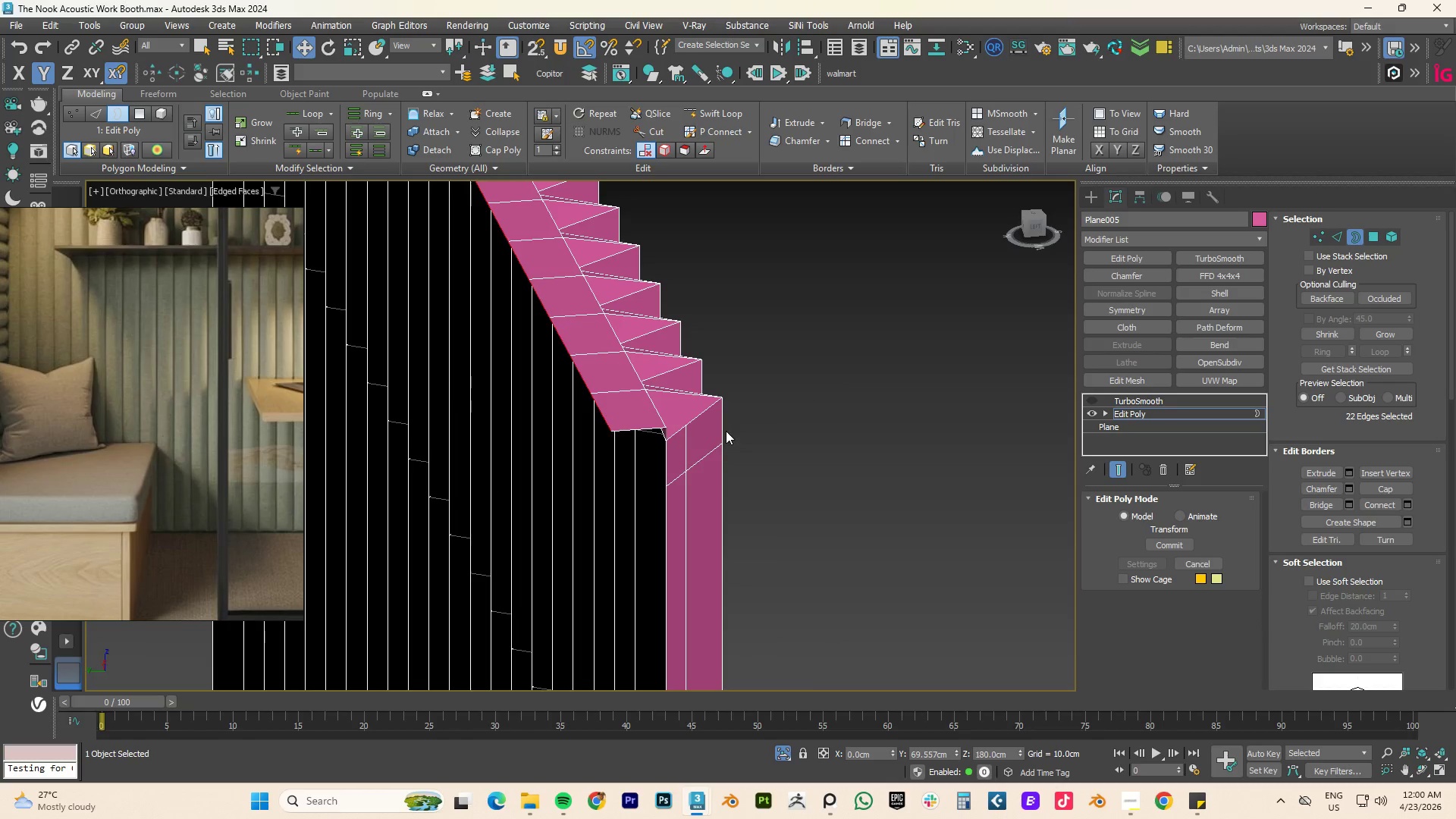 
type(33)
 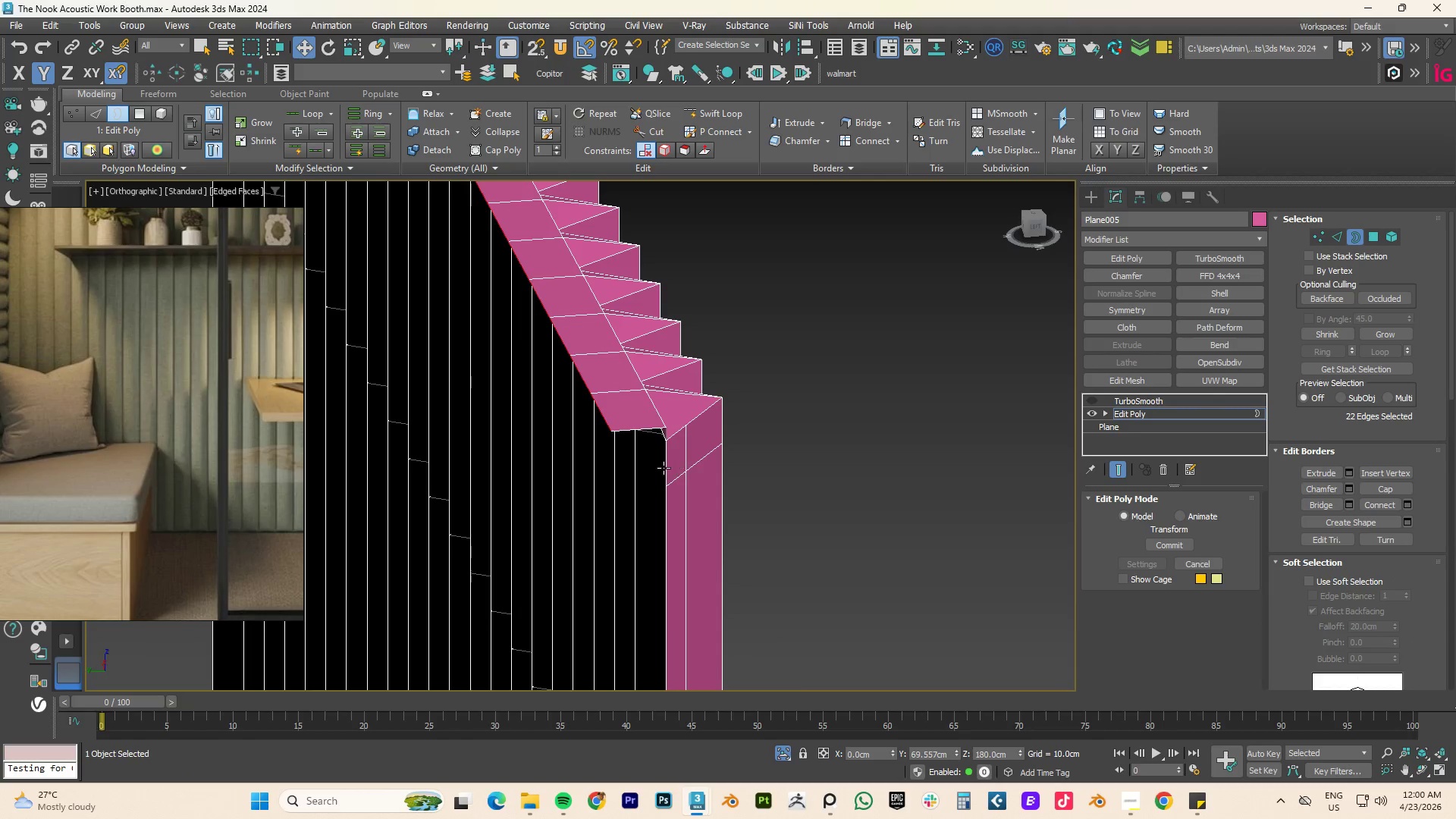 
hold_key(key=ControlLeft, duration=0.34)
 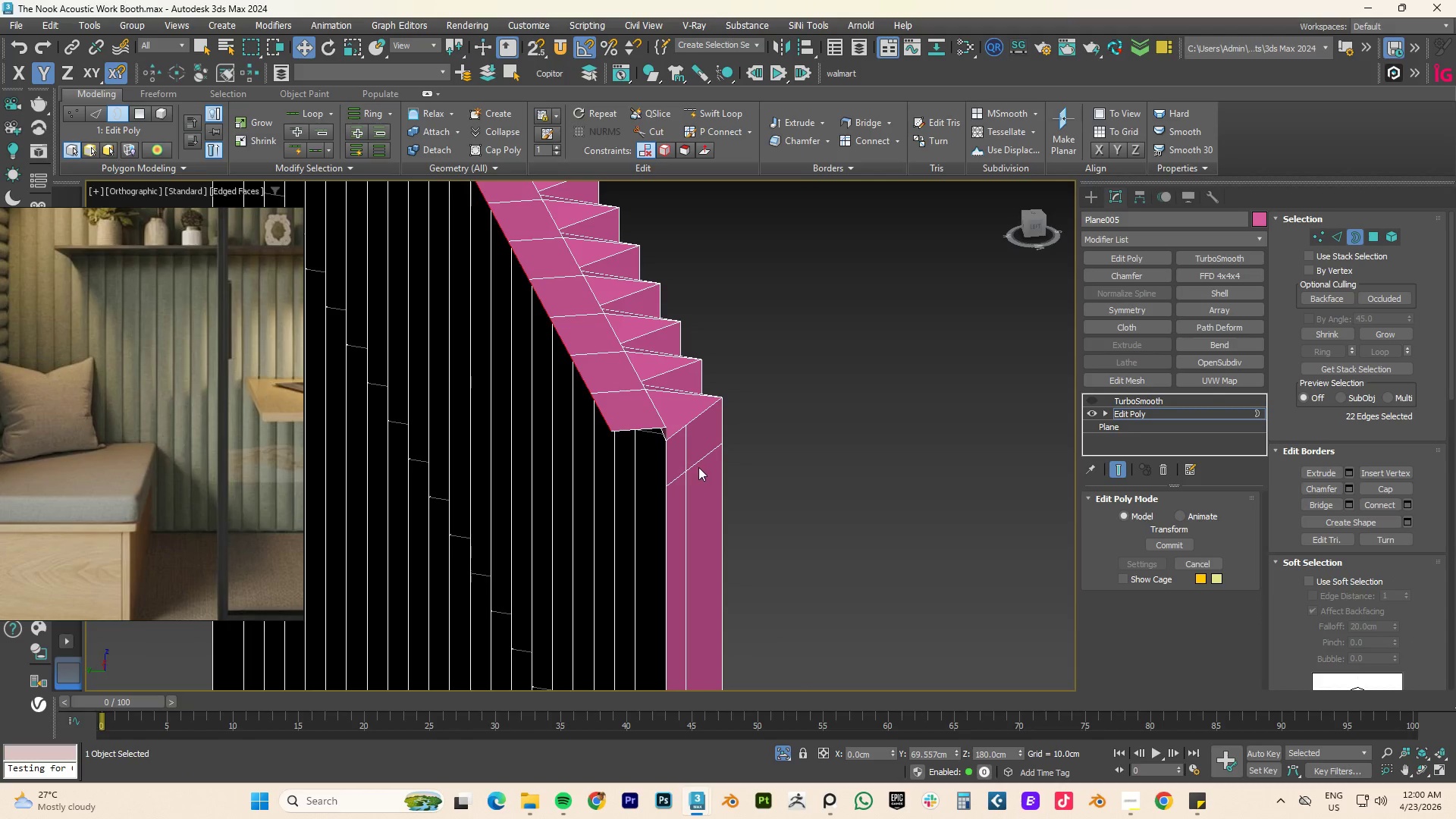 
hold_key(key=ControlLeft, duration=0.8)
left_click([664, 461])
 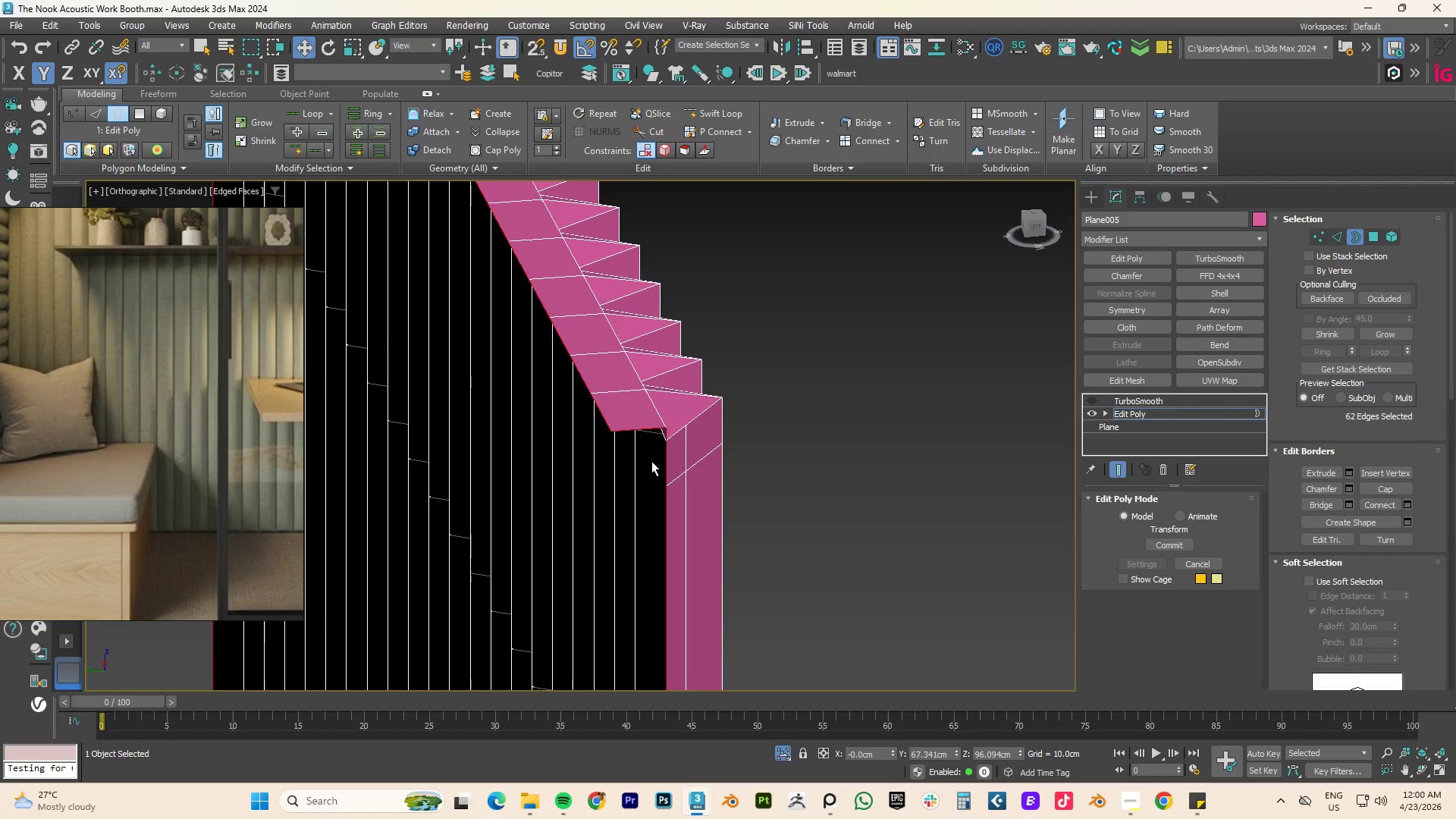 
hold_key(key=AltLeft, duration=0.53)
 